 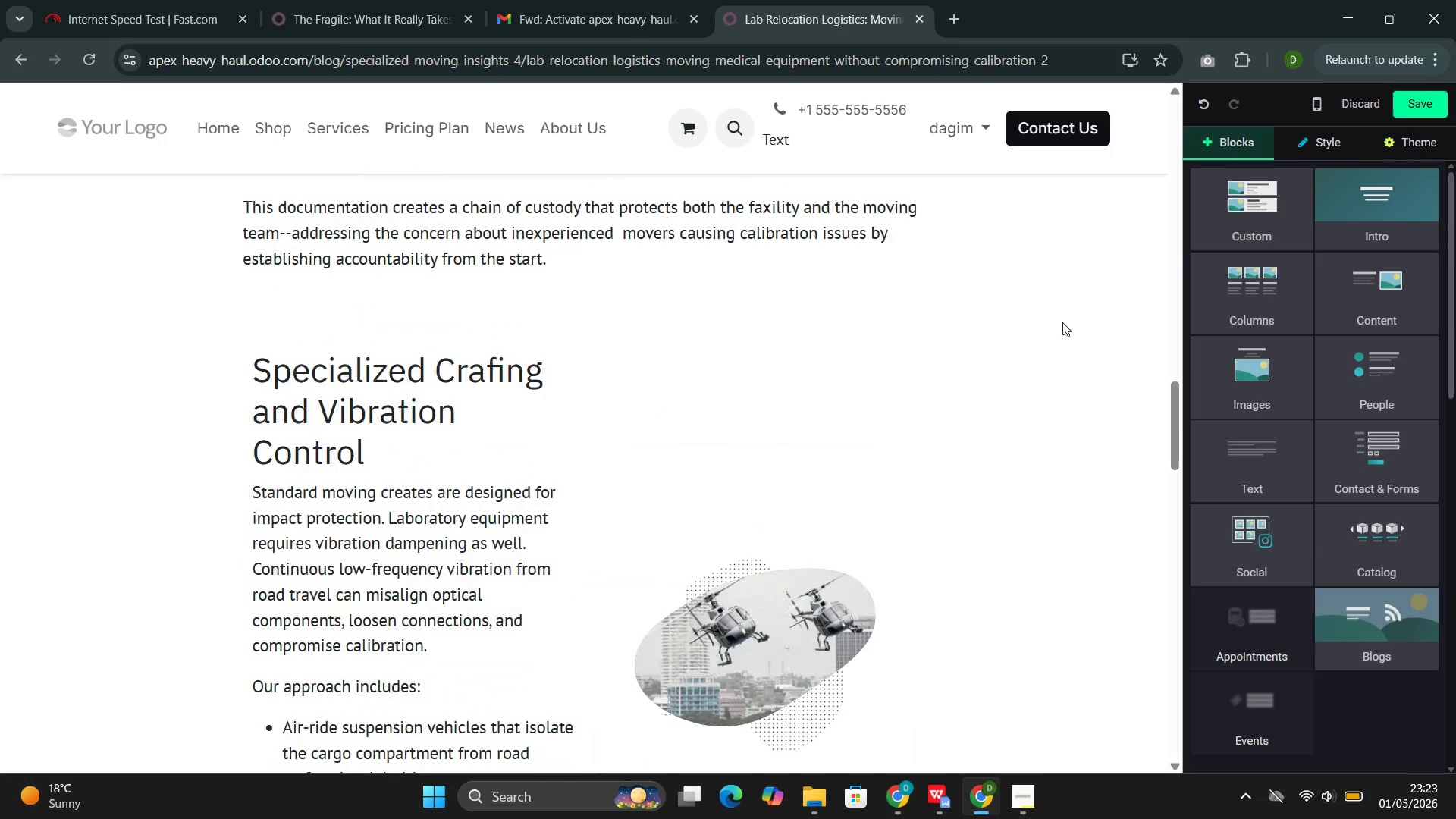 
left_click([1427, 99])
 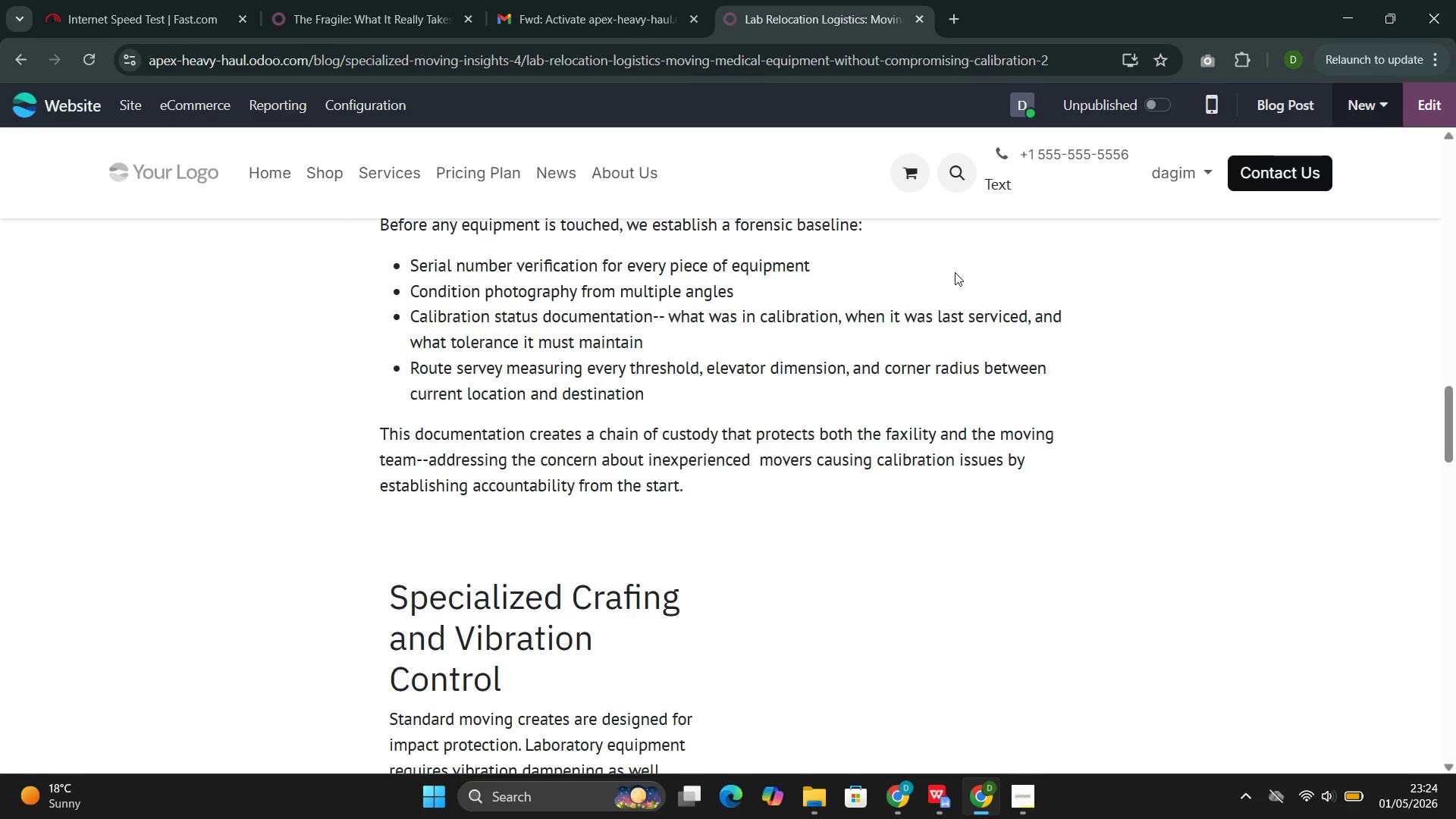 
wait(51.41)
 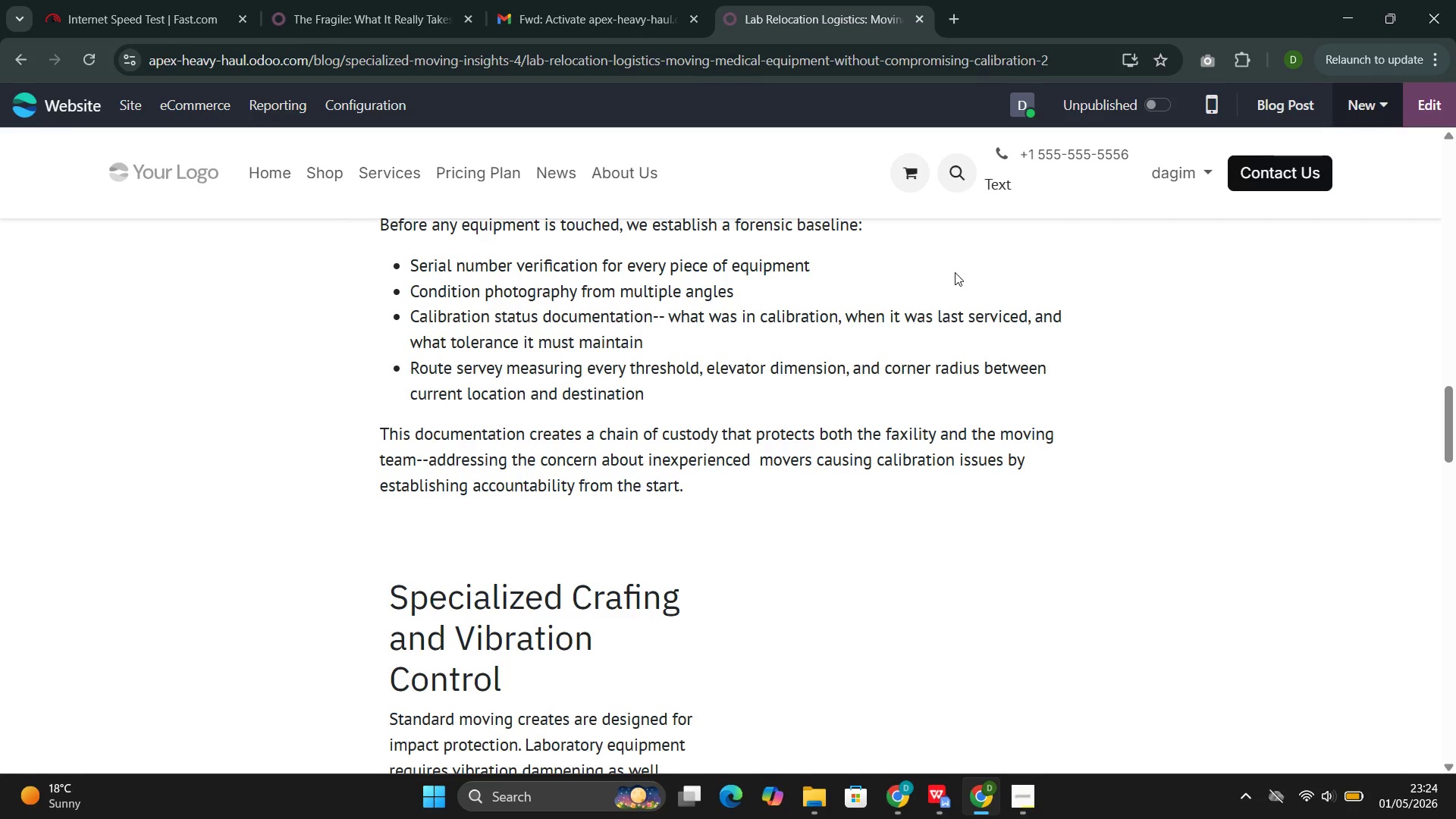 
scroll: coordinate [833, 340], scroll_direction: up, amount: 20.0
 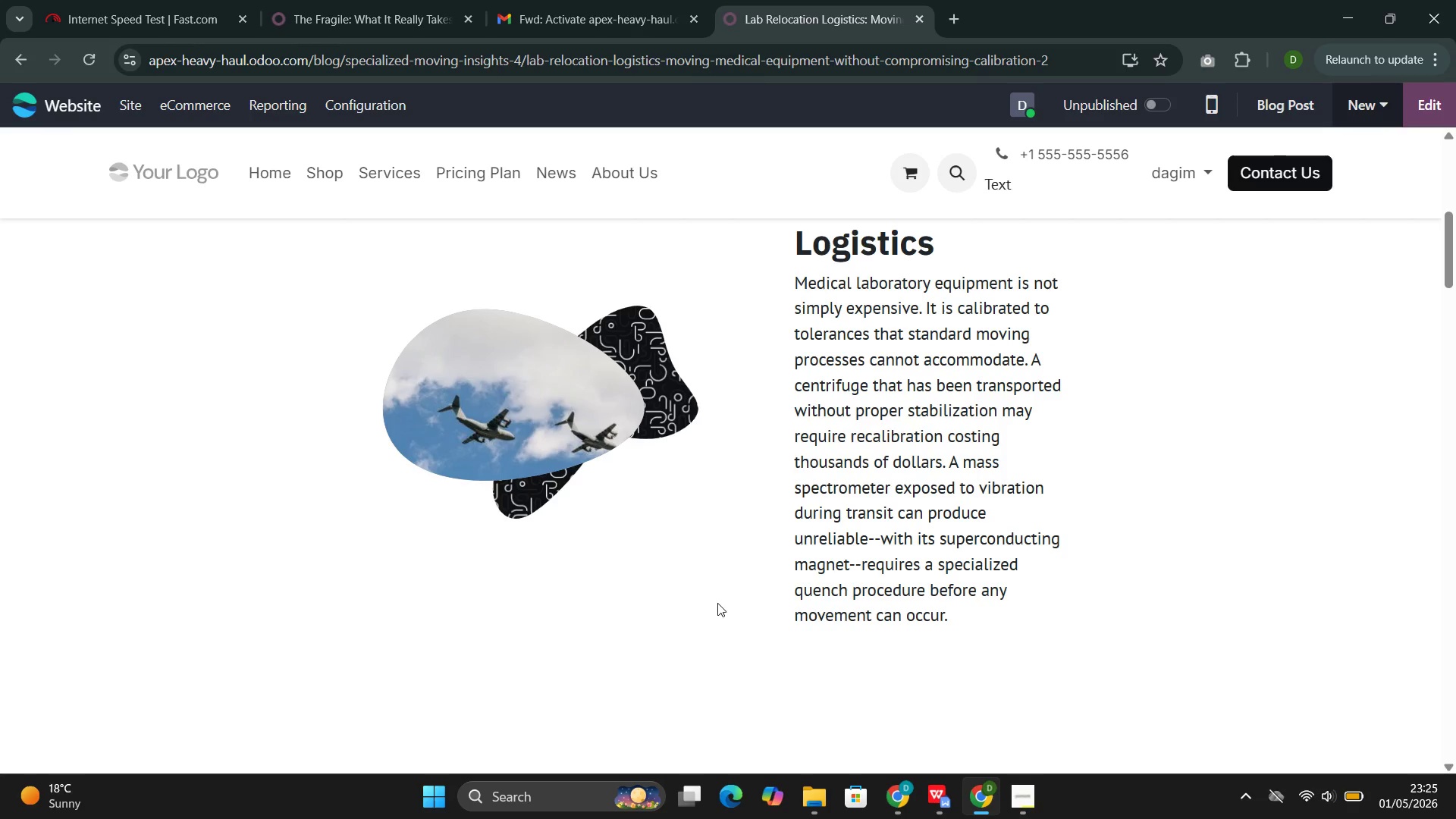 
wait(6.37)
 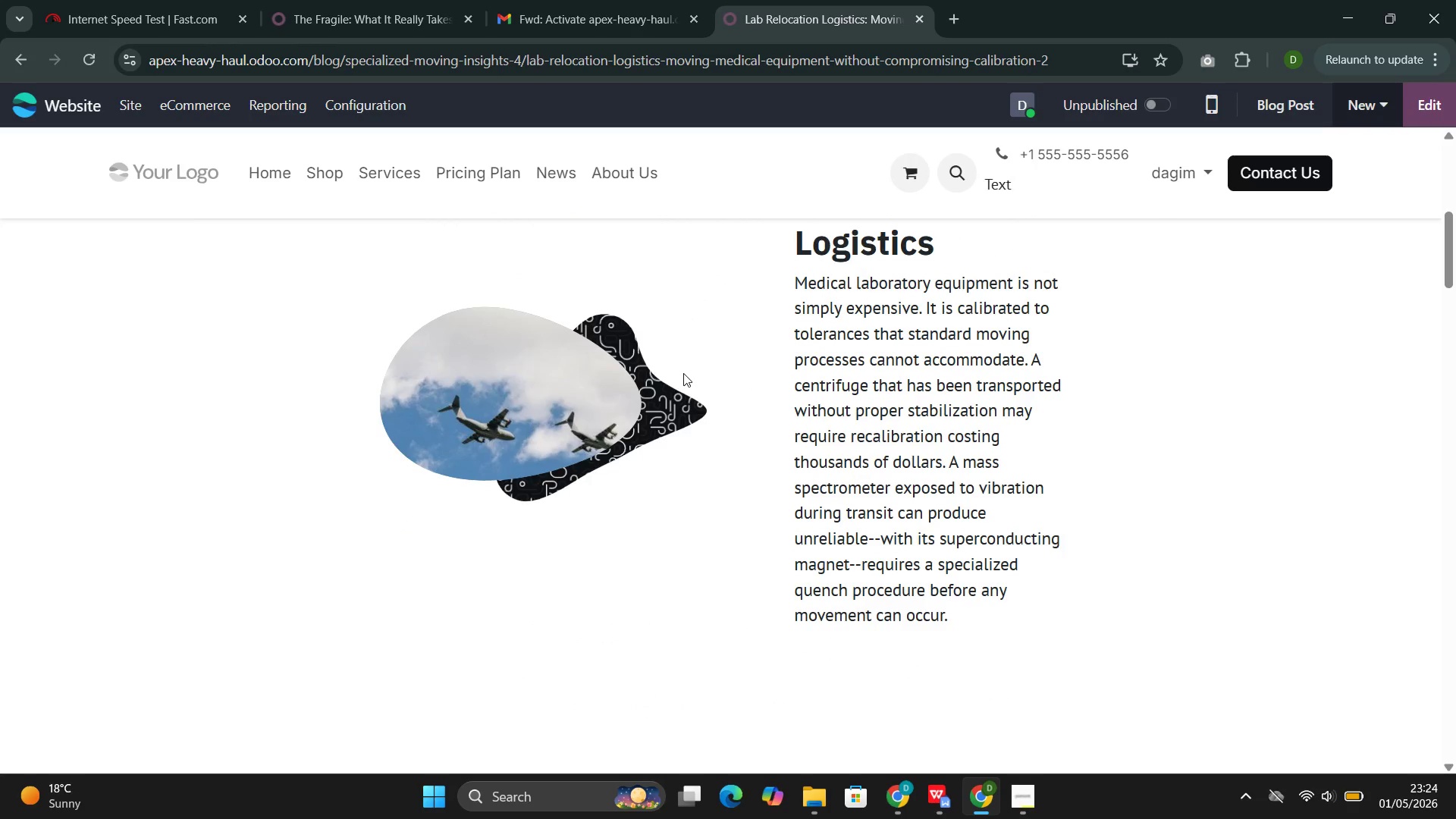 
left_click([720, 289])
 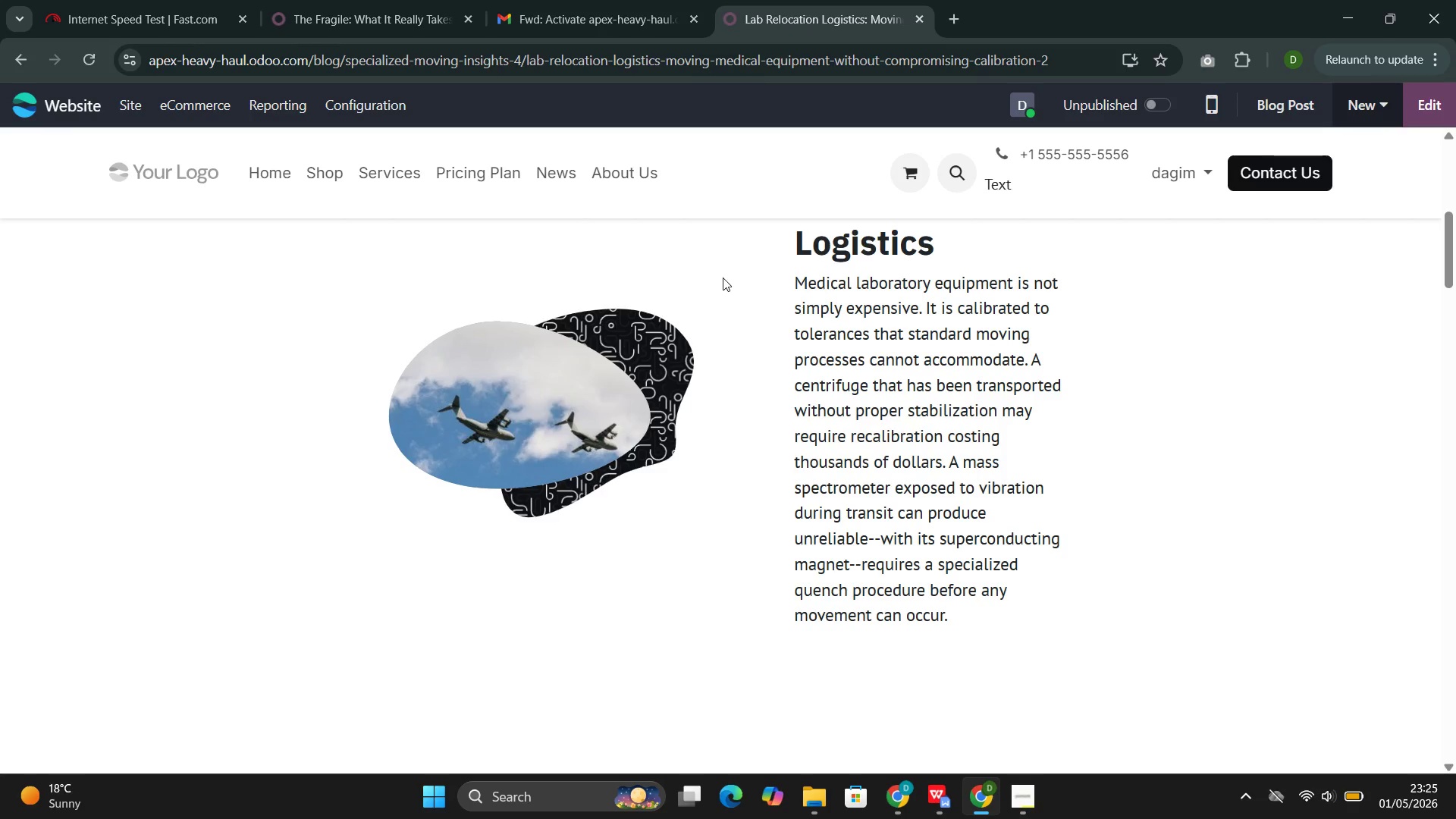 
scroll: coordinate [747, 281], scroll_direction: up, amount: 4.0
 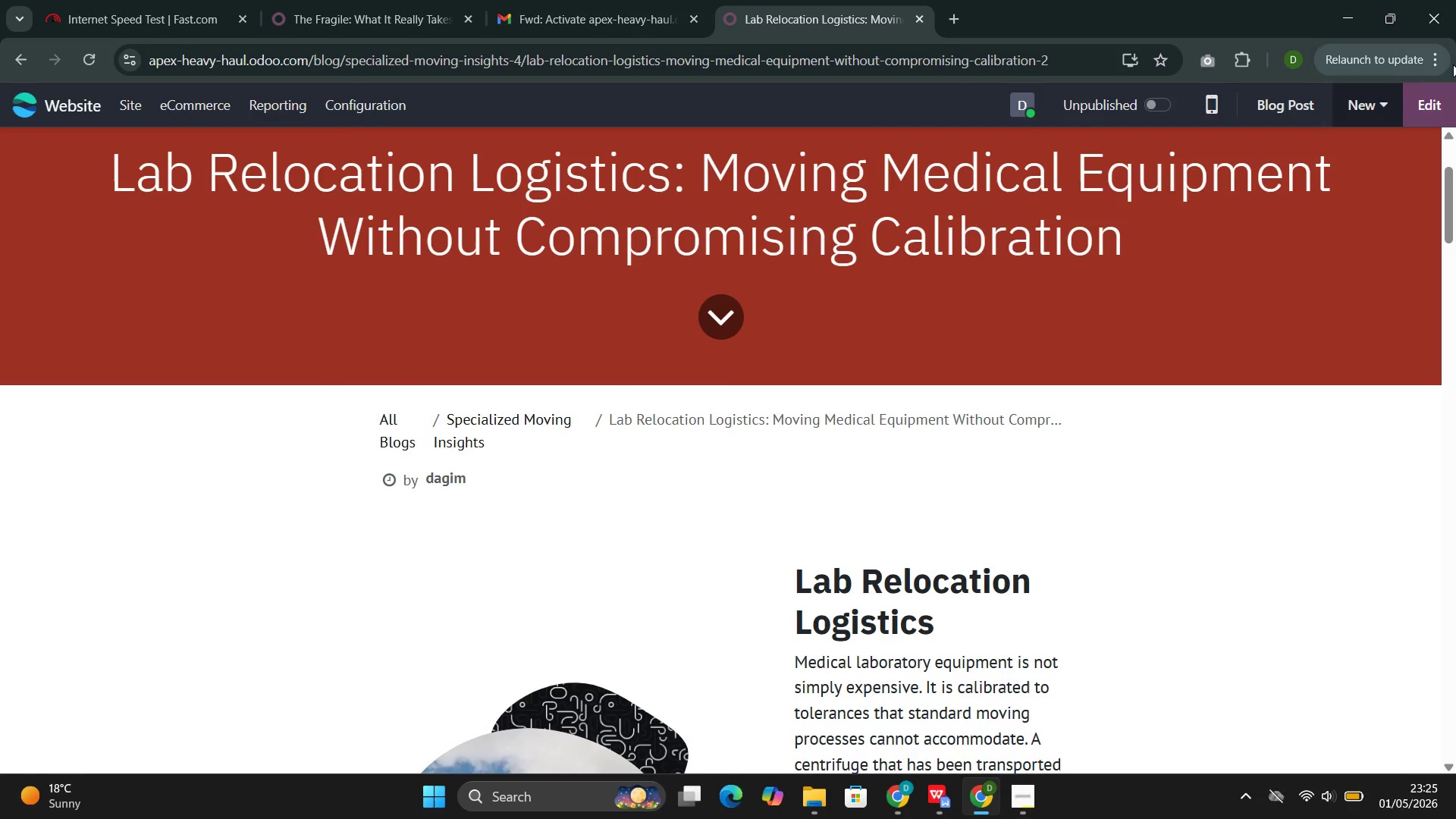 
left_click([1430, 110])
 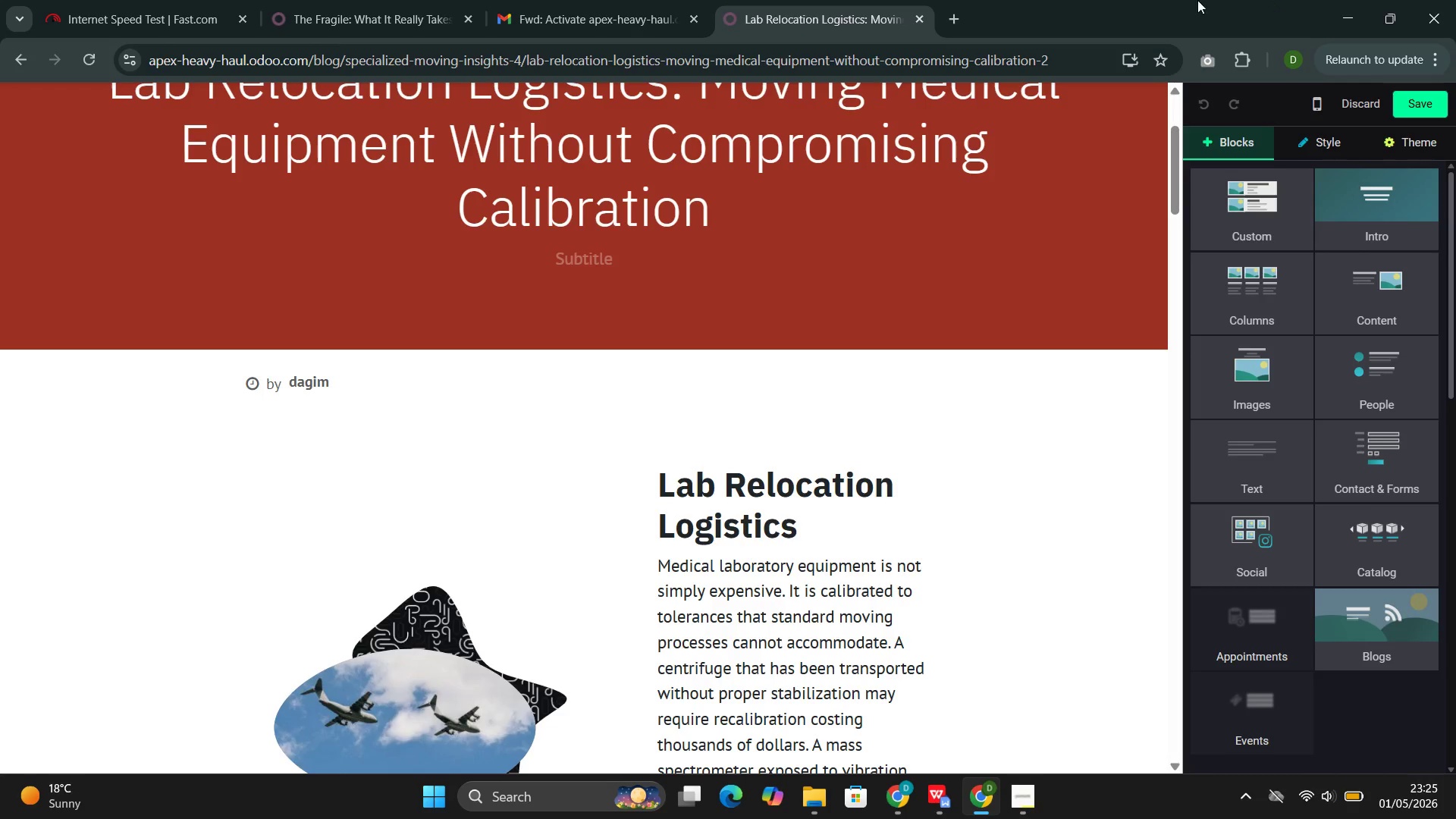 
scroll: coordinate [946, 13], scroll_direction: down, amount: 4.0
 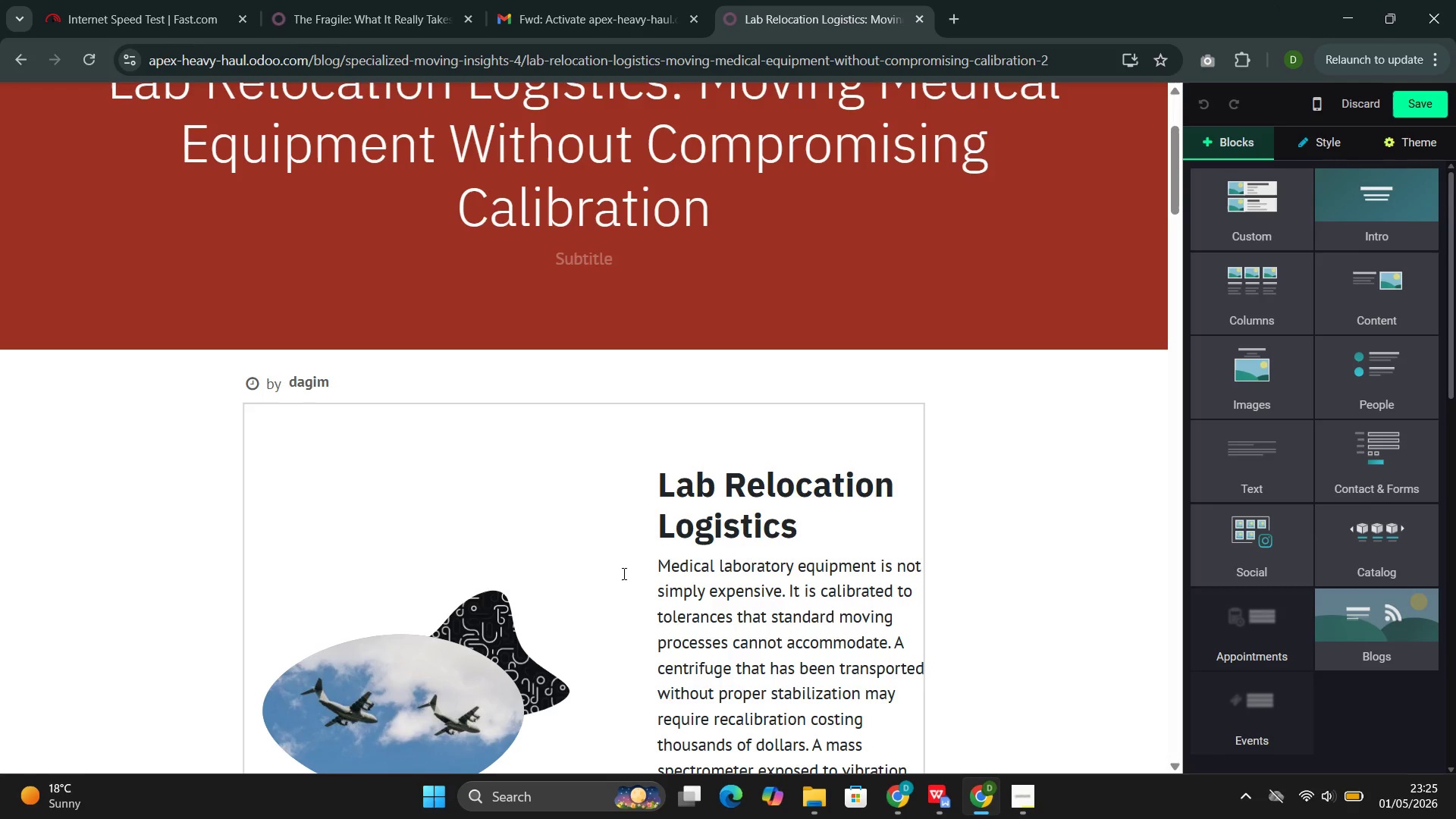 
left_click([541, 522])
 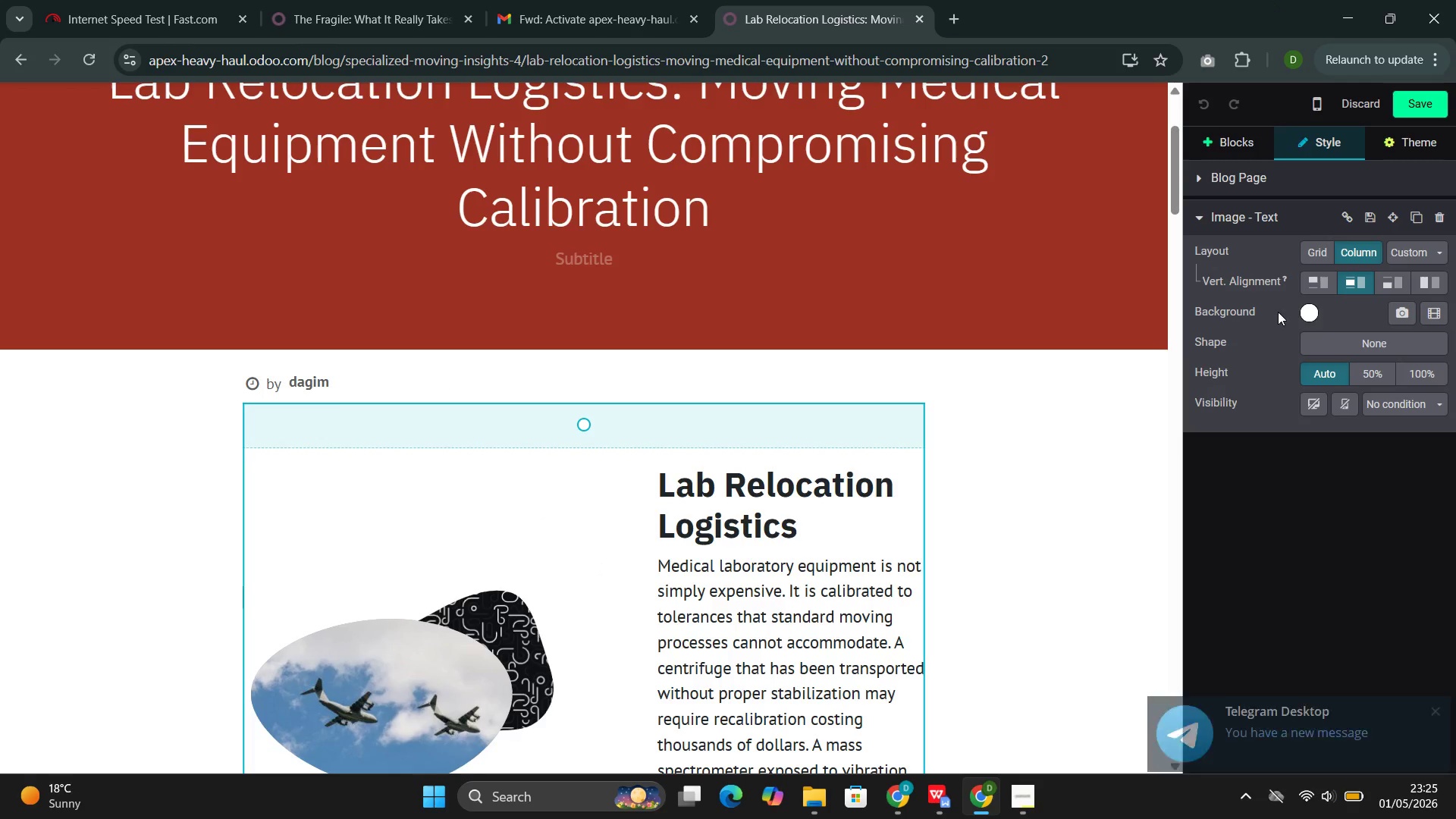 
left_click([1314, 312])
 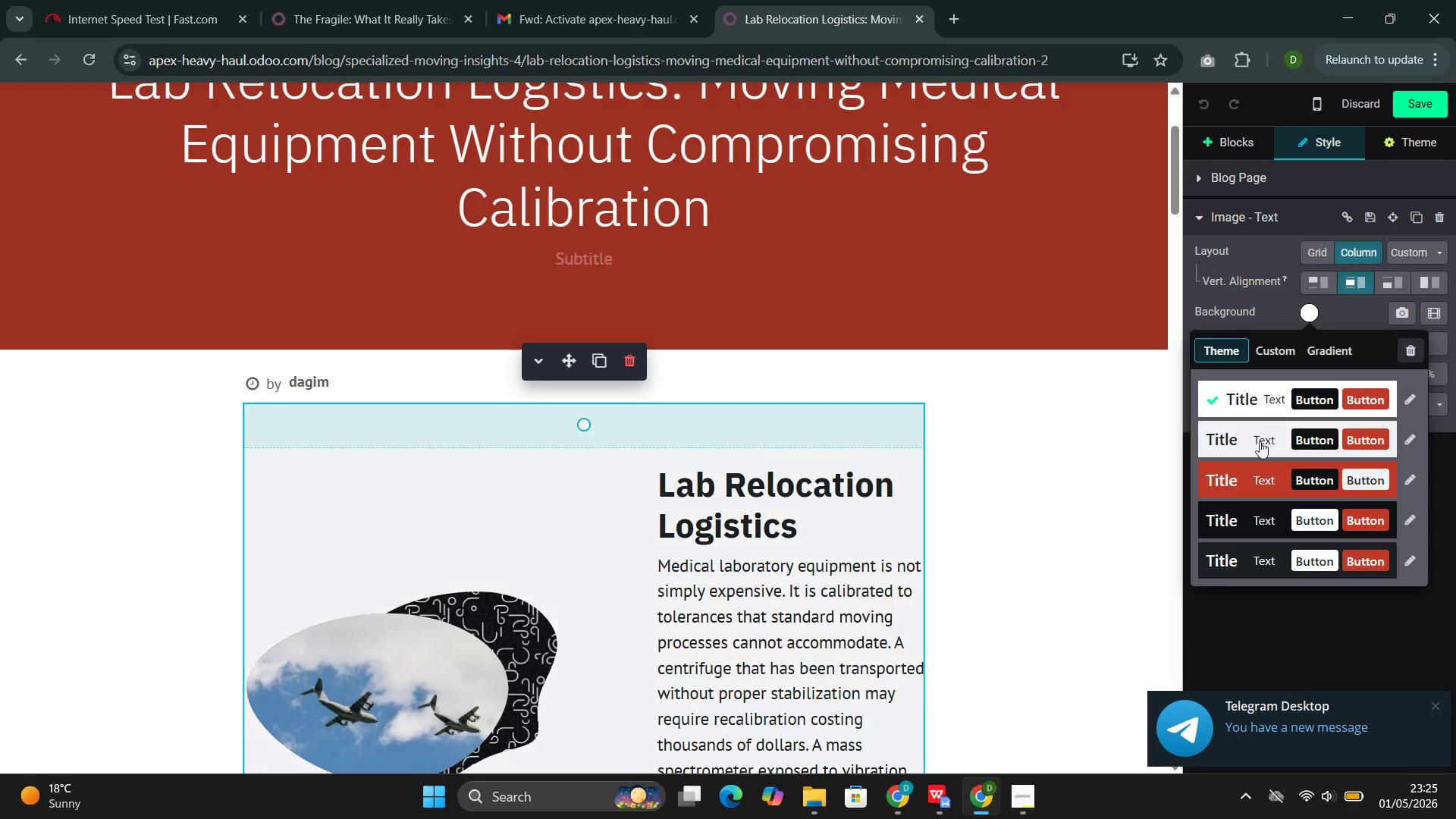 
left_click([1257, 445])
 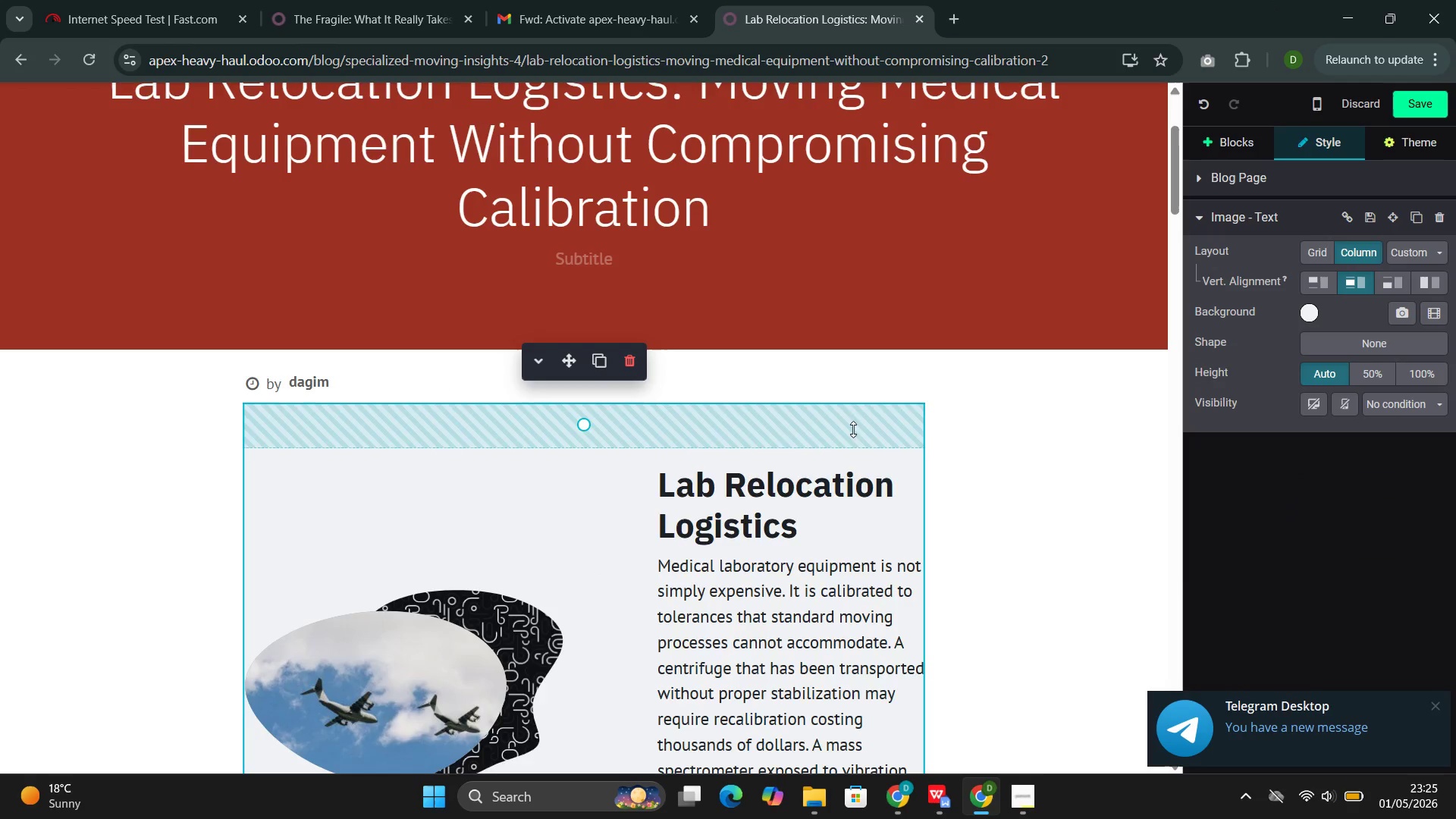 
scroll: coordinate [711, 450], scroll_direction: down, amount: 7.0
 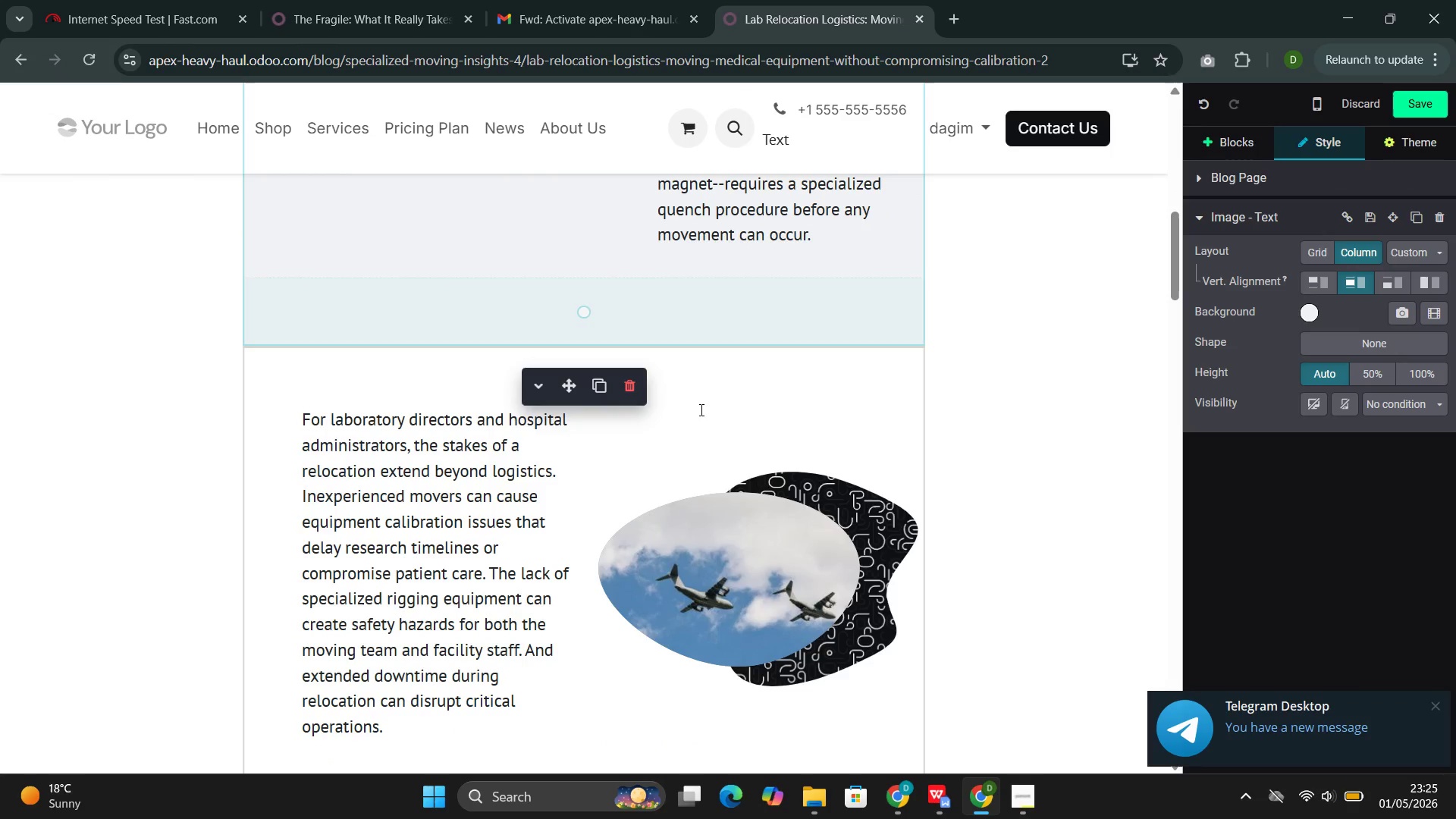 
left_click([700, 408])
 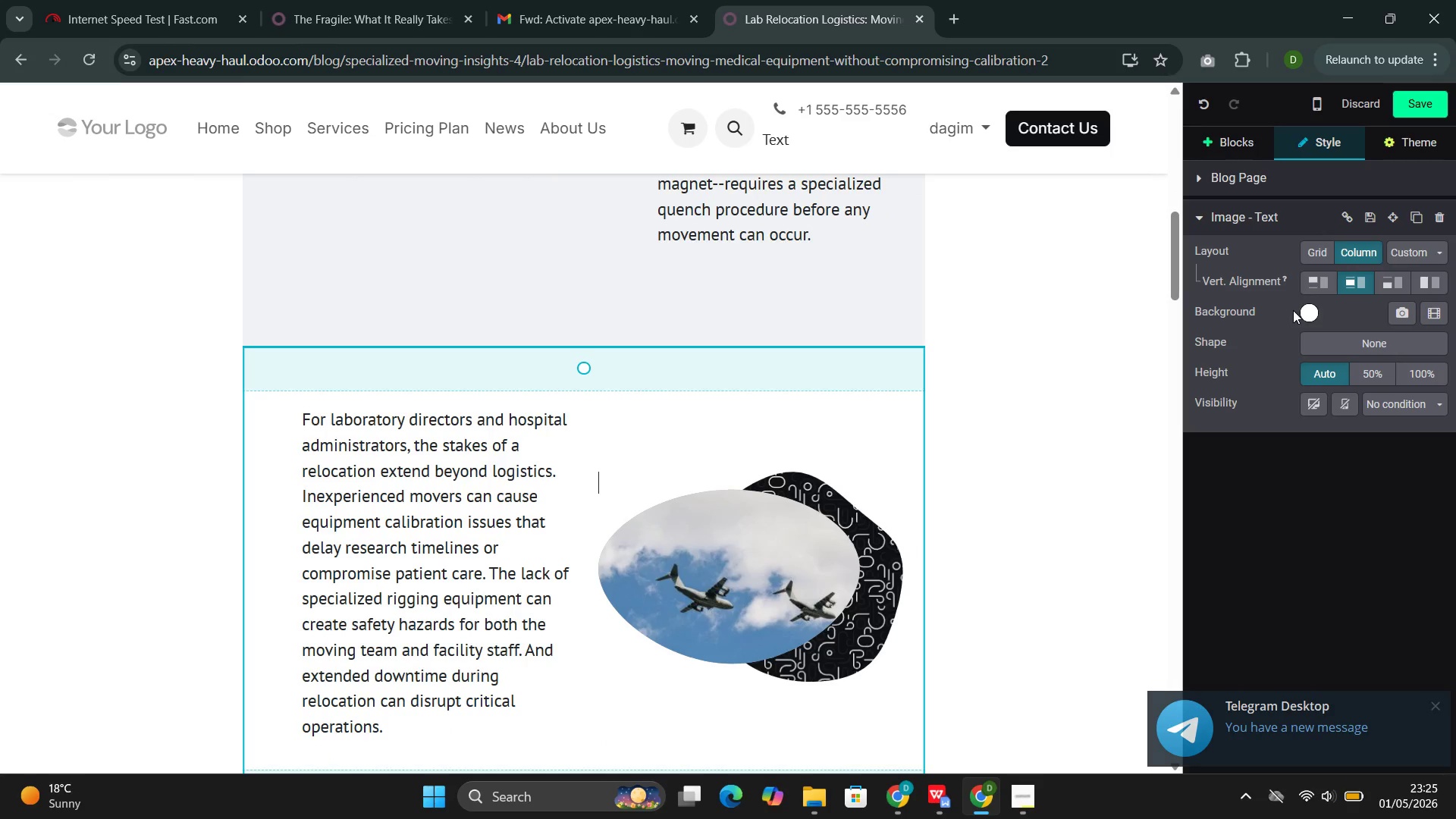 
left_click([1304, 315])
 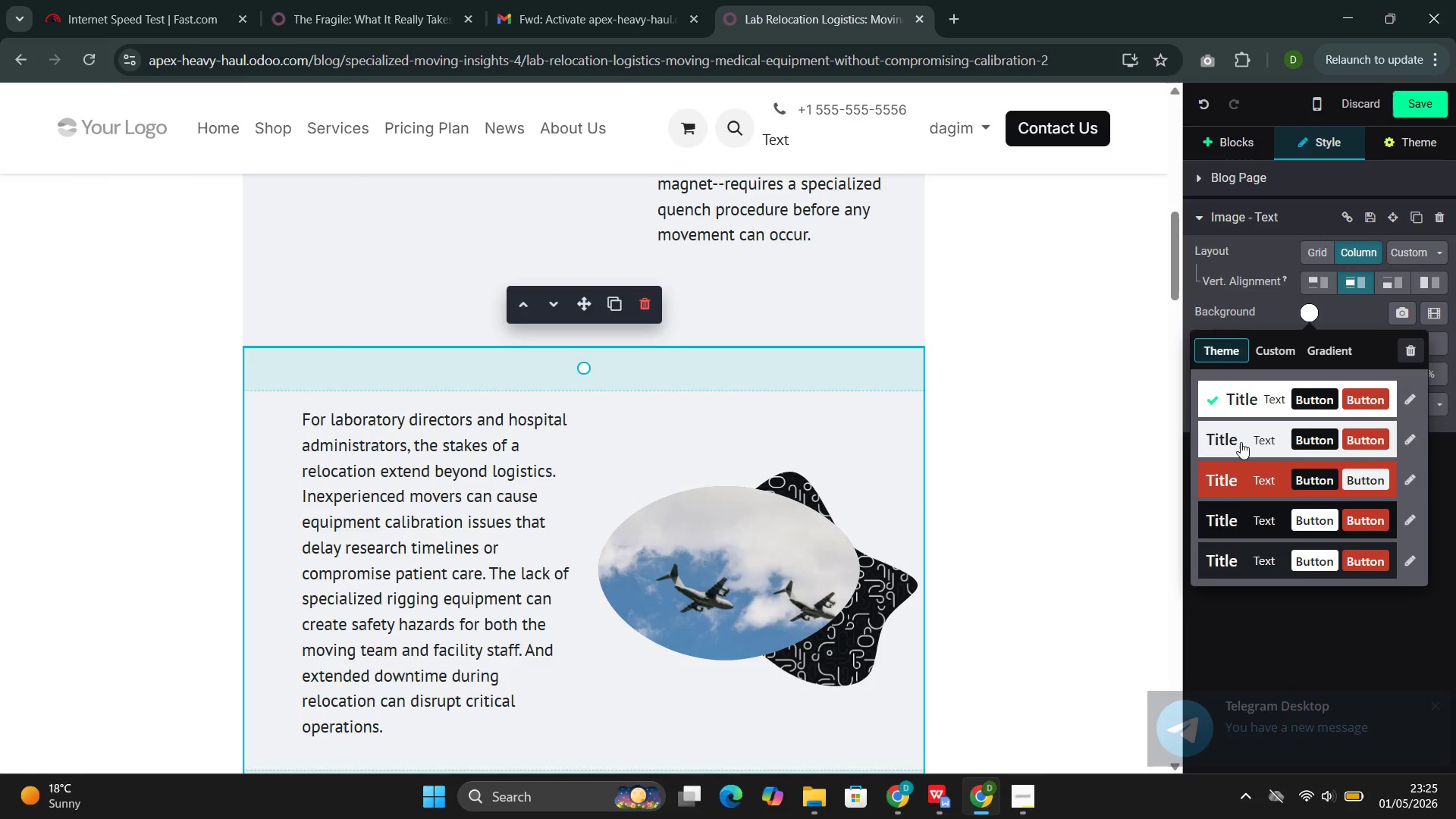 
left_click([1241, 432])
 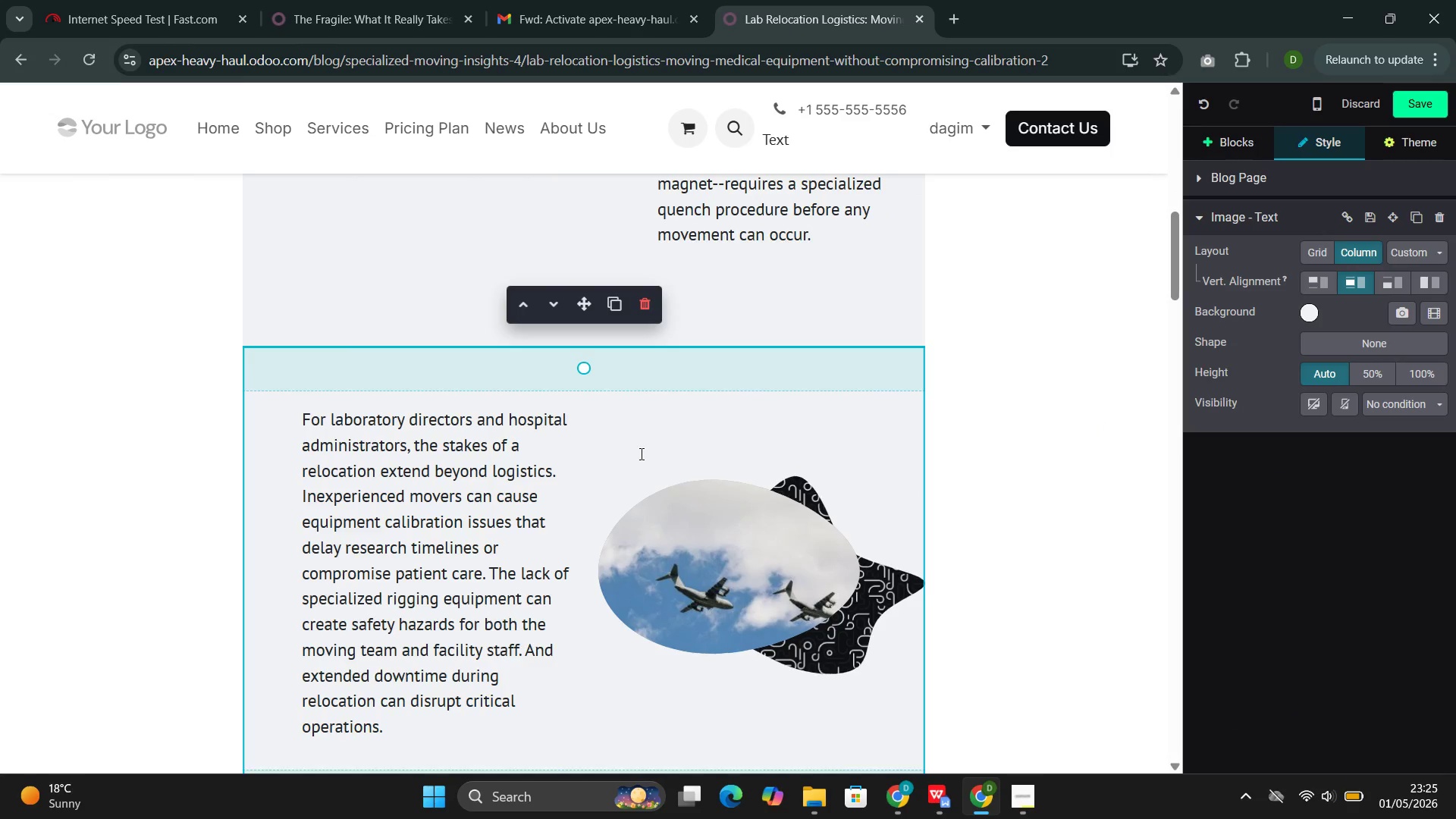 
scroll: coordinate [640, 453], scroll_direction: down, amount: 5.0
 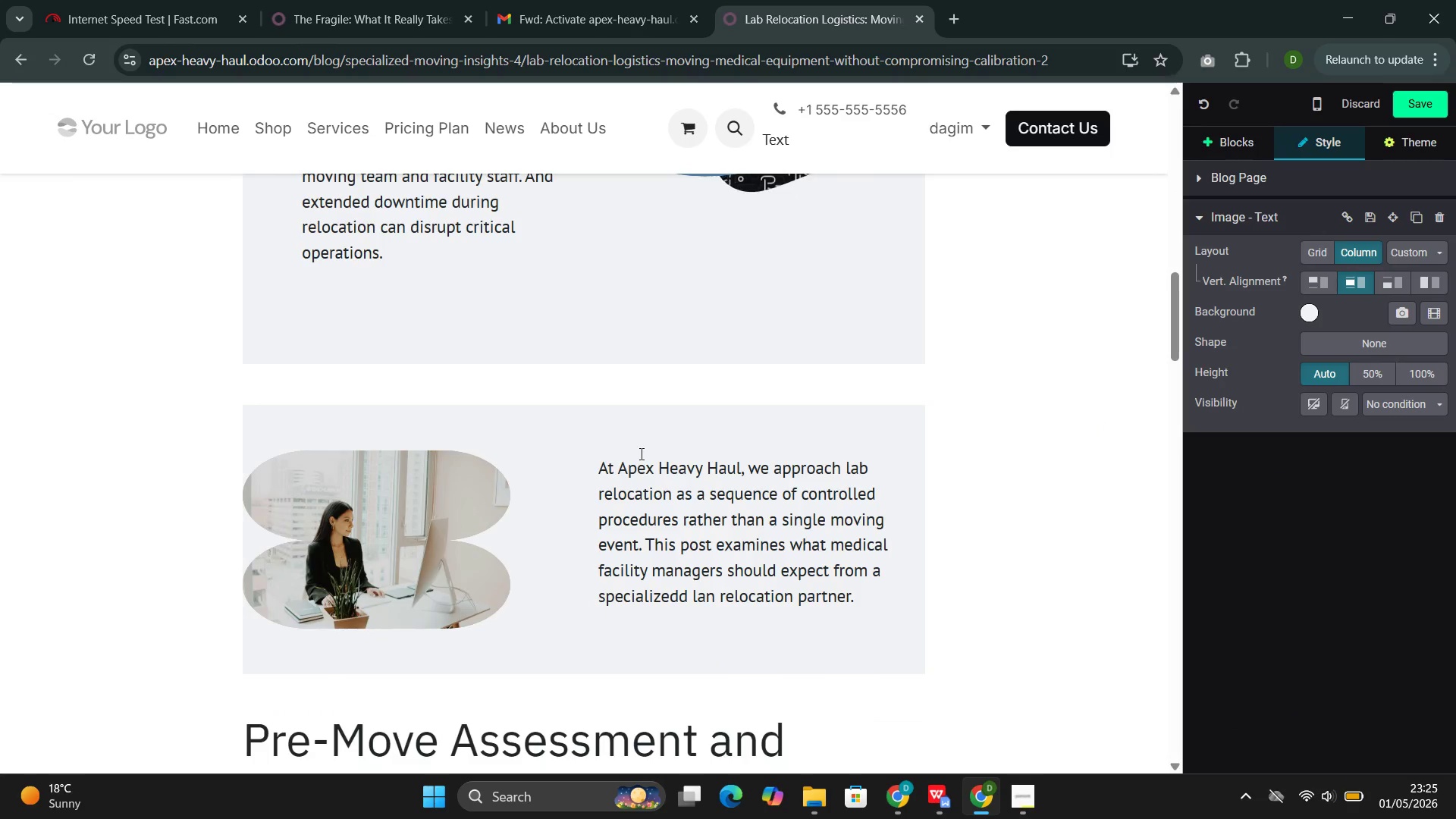 
scroll: coordinate [640, 453], scroll_direction: none, amount: 0.0
 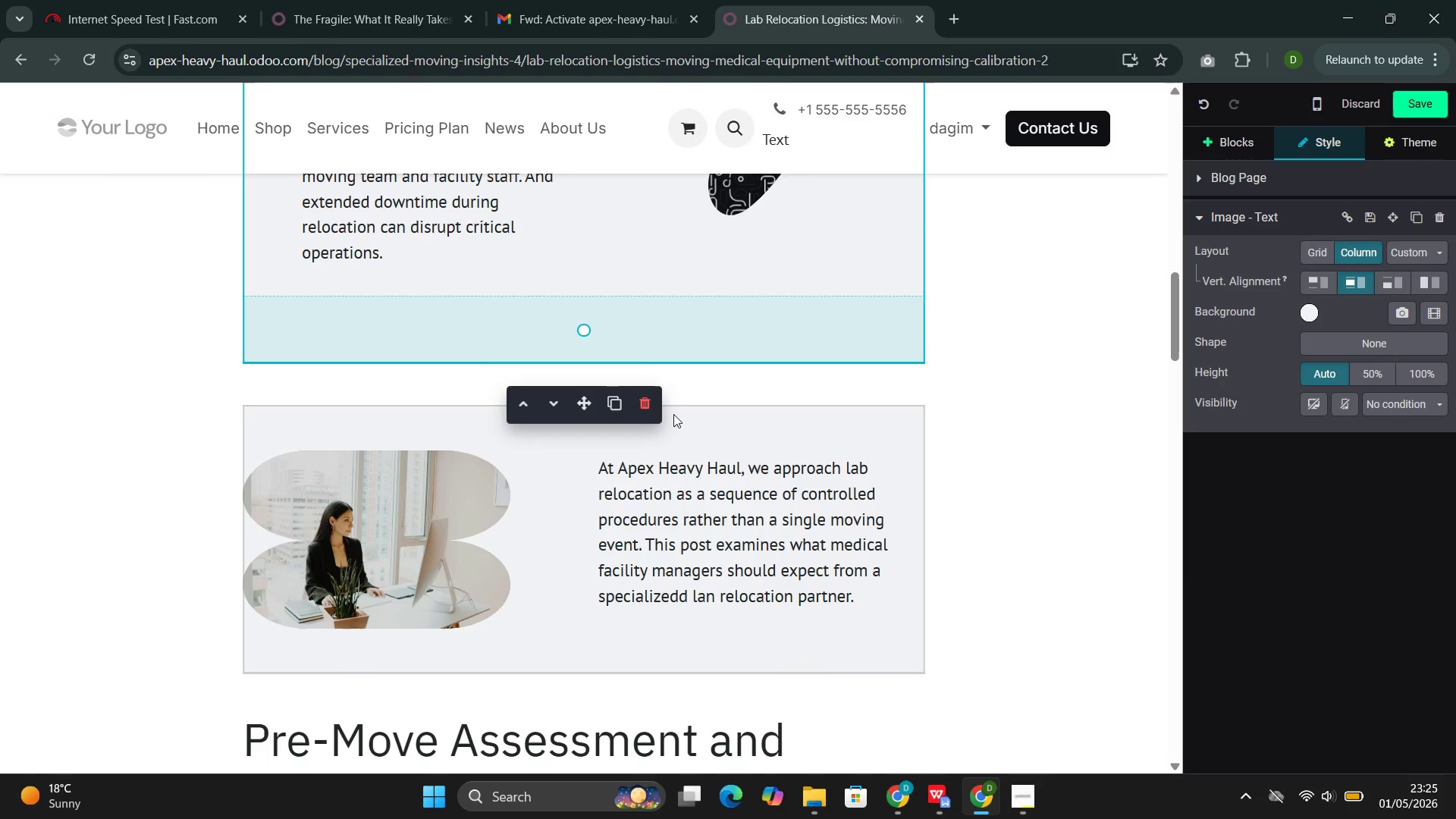 
left_click_drag(start_coordinate=[676, 407], to_coordinate=[679, 387])
 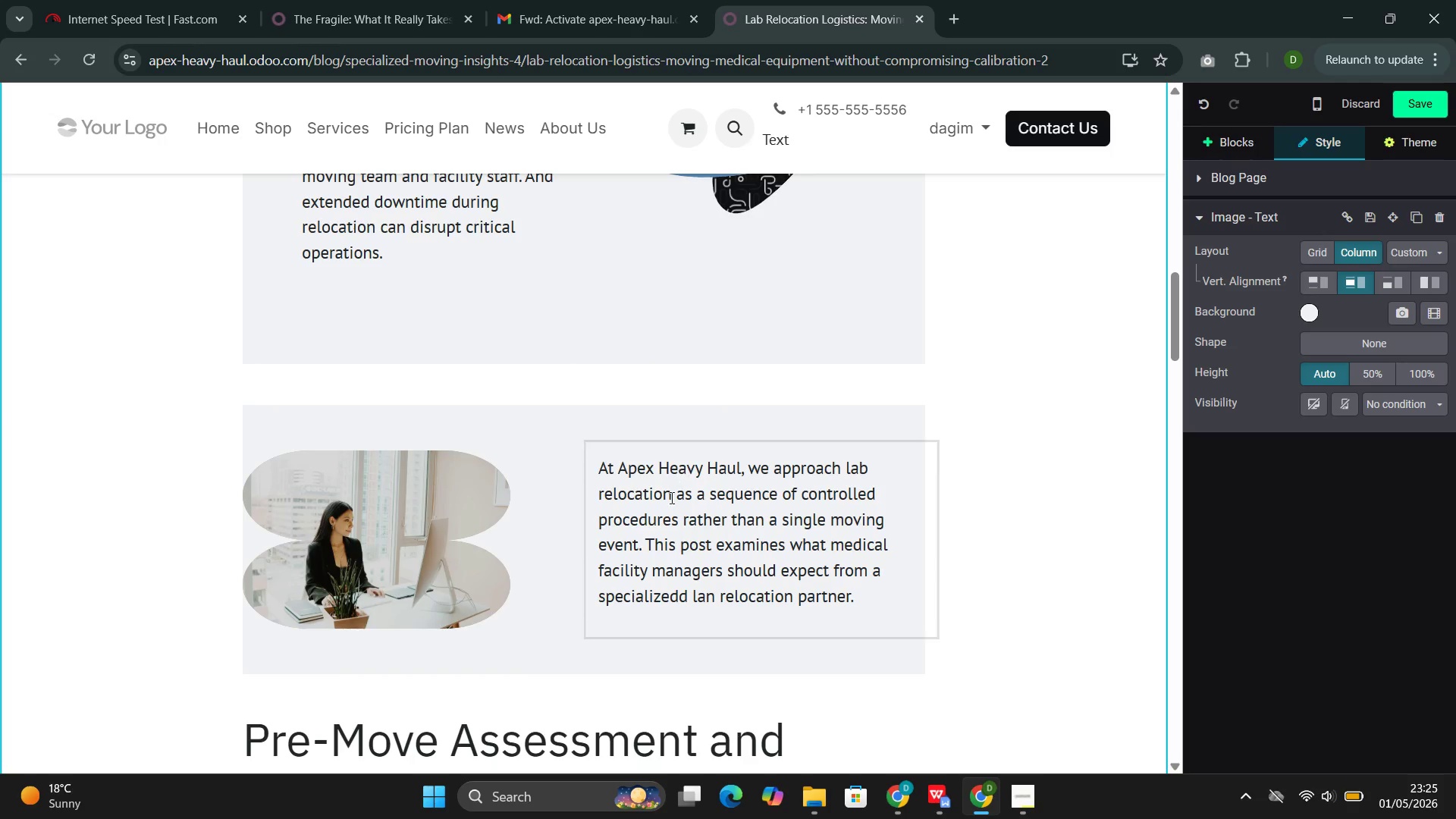 
scroll: coordinate [651, 512], scroll_direction: none, amount: 0.0
 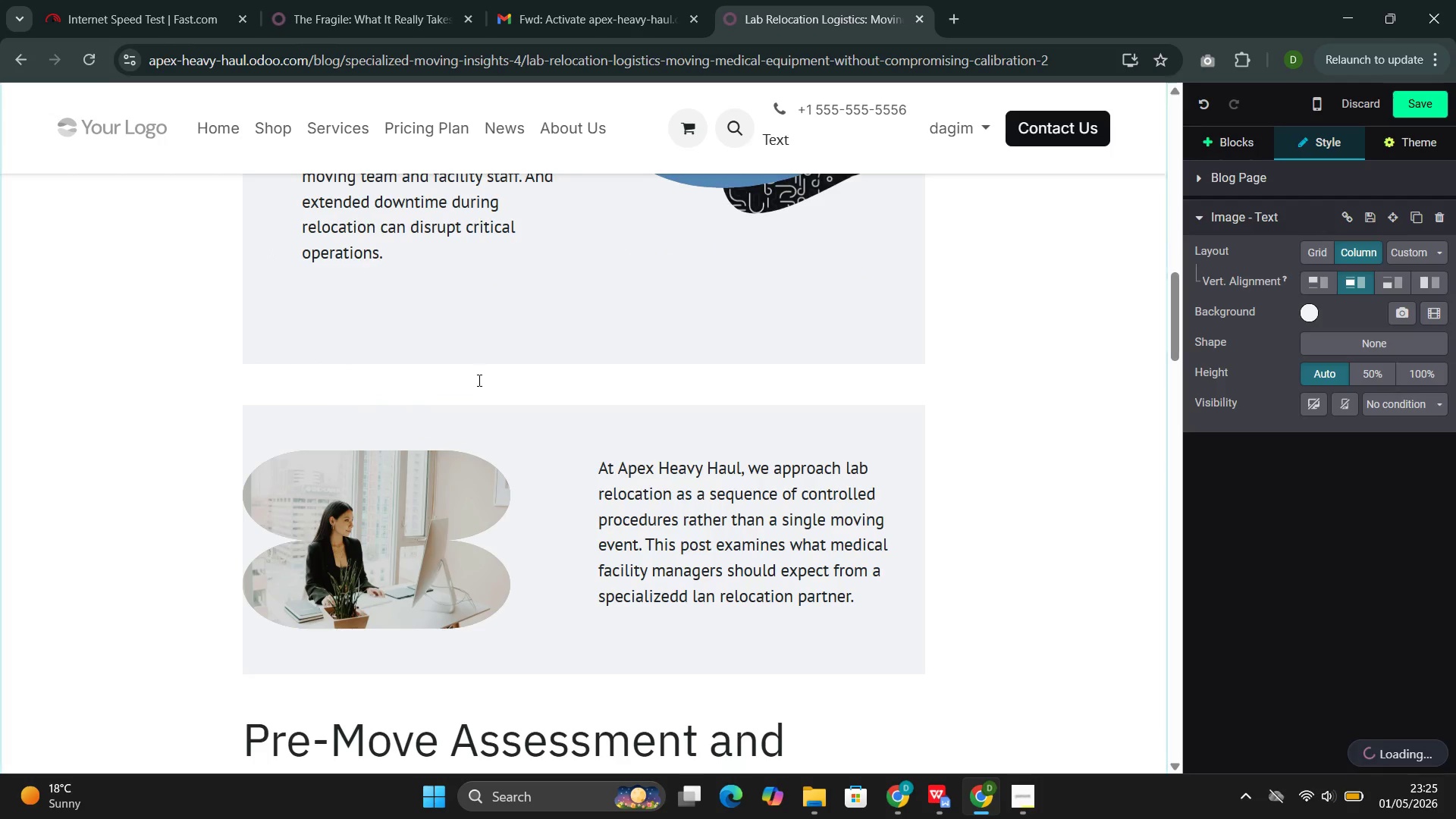 
left_click([479, 377])
 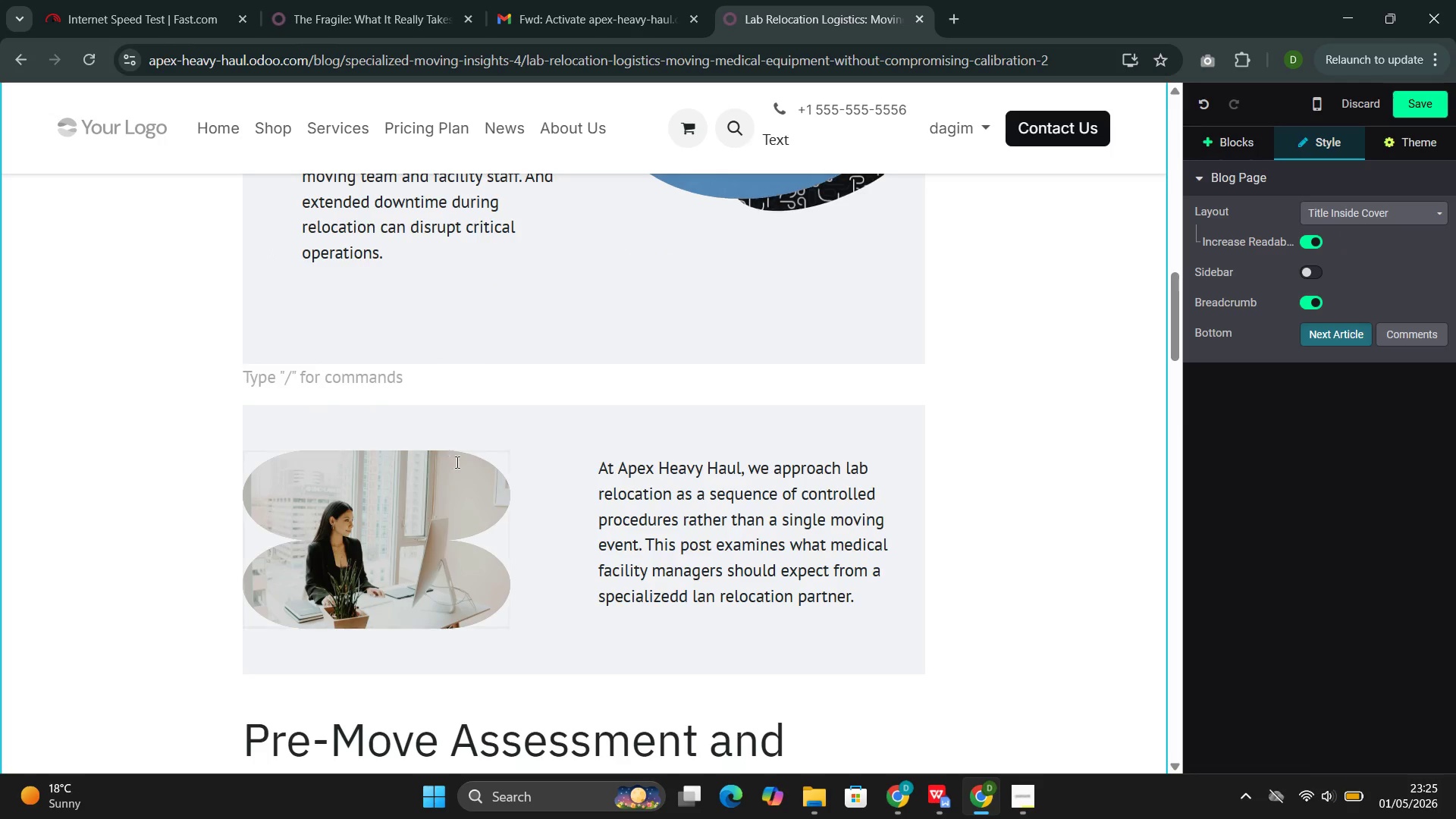 
left_click([610, 466])
 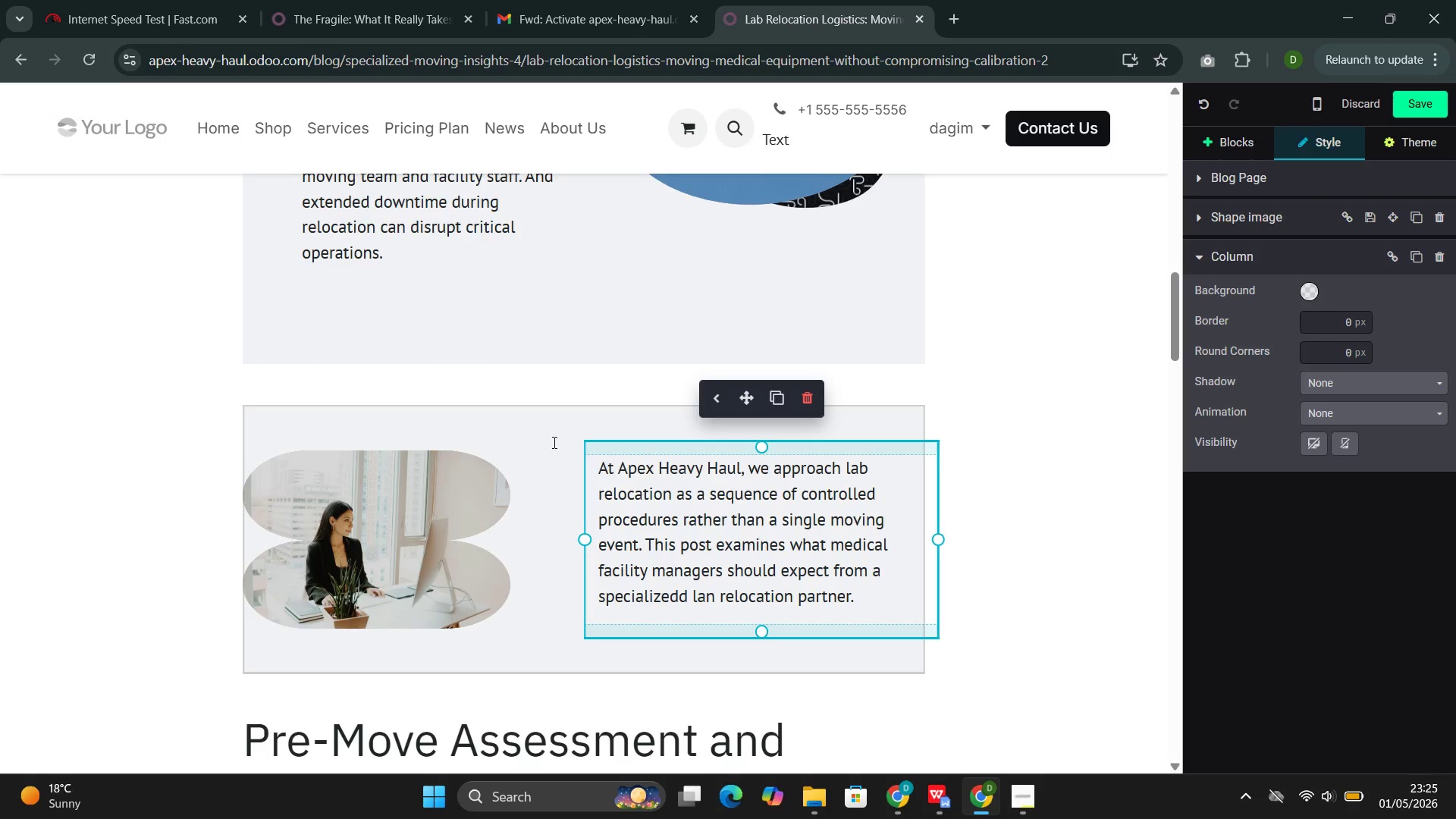 
left_click([563, 417])
 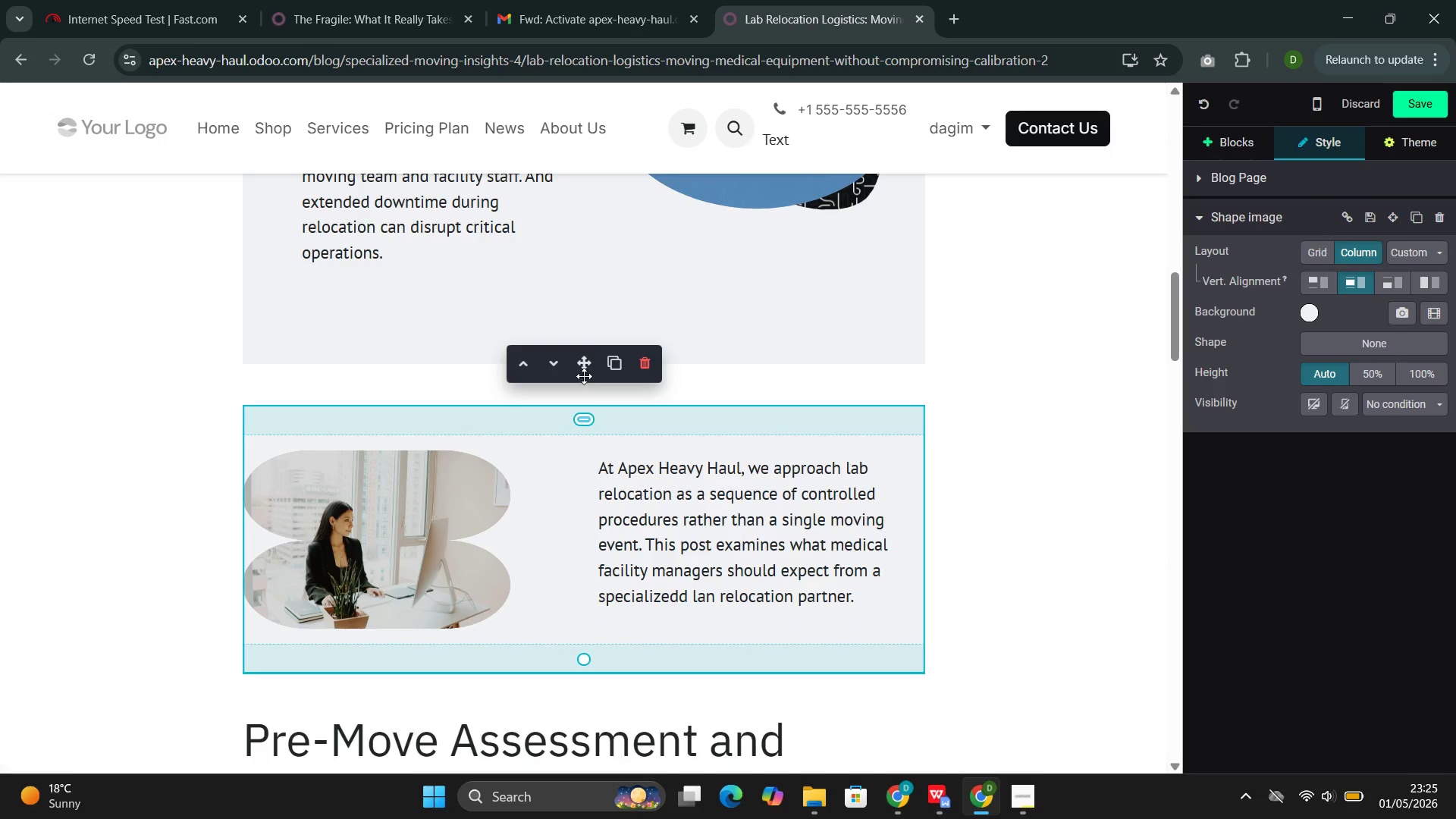 
left_click_drag(start_coordinate=[585, 368], to_coordinate=[590, 347])
 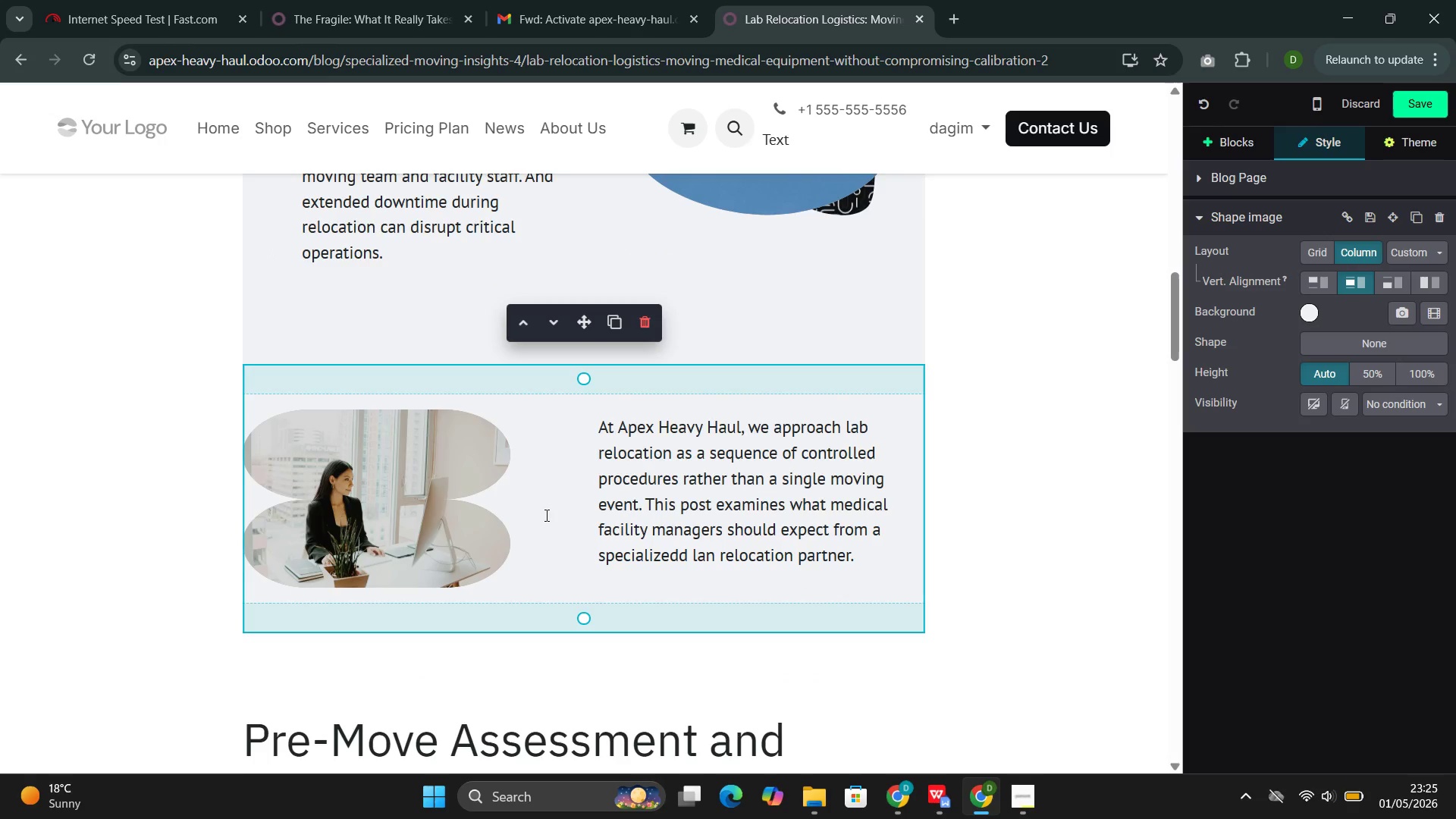 
left_click([546, 468])
 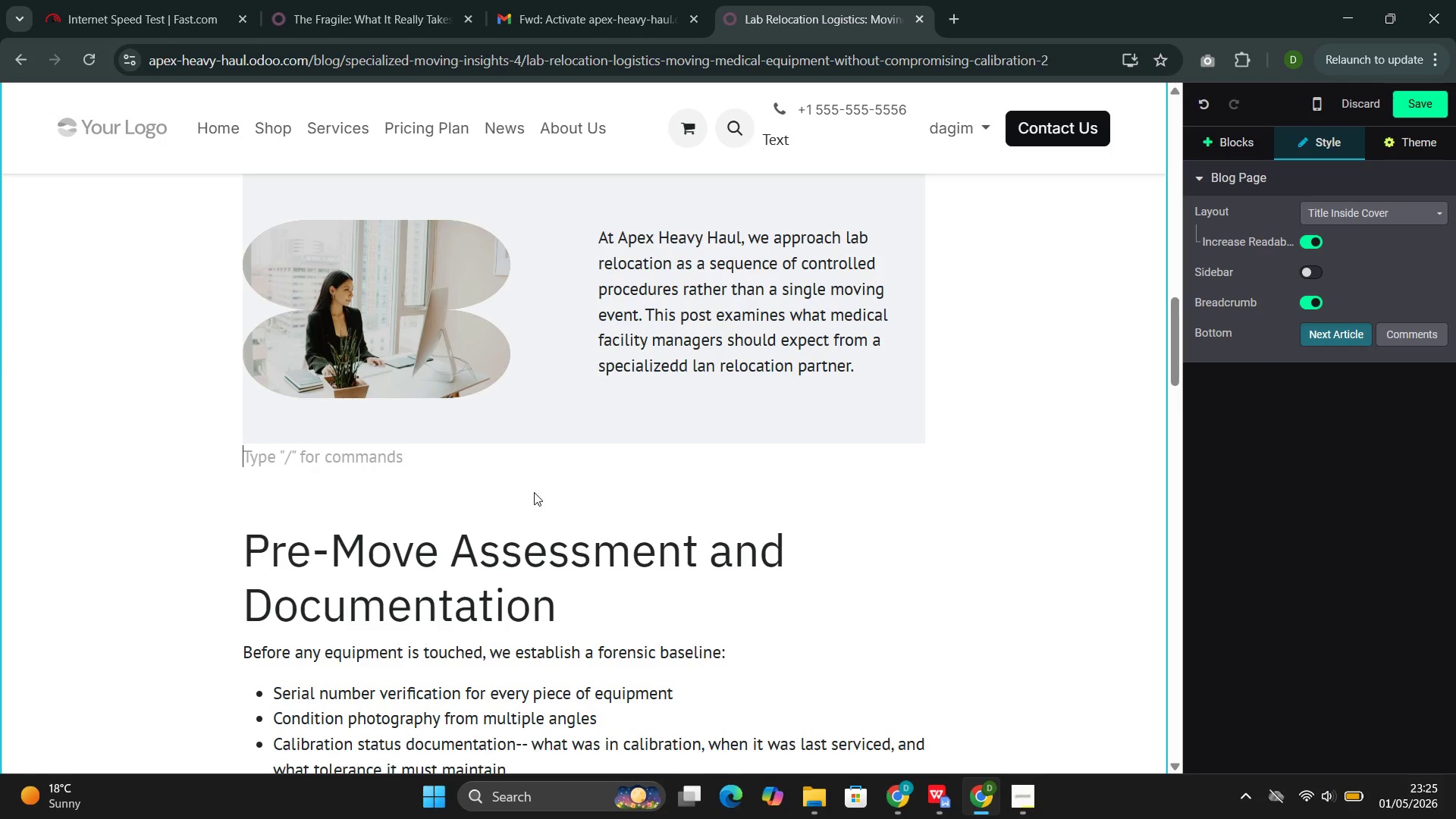 
scroll: coordinate [544, 511], scroll_direction: down, amount: 2.0
 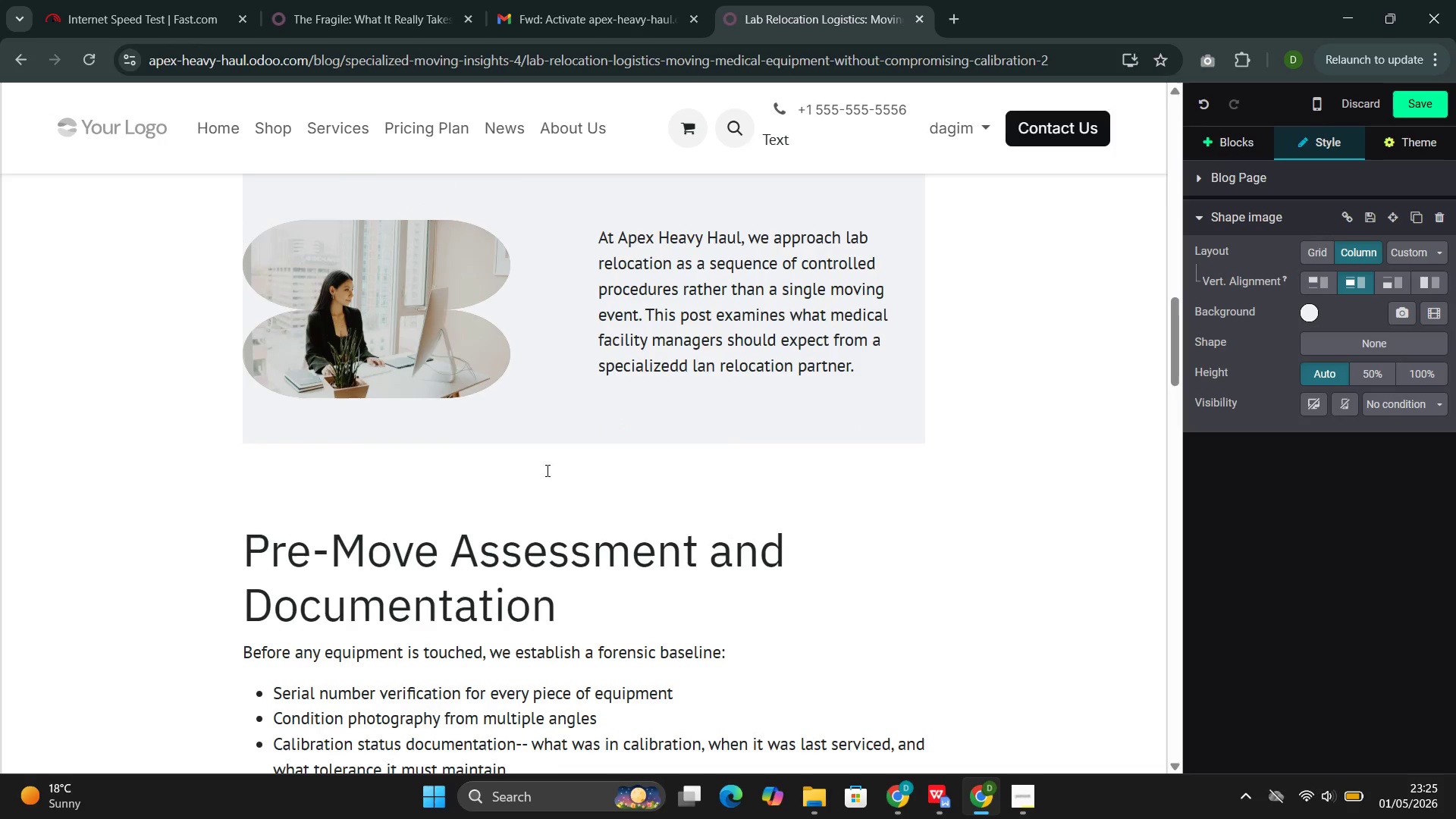 
left_click([521, 508])
 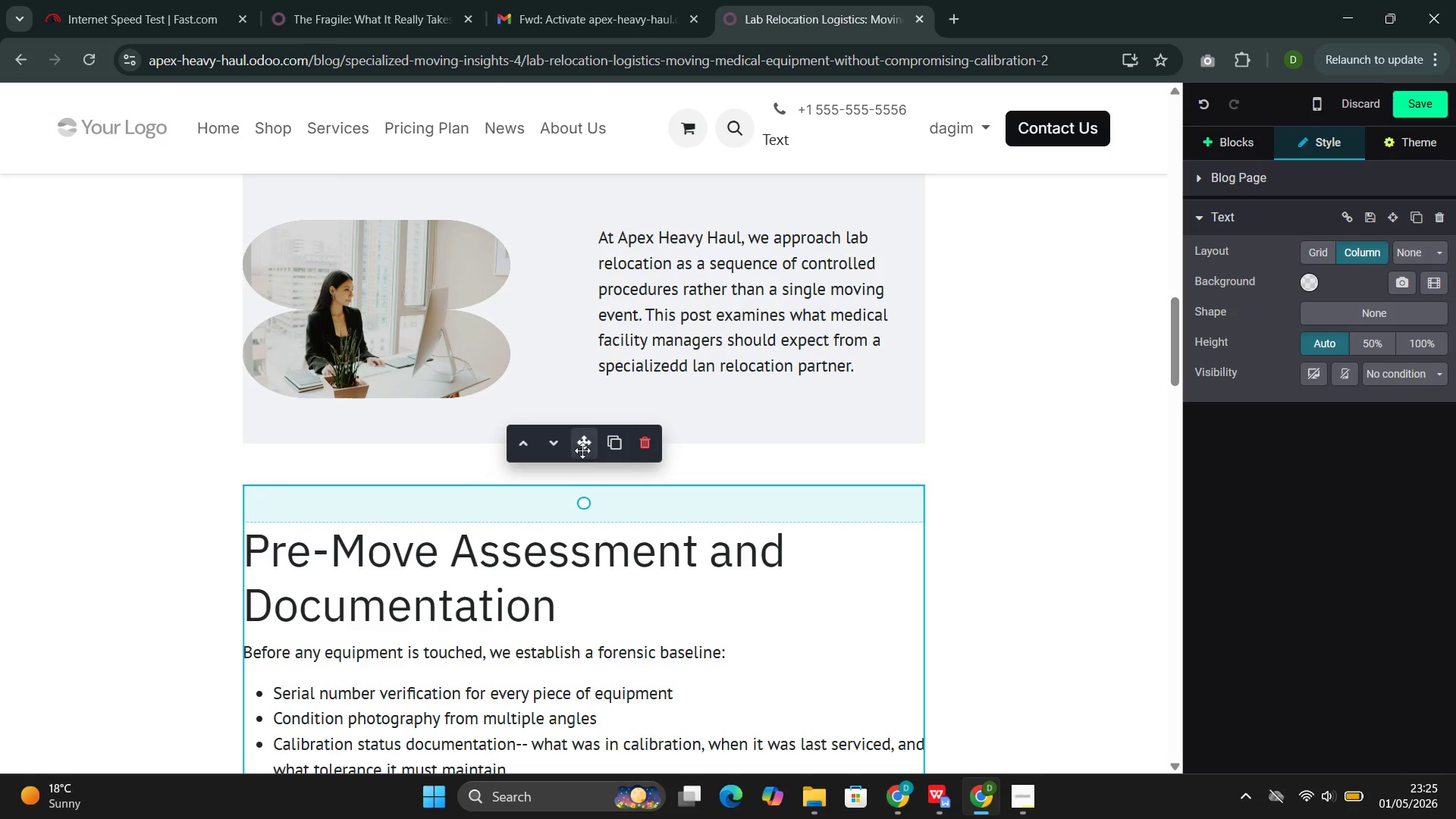 
left_click_drag(start_coordinate=[588, 443], to_coordinate=[568, 477])
 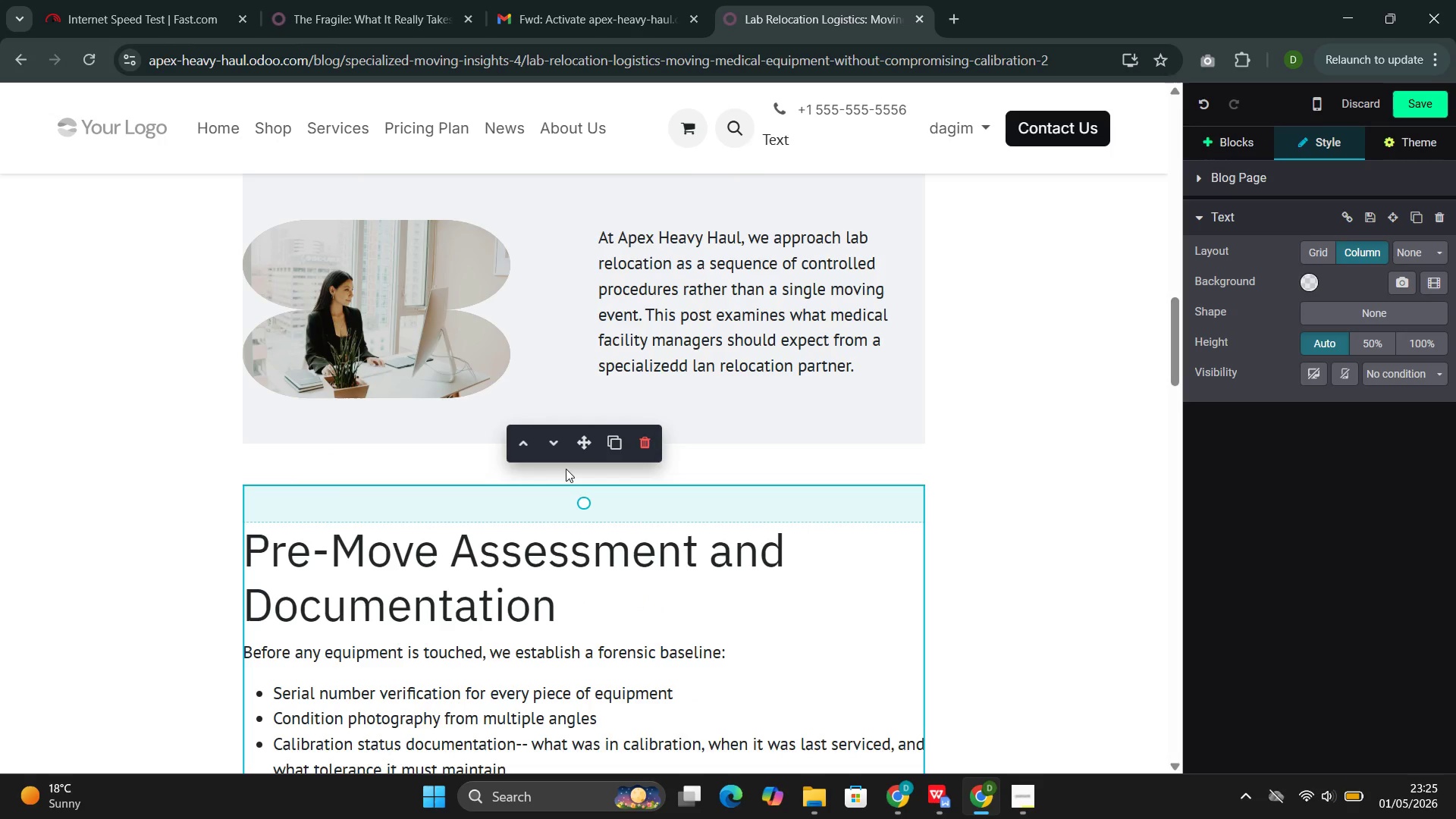 
scroll: coordinate [566, 469], scroll_direction: down, amount: 1.0
 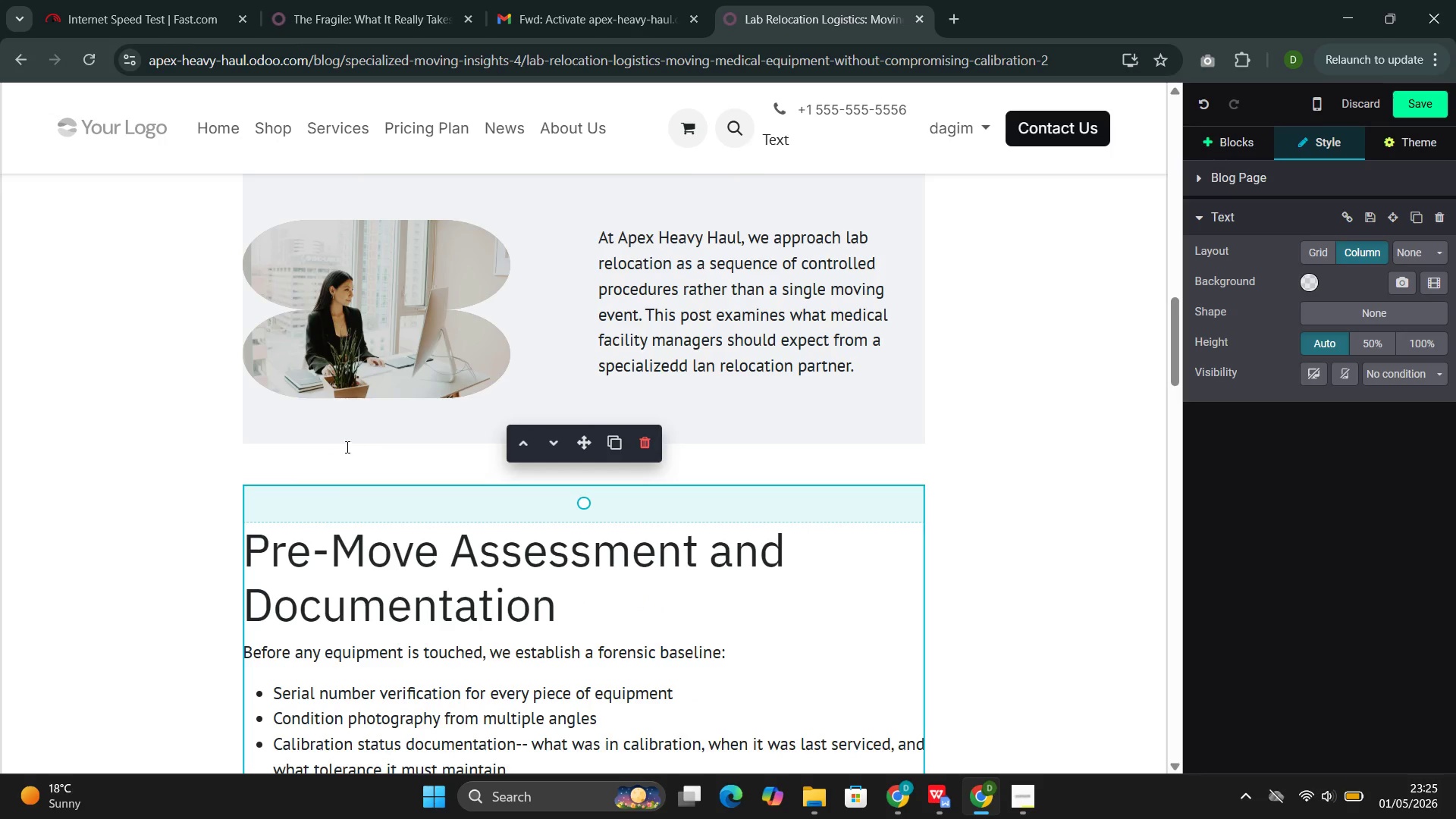 
left_click([346, 445])
 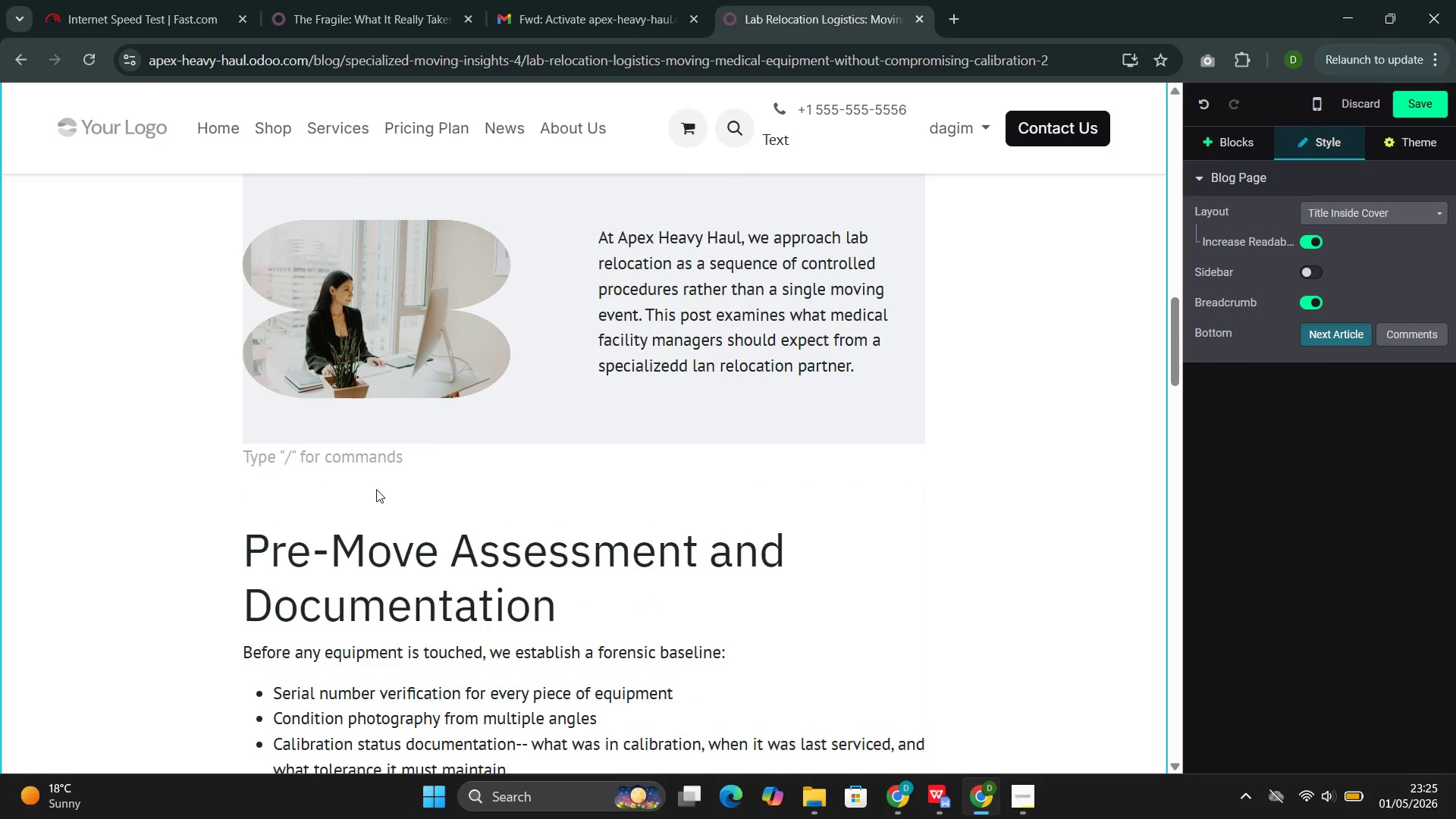 
left_click([381, 490])
 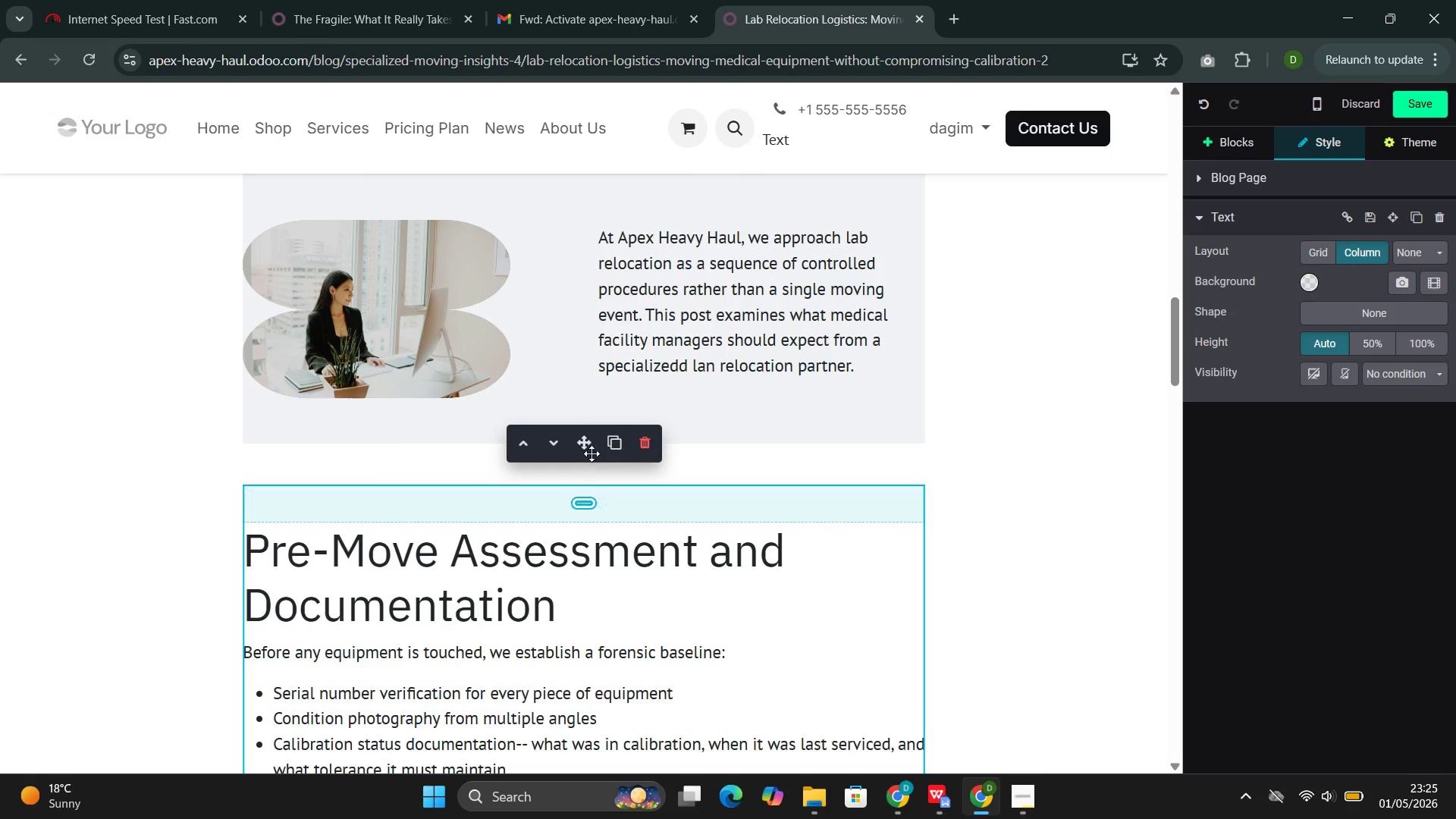 
left_click_drag(start_coordinate=[592, 448], to_coordinate=[529, 490])
 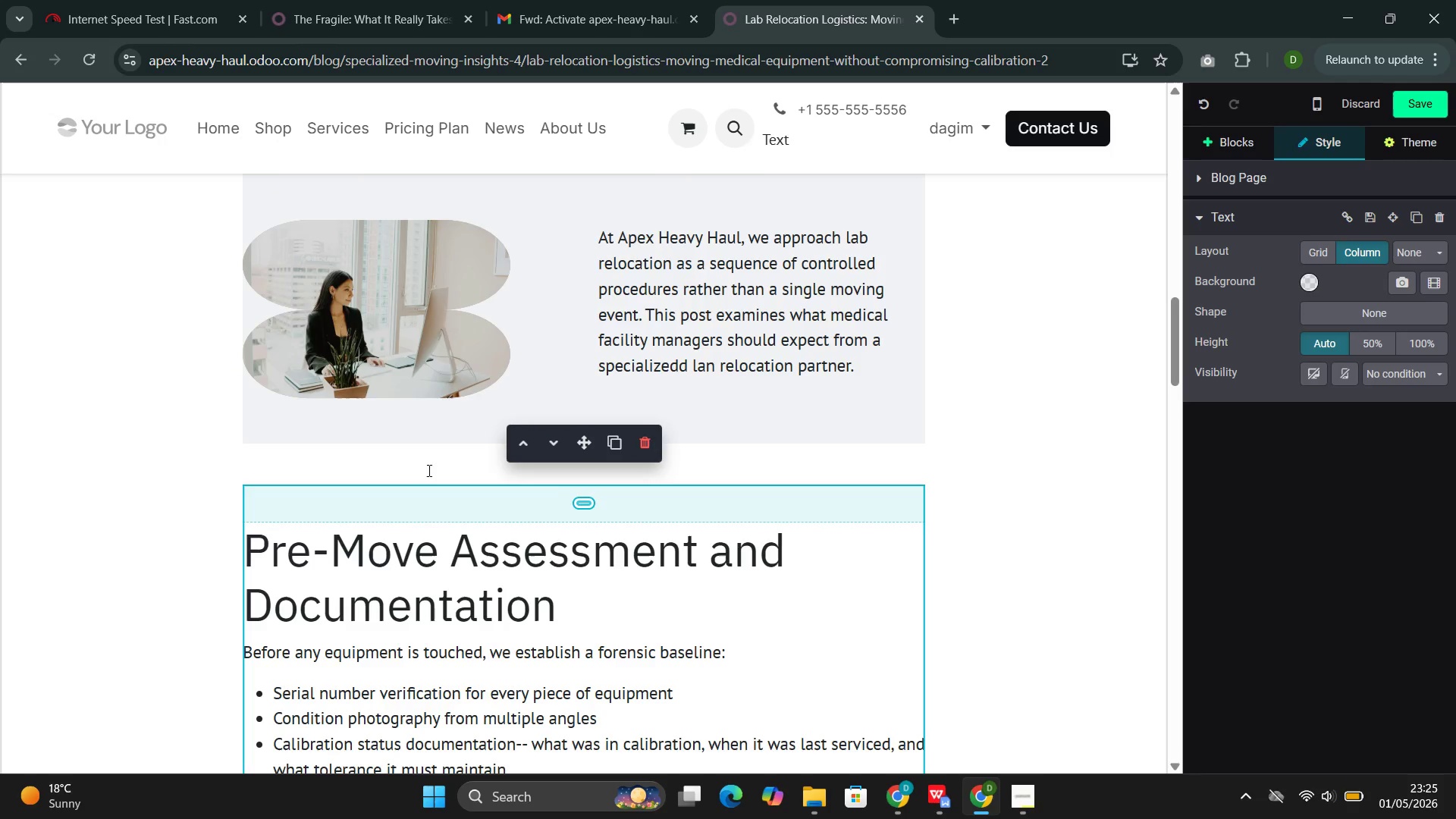 
left_click([427, 439])
 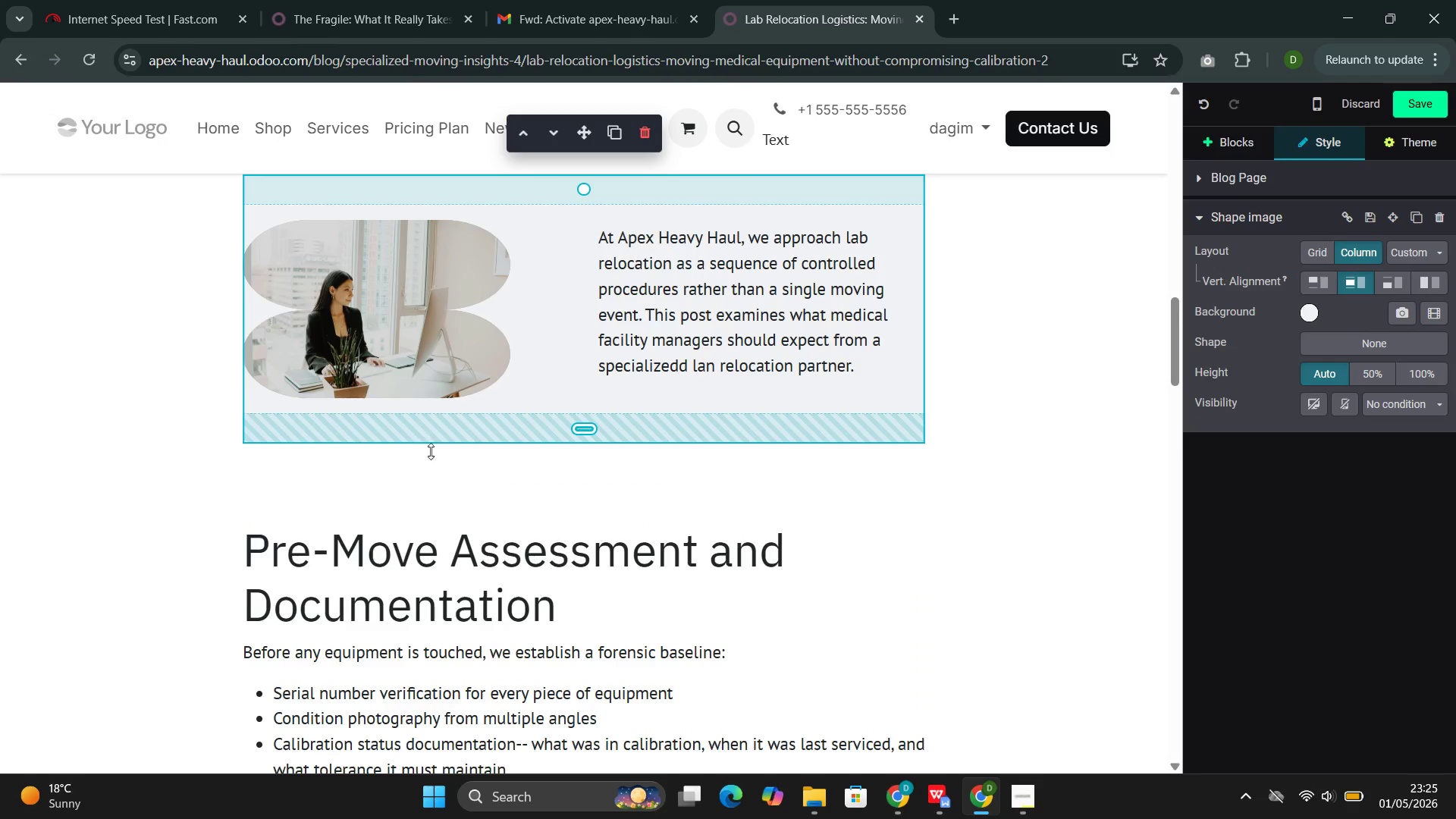 
left_click([441, 466])
 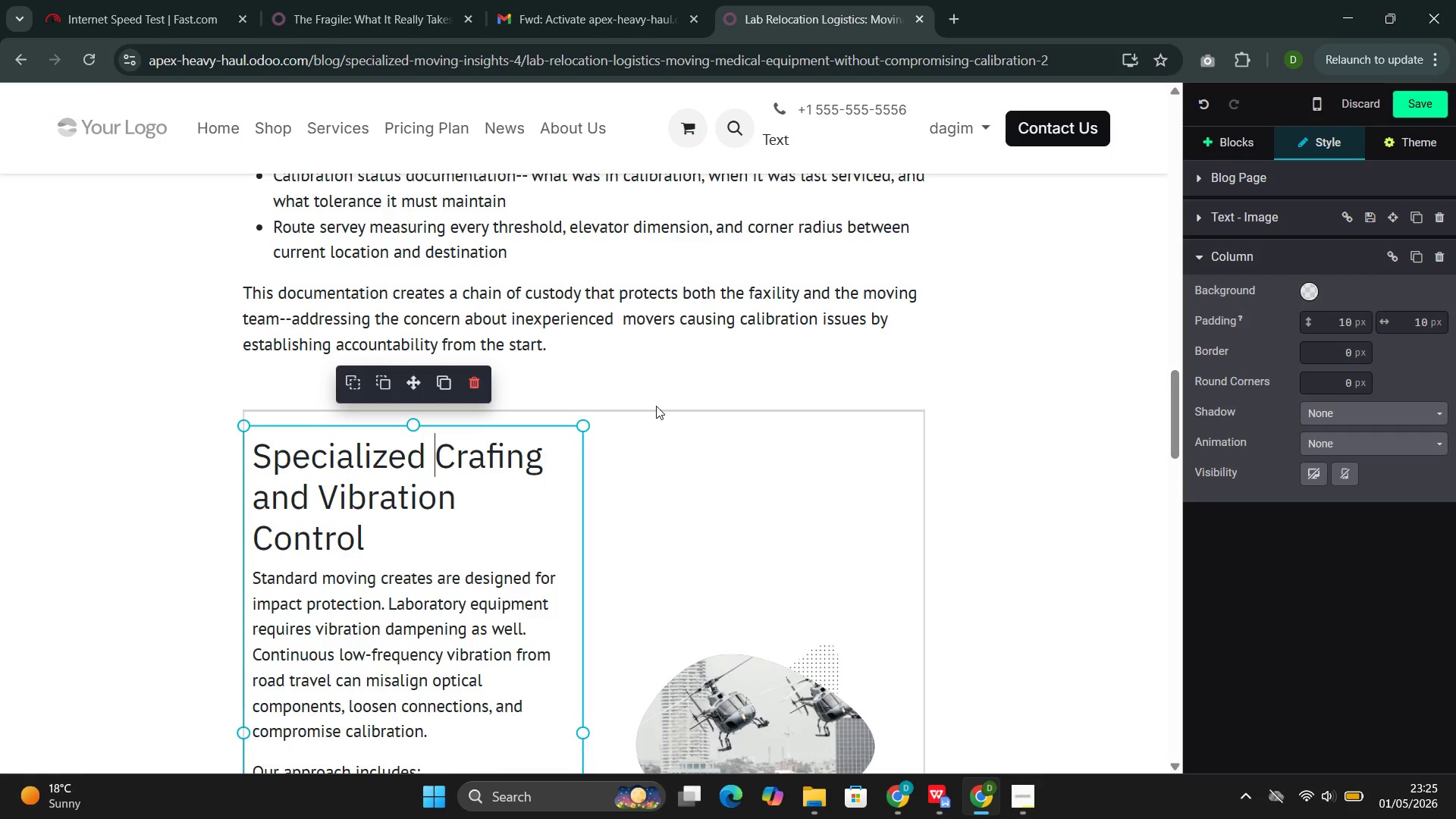 
scroll: coordinate [441, 466], scroll_direction: down, amount: 6.0
 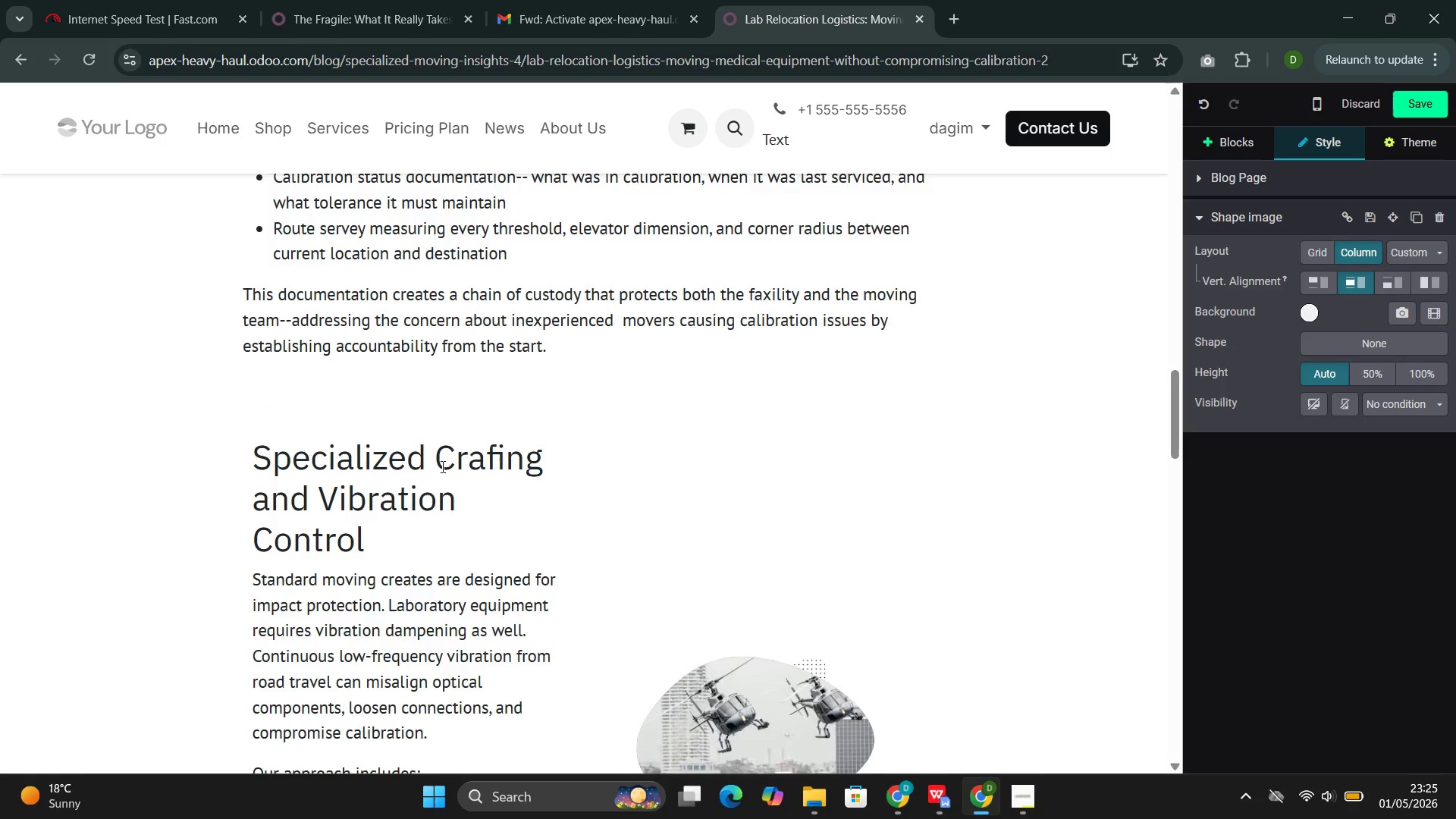 
left_click([673, 381])
 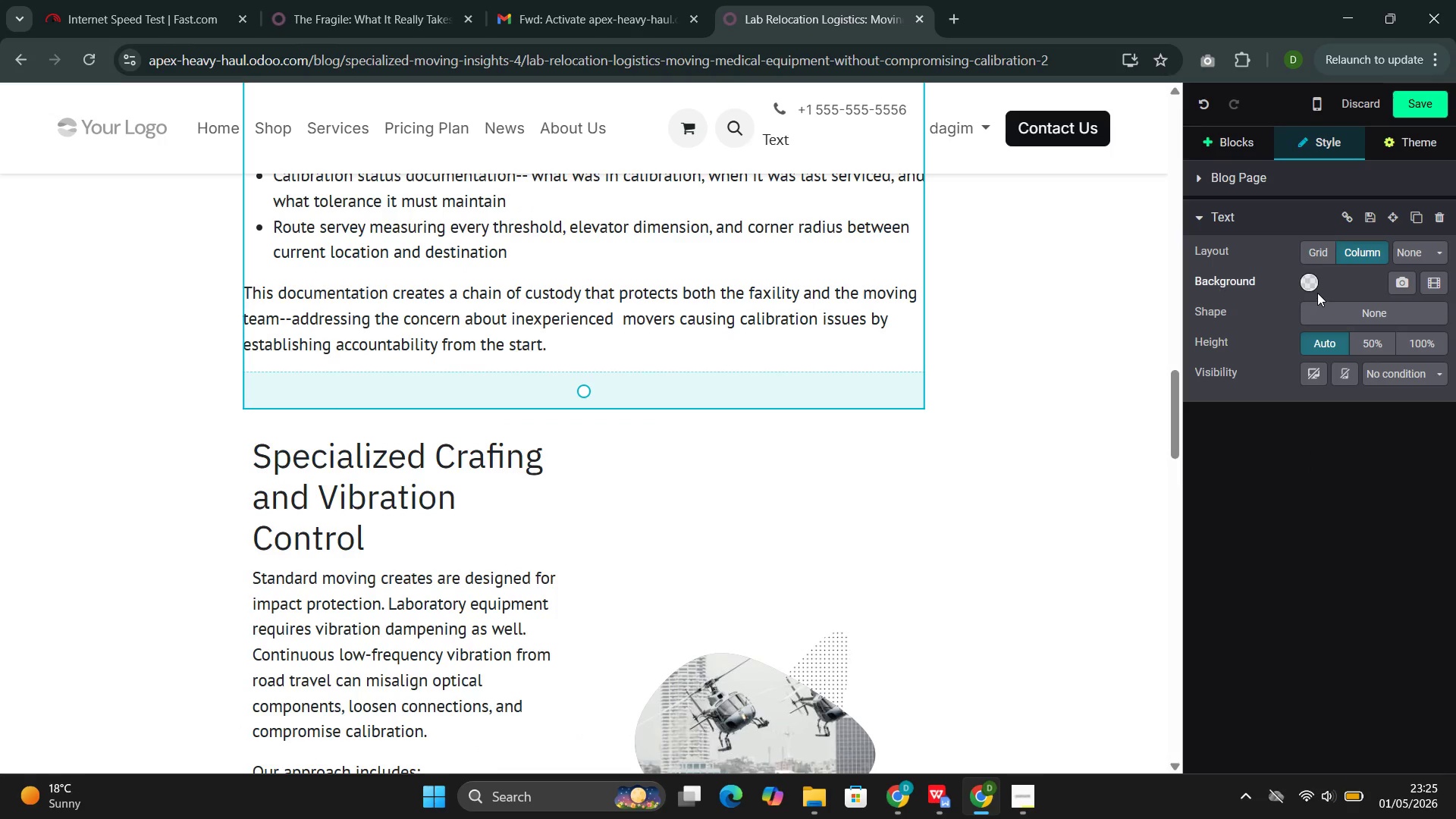 
left_click([1315, 287])
 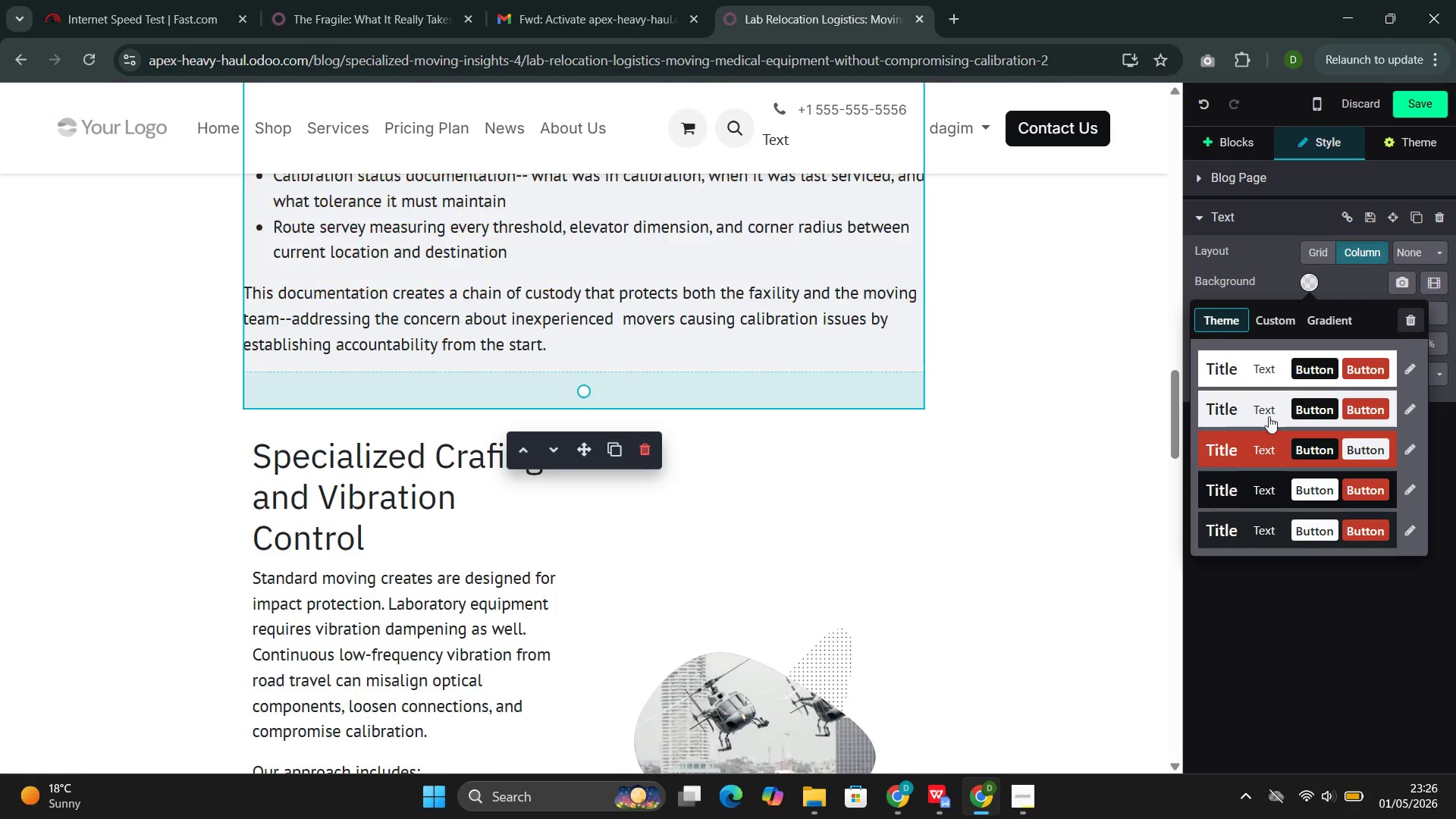 
left_click([1266, 402])
 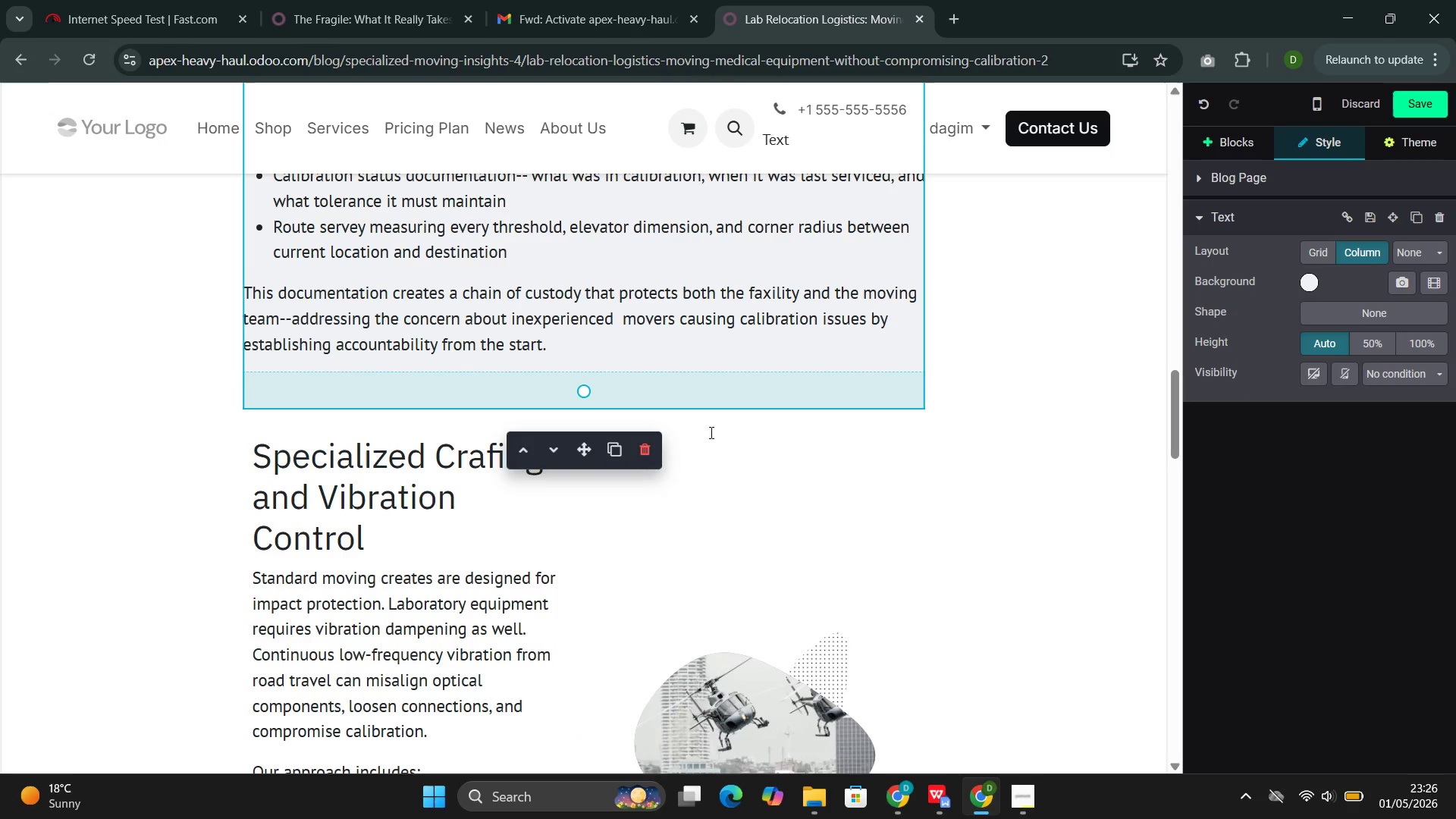 
scroll: coordinate [708, 428], scroll_direction: down, amount: 1.0
 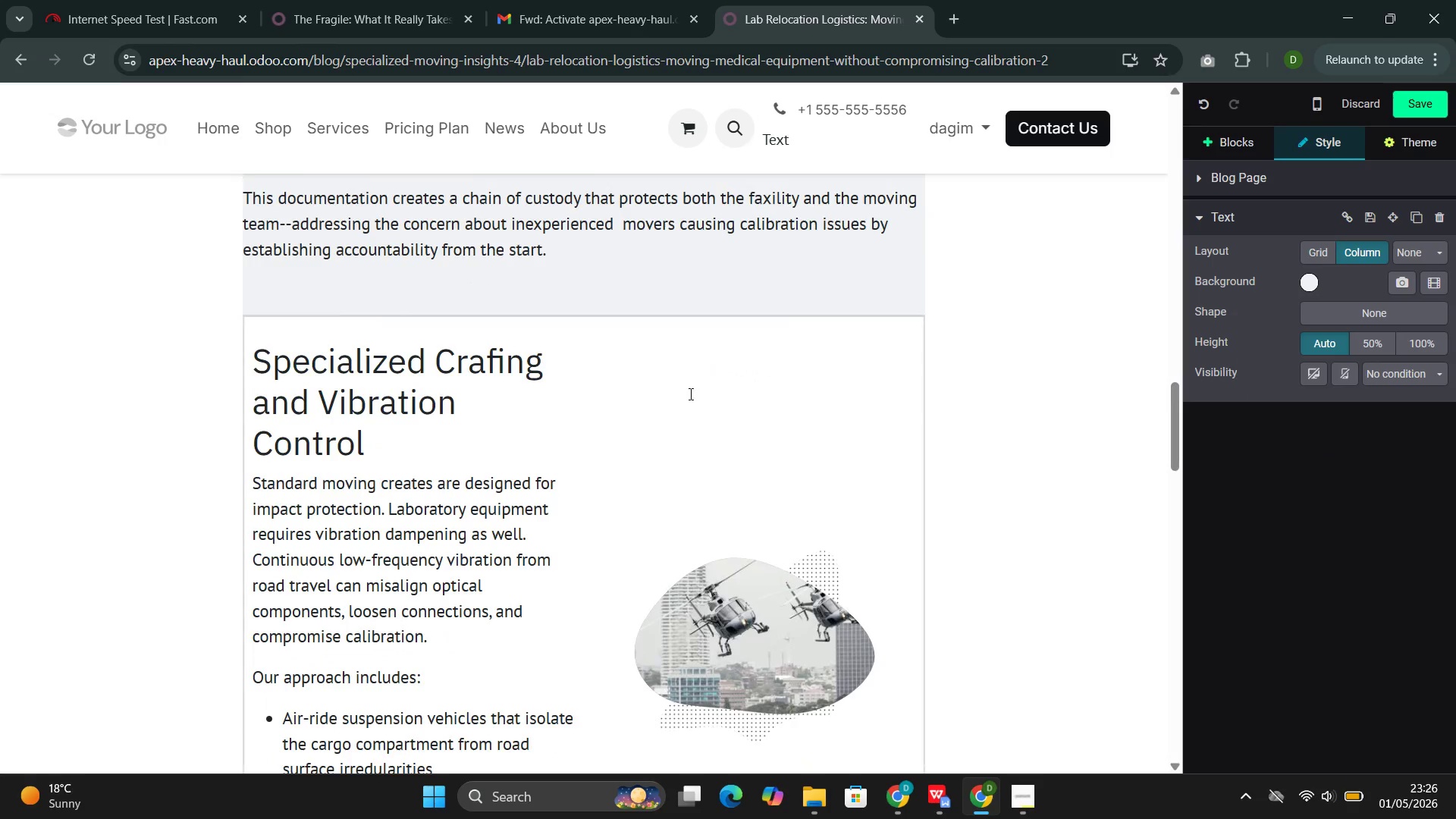 
left_click([689, 389])
 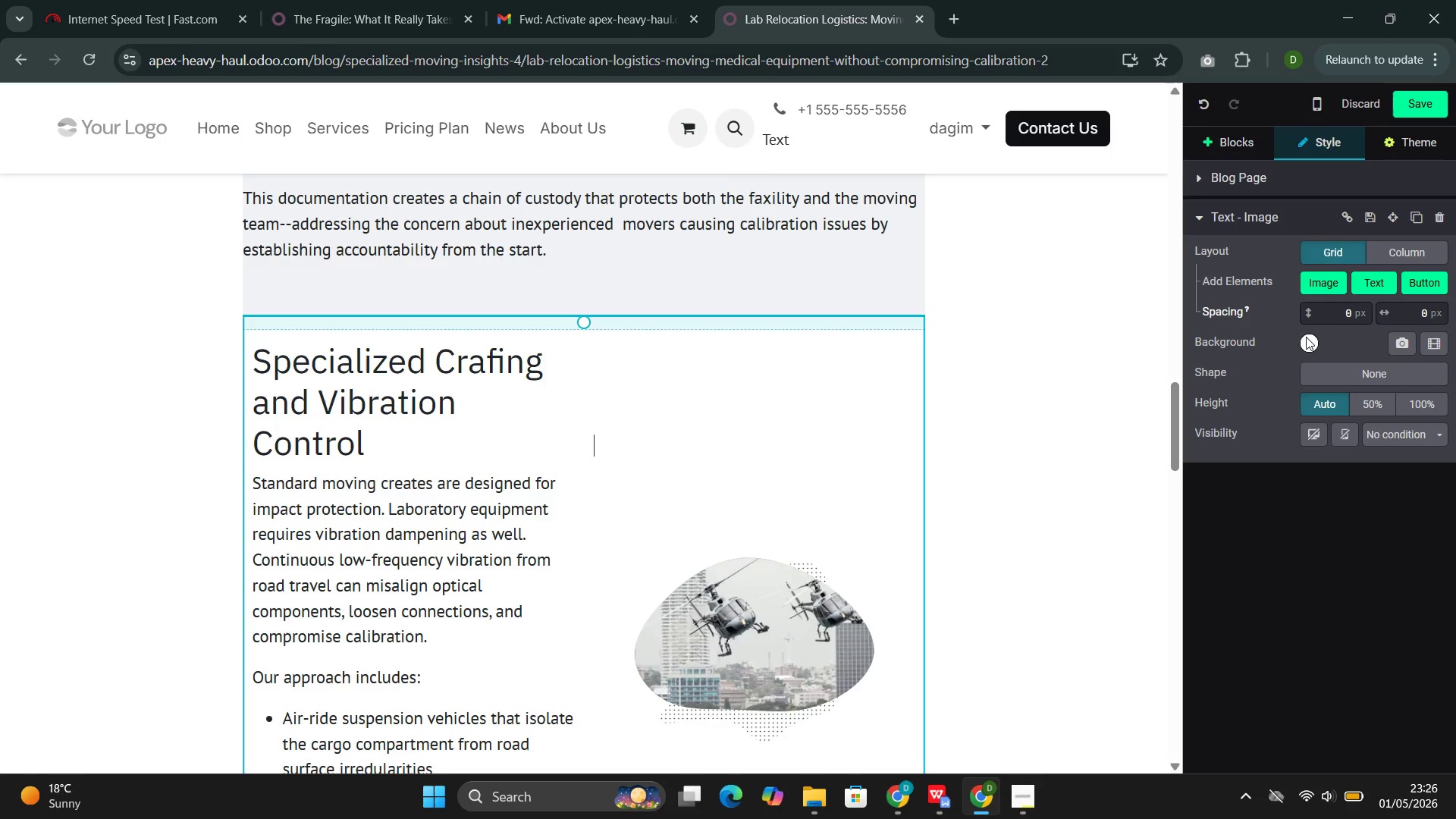 
left_click([1307, 350])
 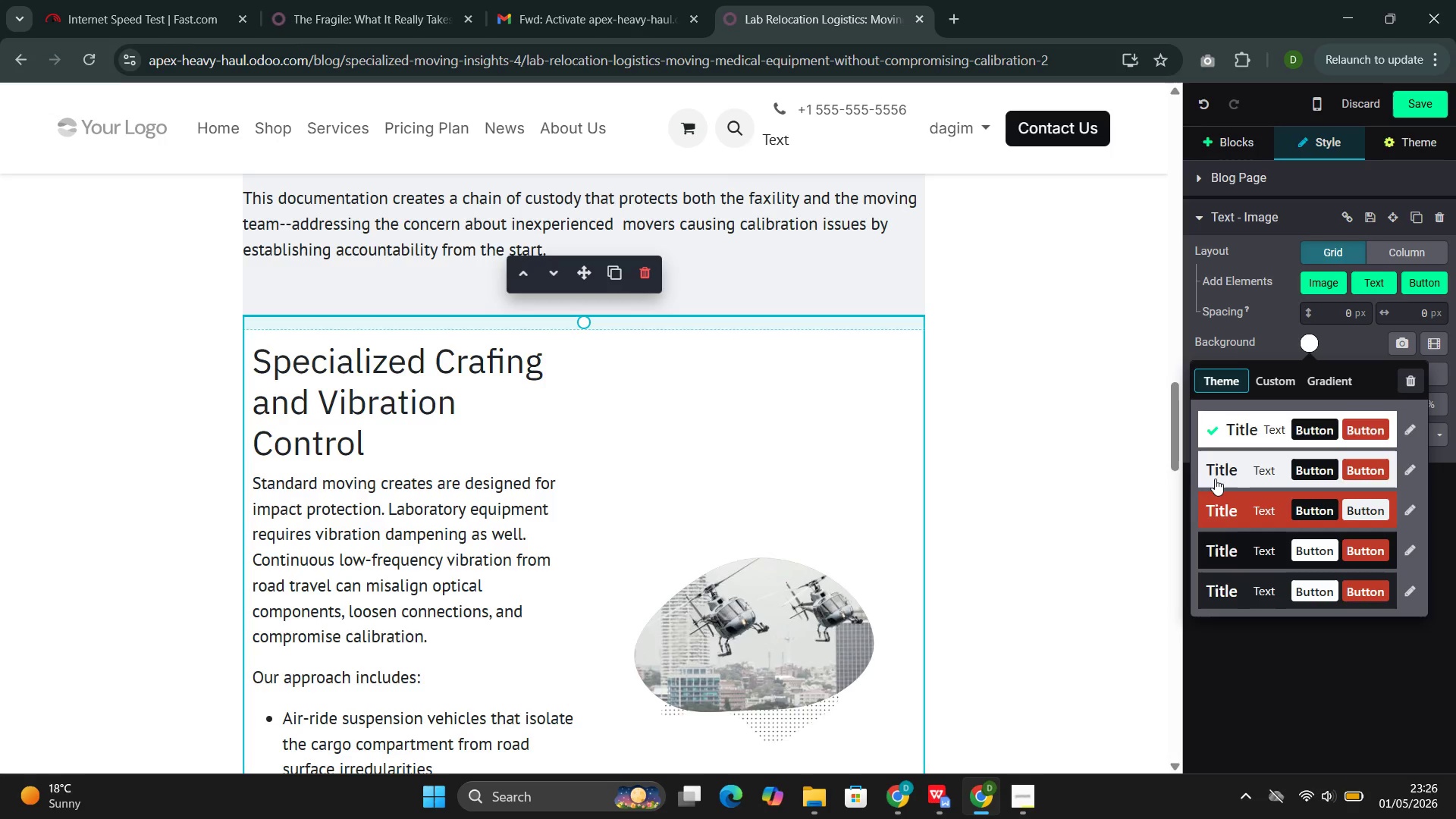 
left_click([1225, 477])
 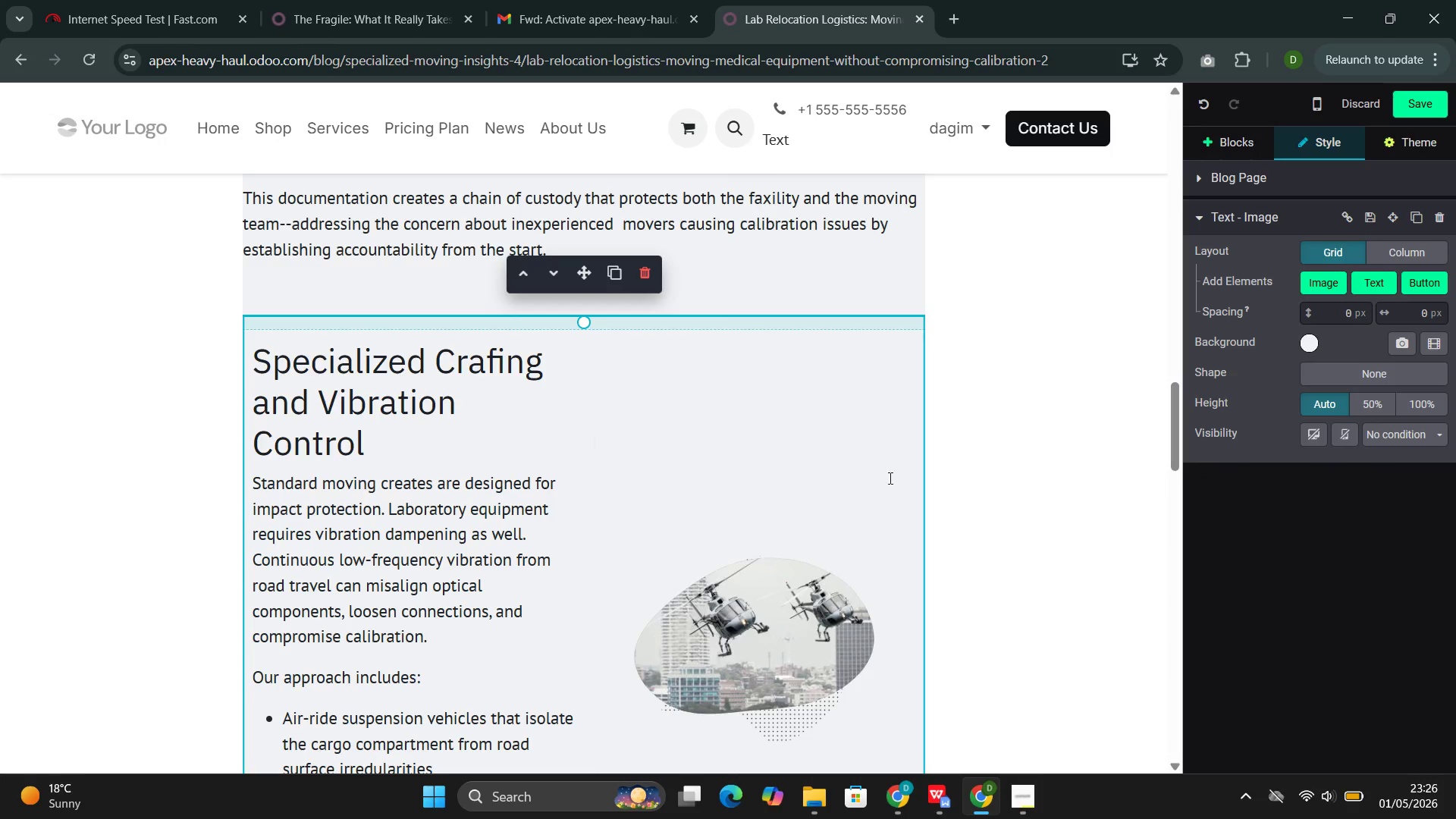 
scroll: coordinate [834, 472], scroll_direction: down, amount: 15.0
 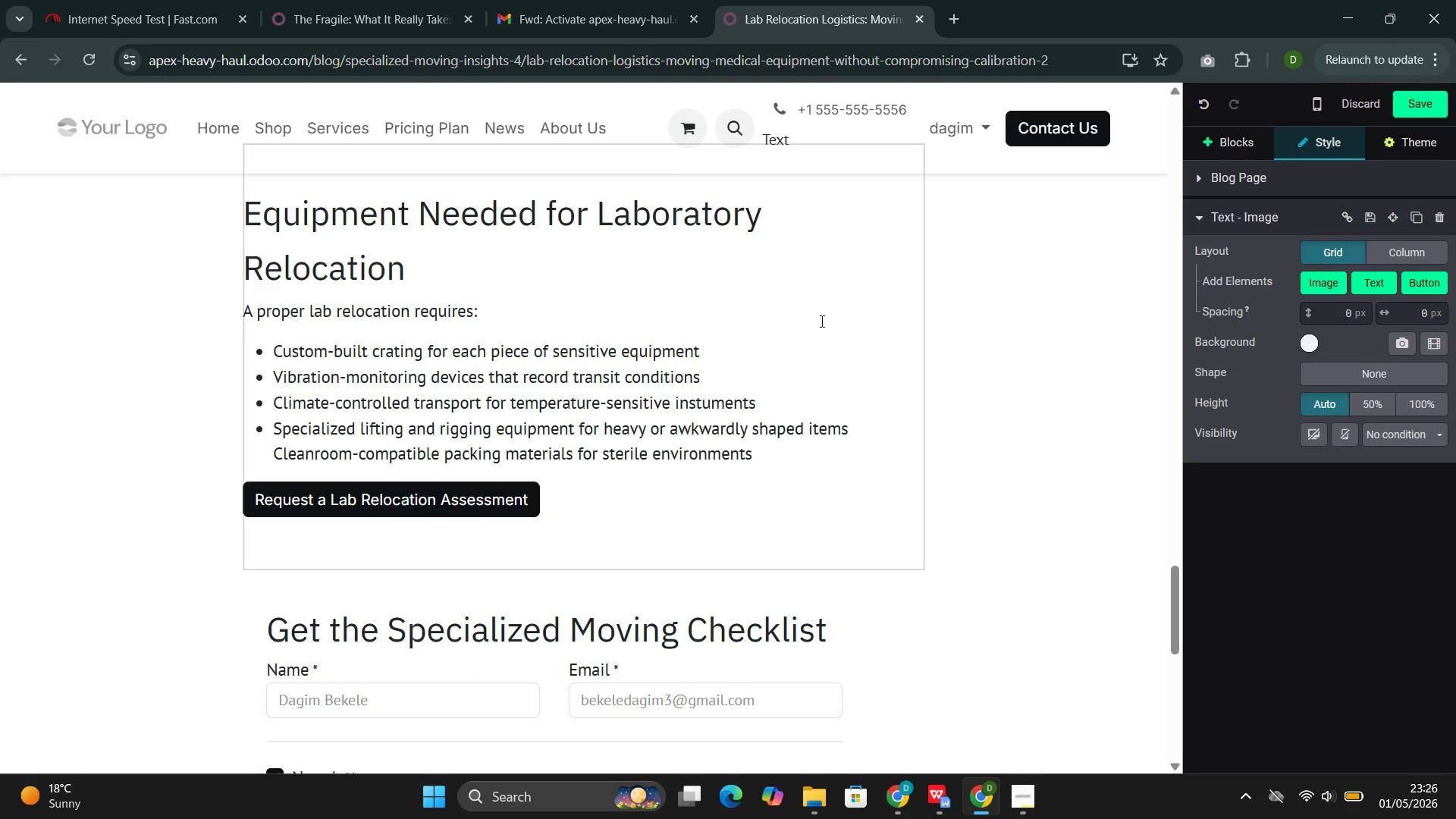 
left_click([821, 320])
 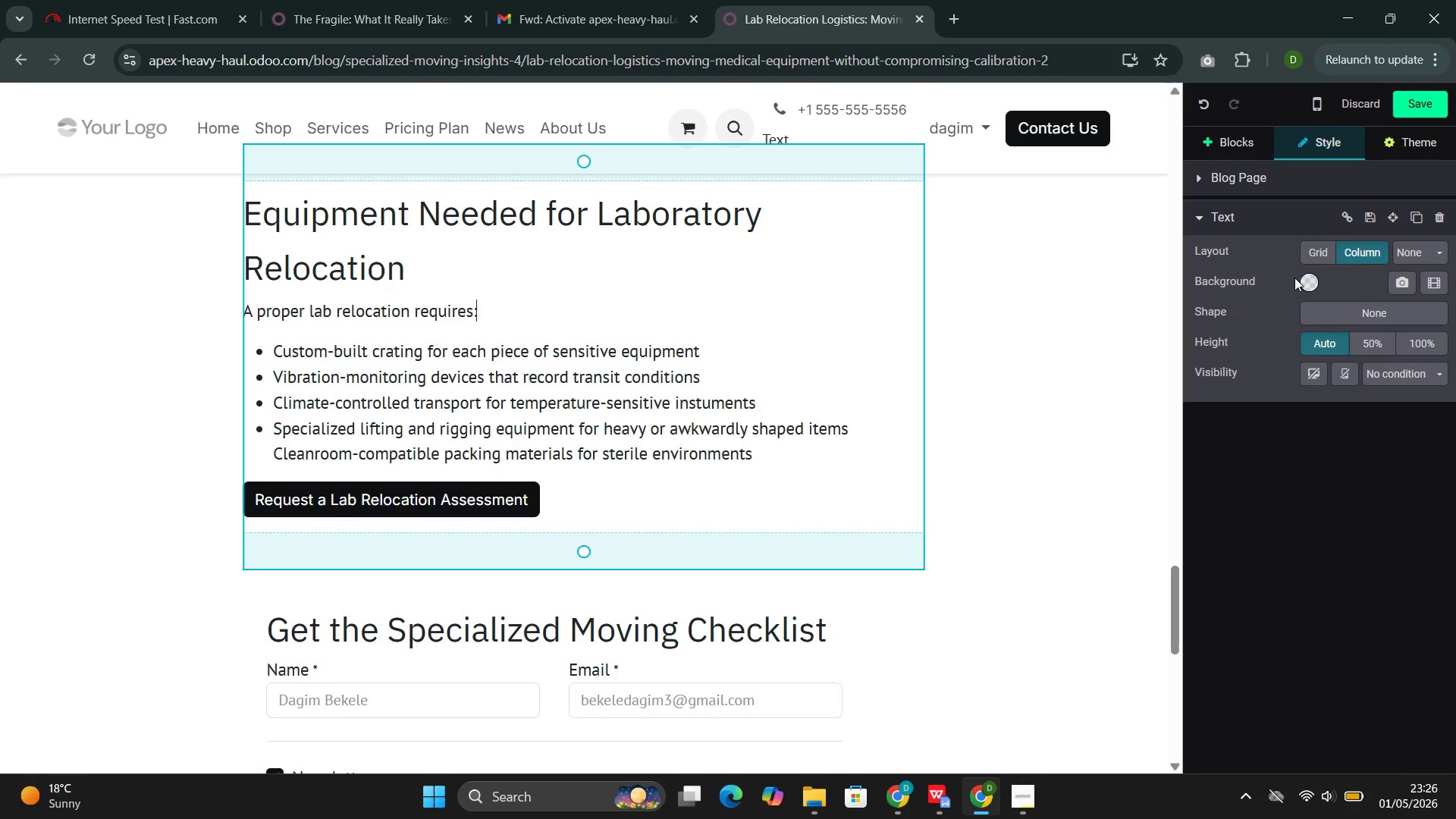 
left_click([1304, 278])
 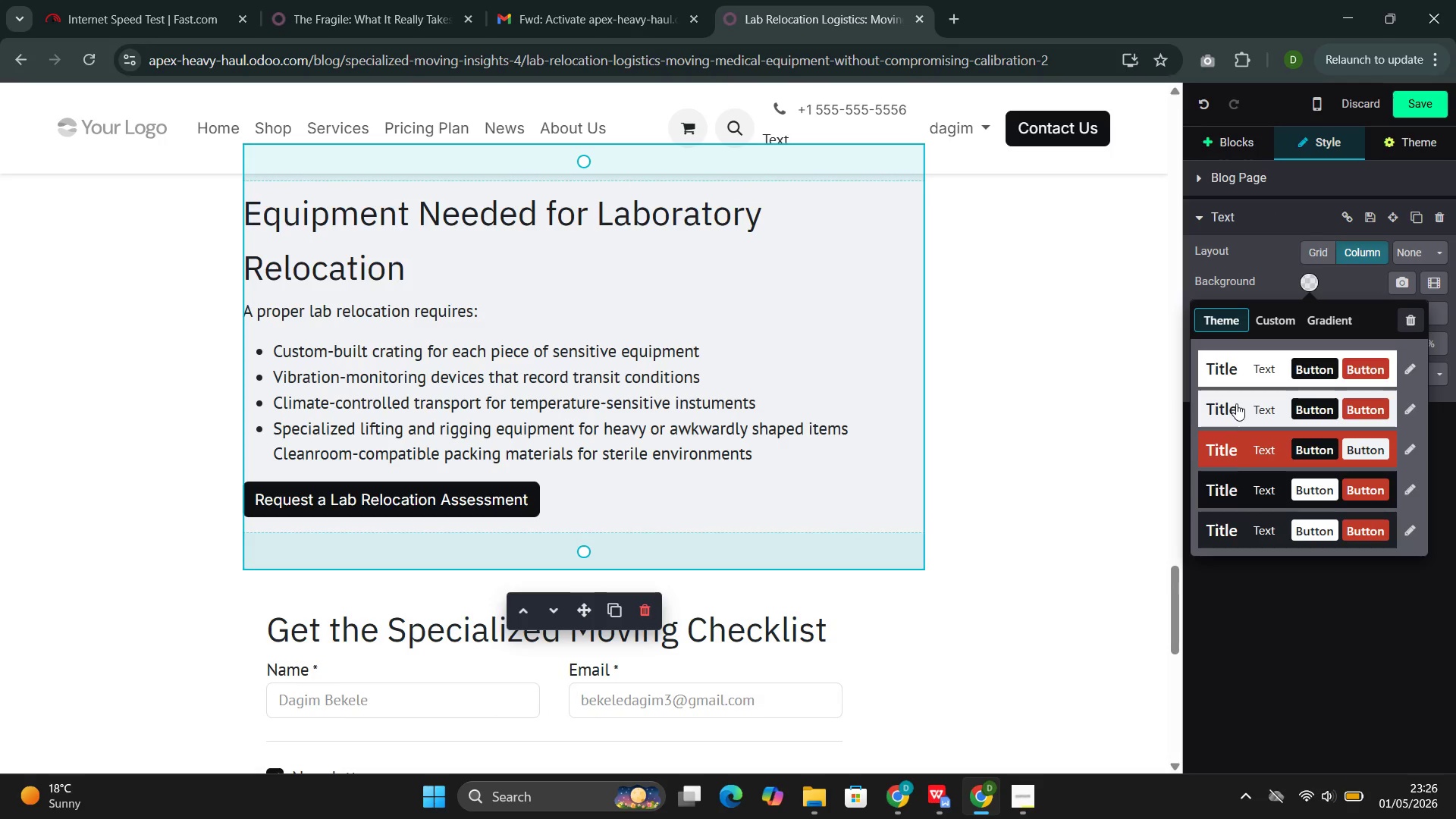 
left_click([1242, 406])
 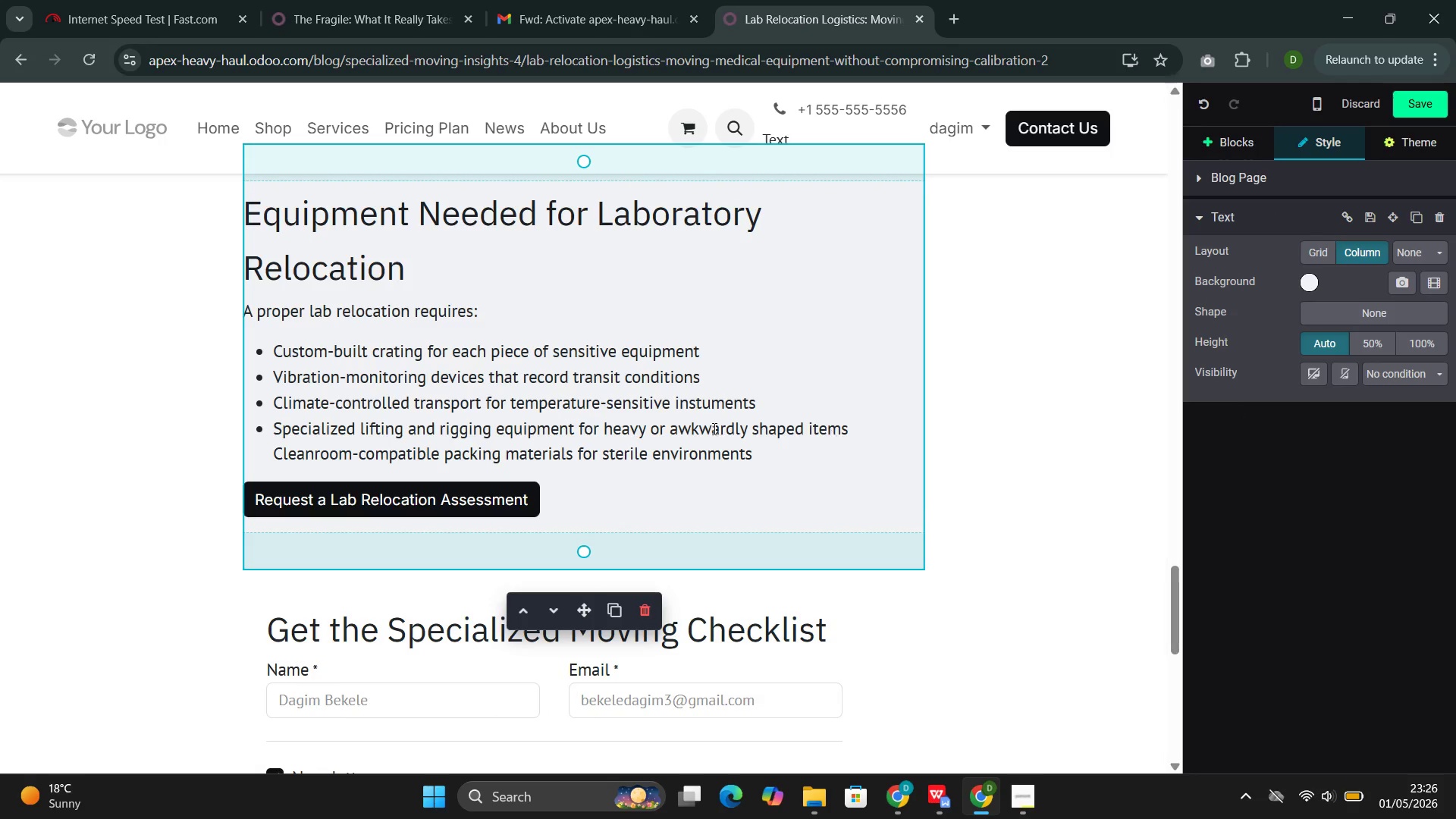 
scroll: coordinate [706, 435], scroll_direction: down, amount: 3.0
 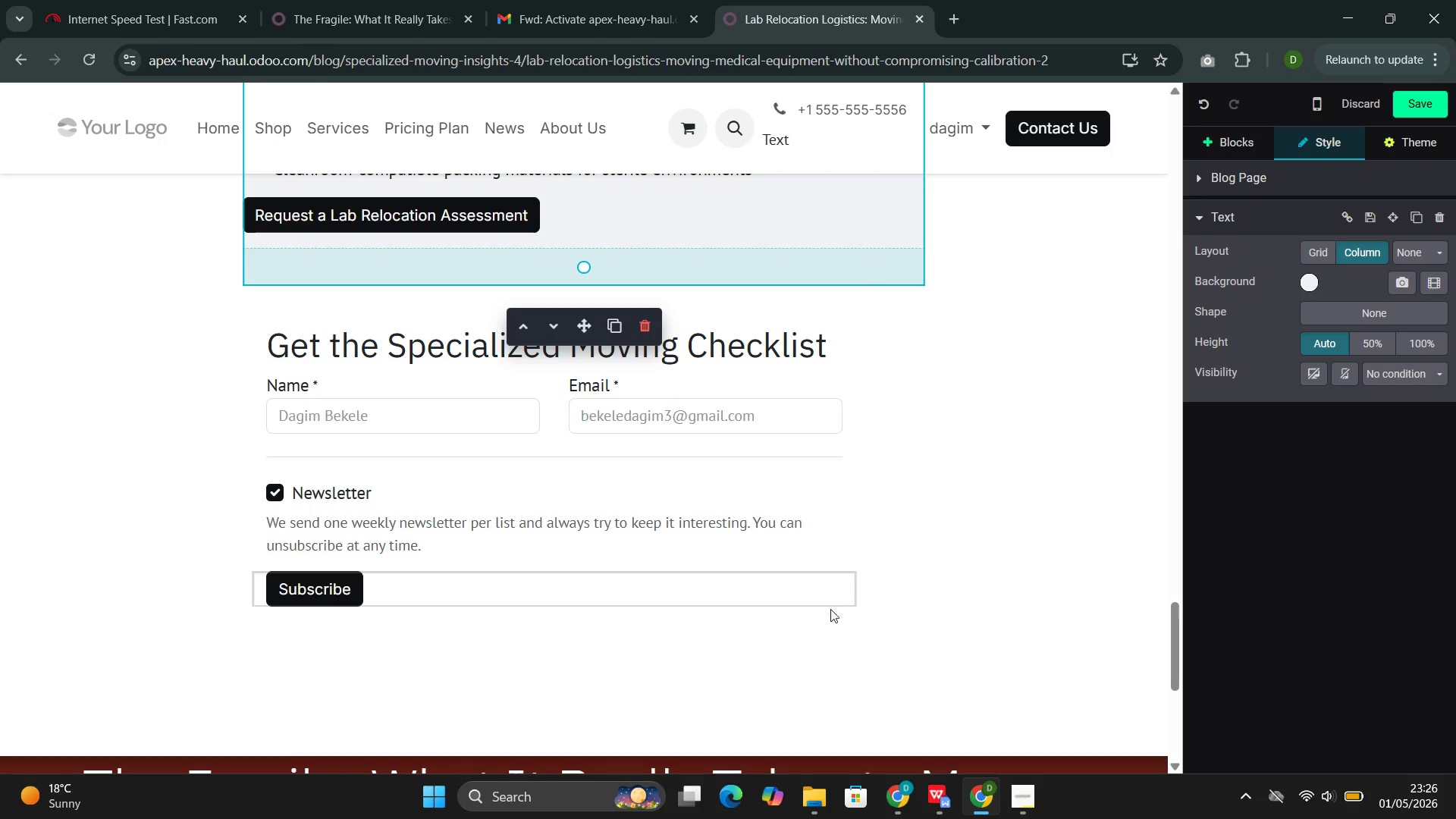 
left_click([827, 627])
 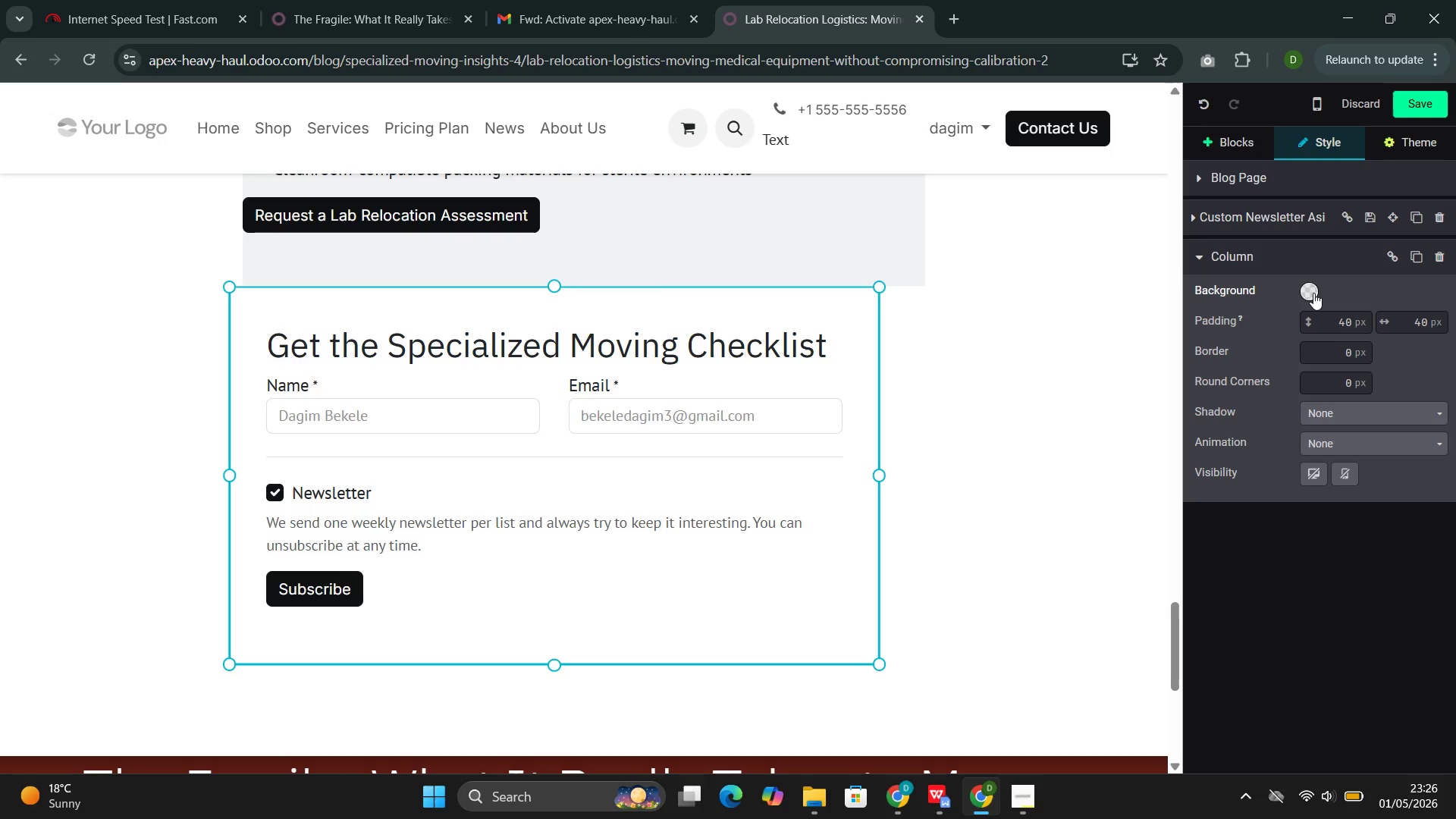 
left_click([1313, 291])
 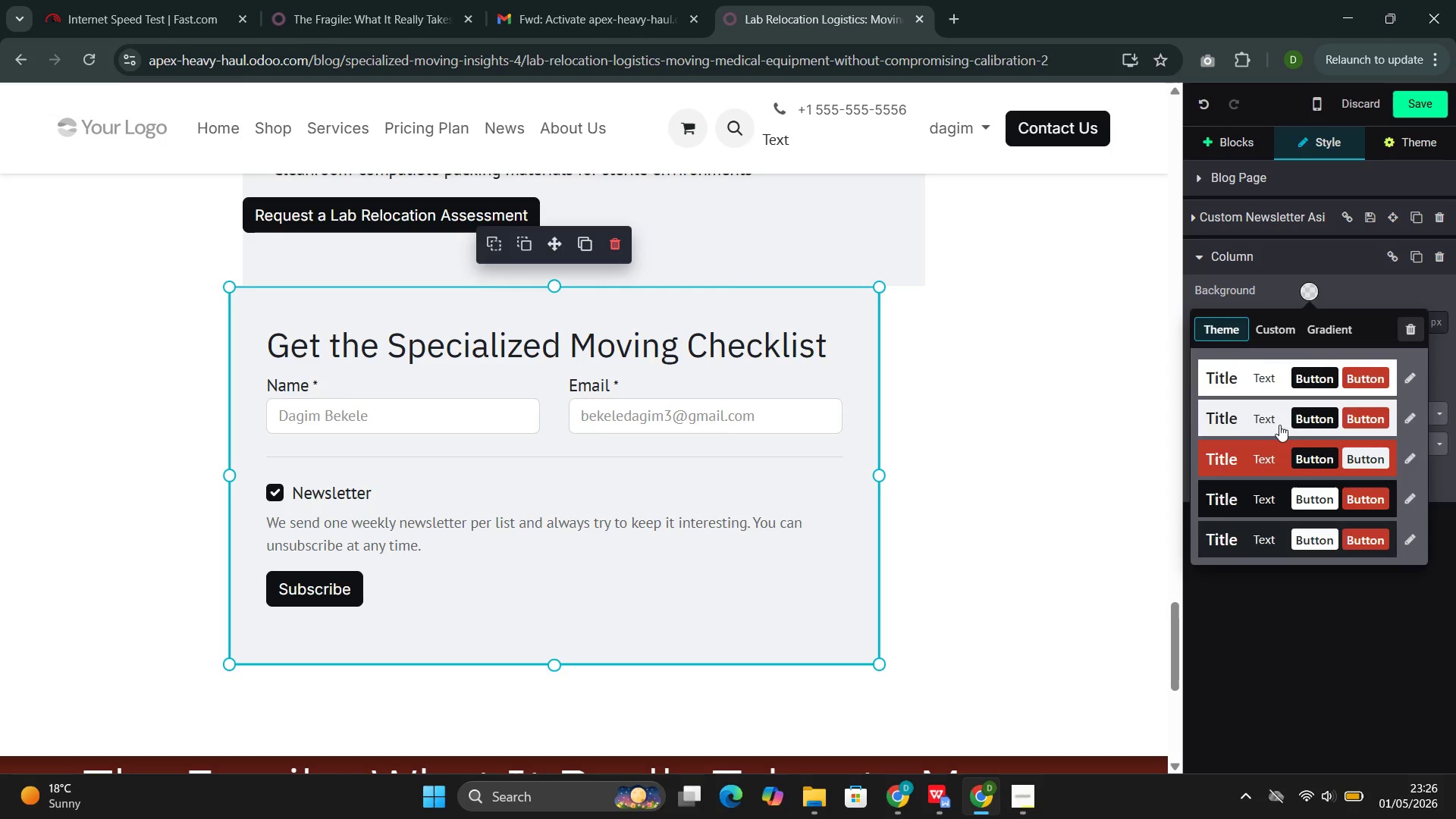 
left_click([1277, 425])
 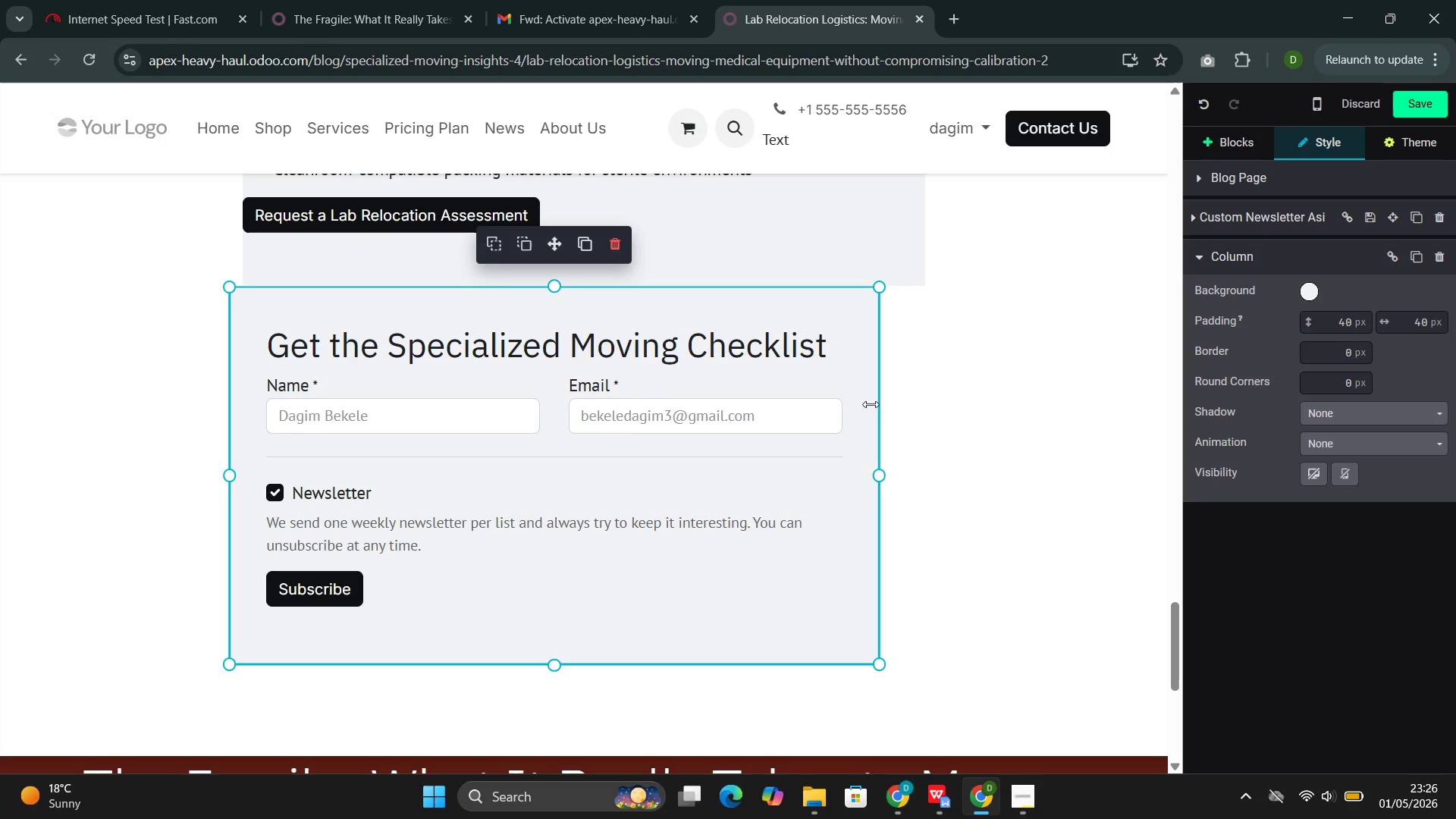 
scroll: coordinate [868, 400], scroll_direction: down, amount: 1.0
 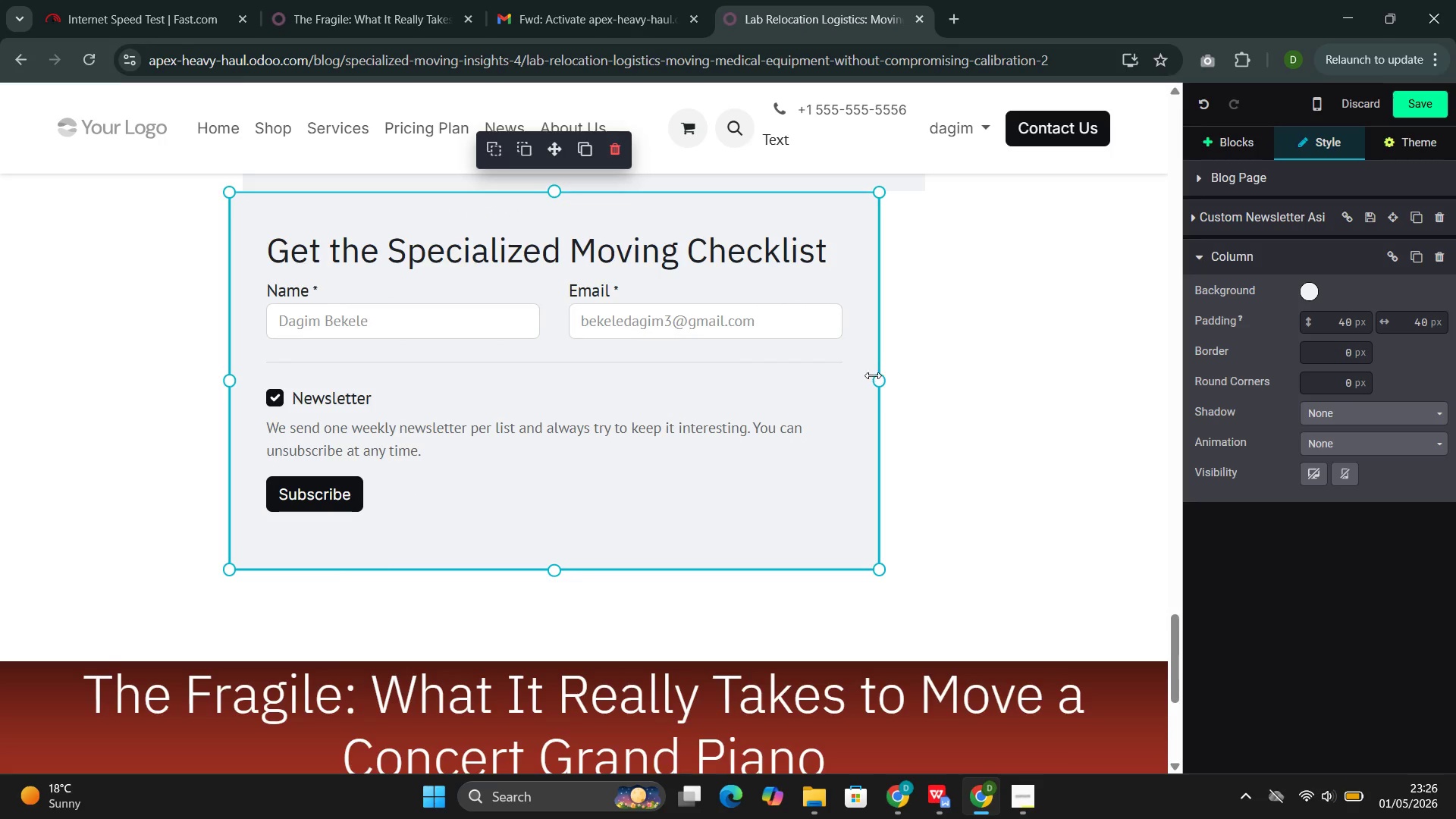 
left_click_drag(start_coordinate=[876, 376], to_coordinate=[921, 384])
 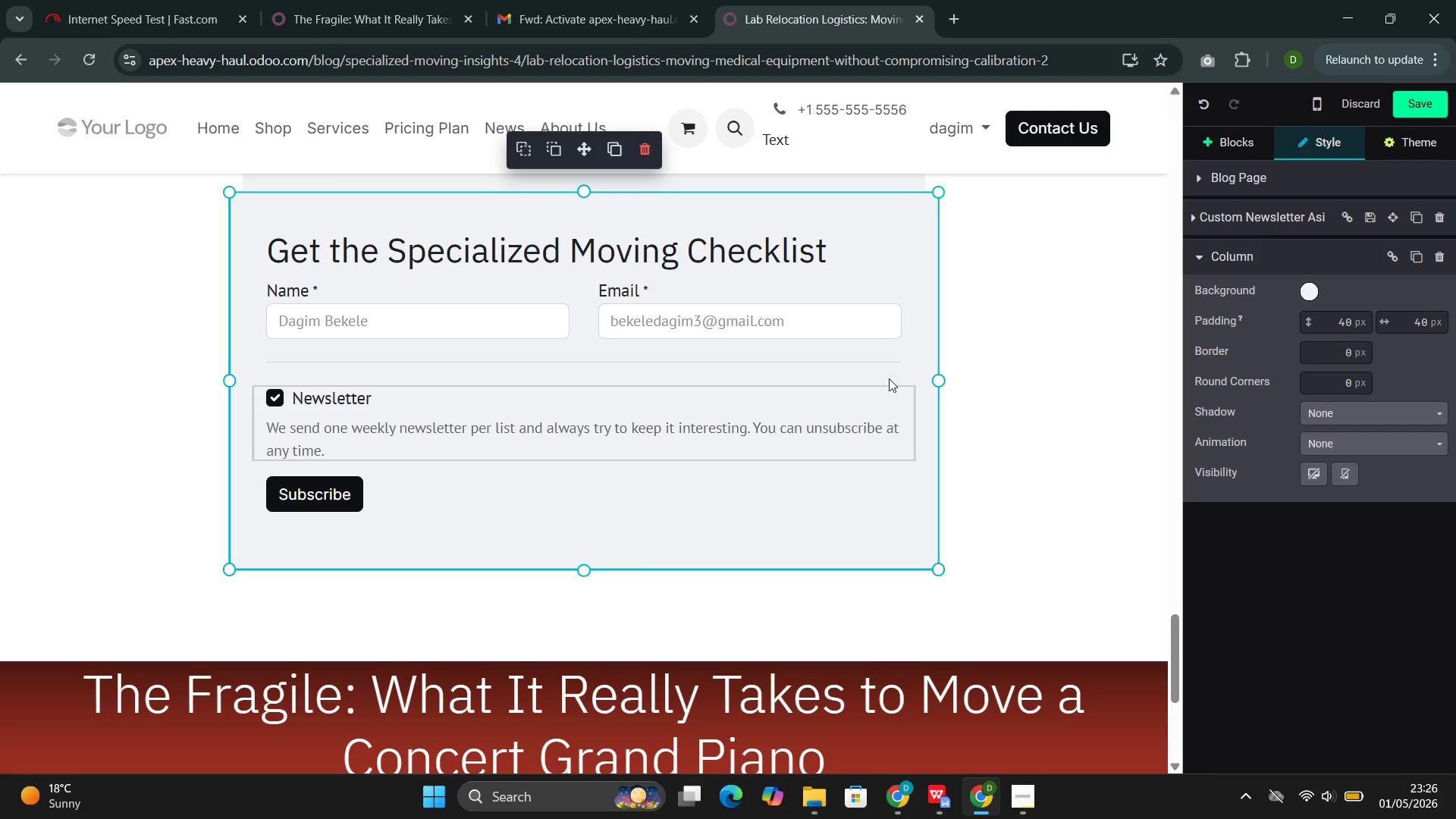 
scroll: coordinate [658, 308], scroll_direction: up, amount: 27.0
 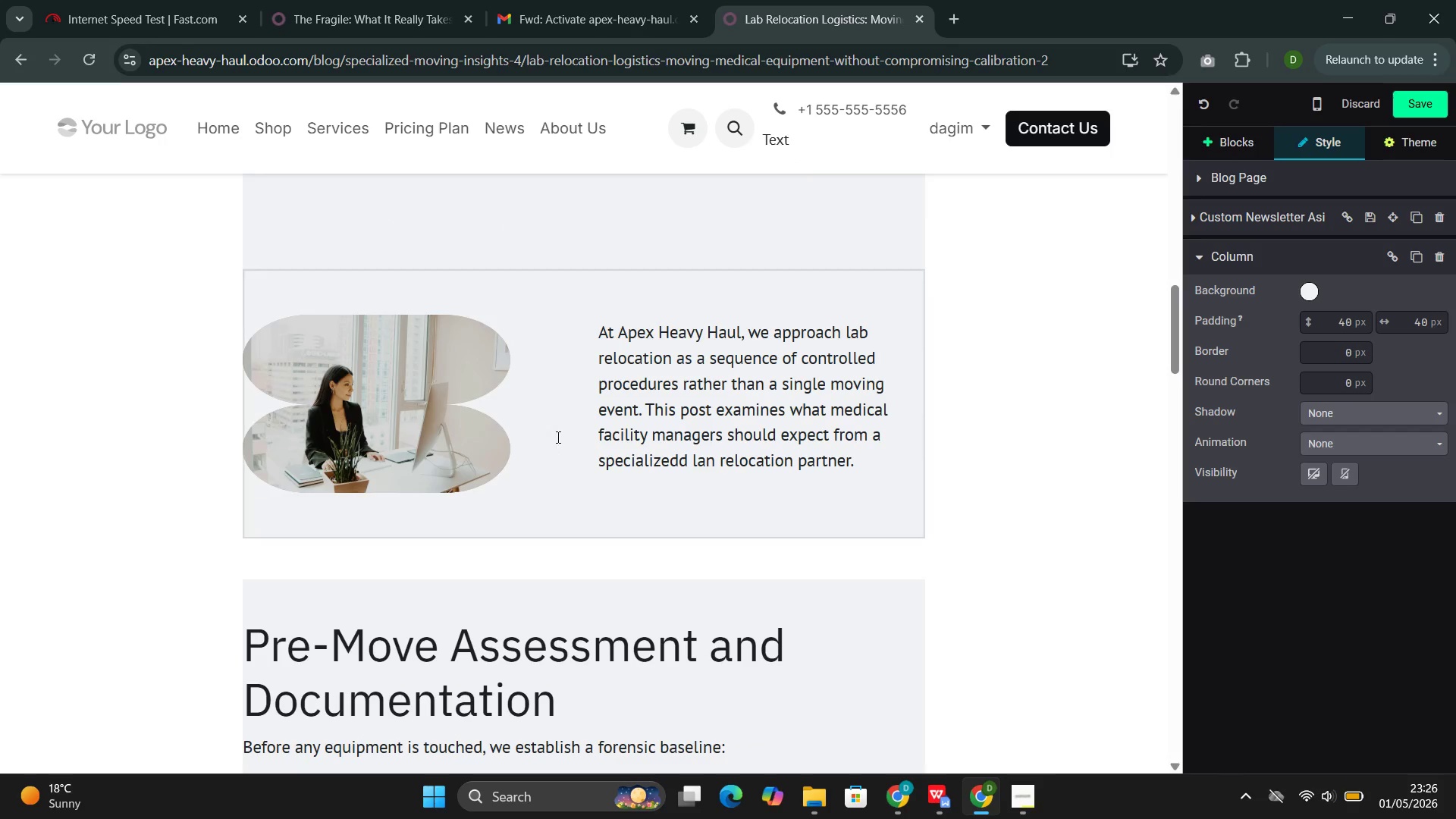 
left_click([535, 391])
 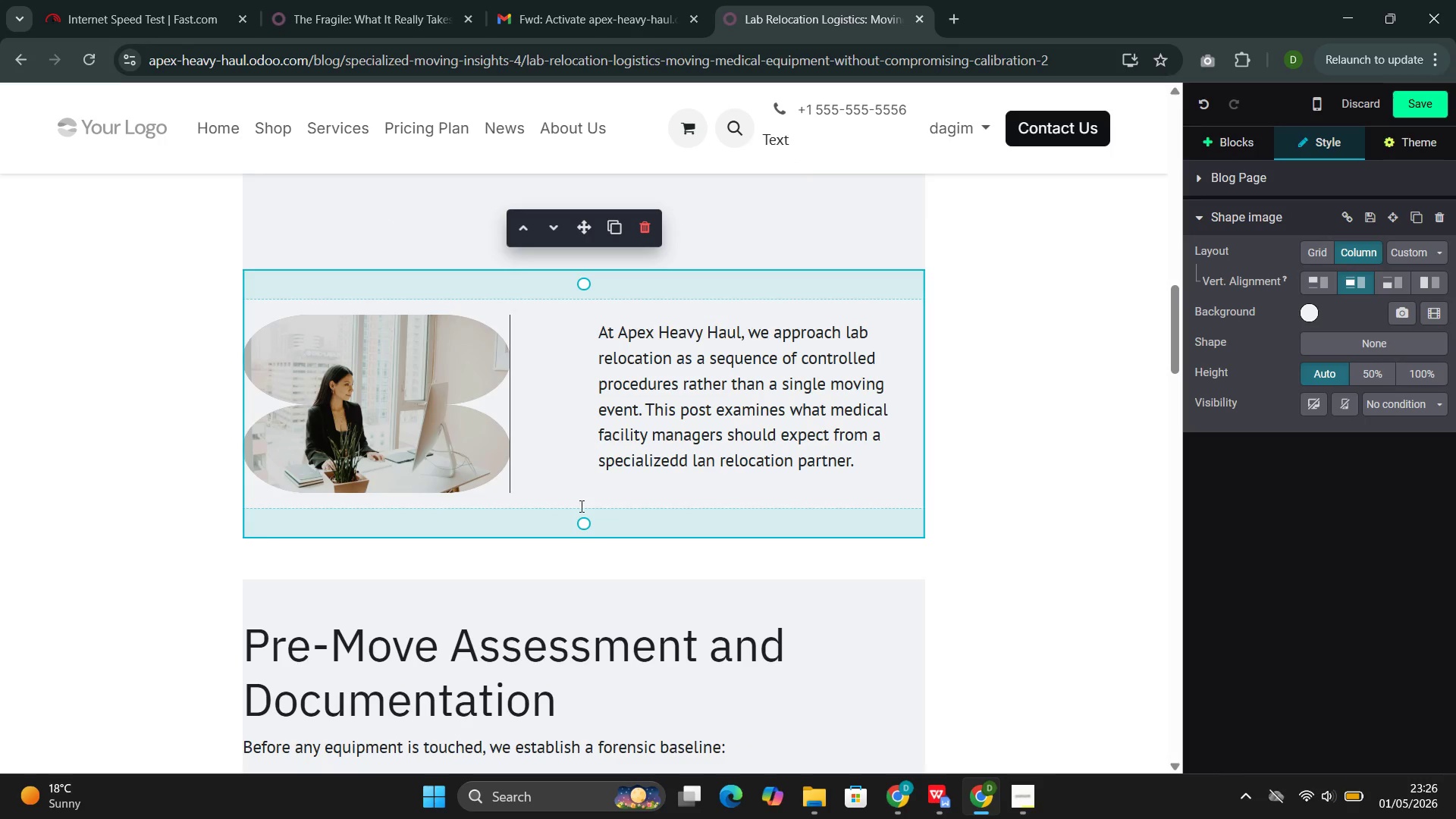 
left_click_drag(start_coordinate=[584, 527], to_coordinate=[576, 554])
 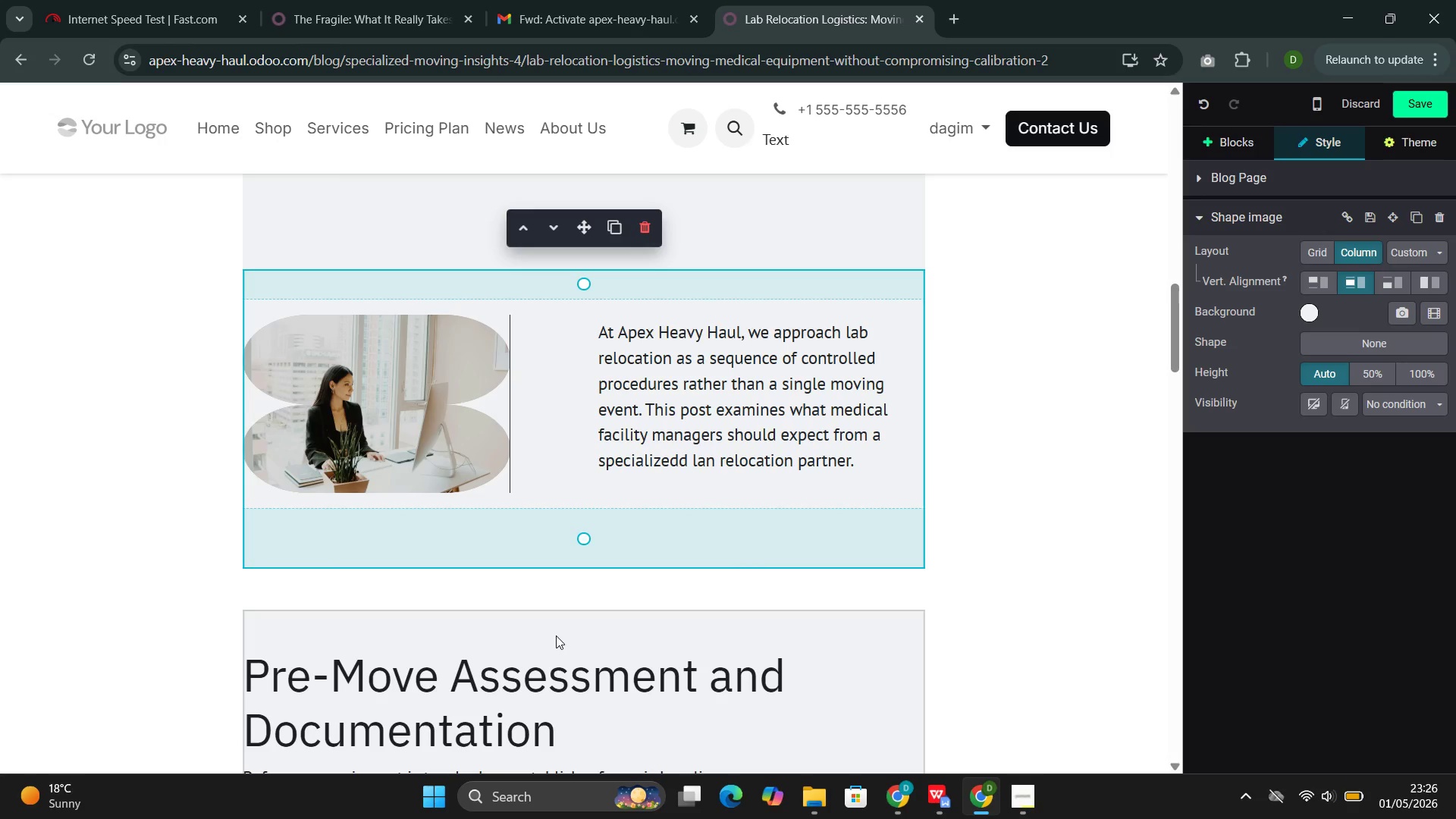 
left_click_drag(start_coordinate=[556, 635], to_coordinate=[550, 635])
 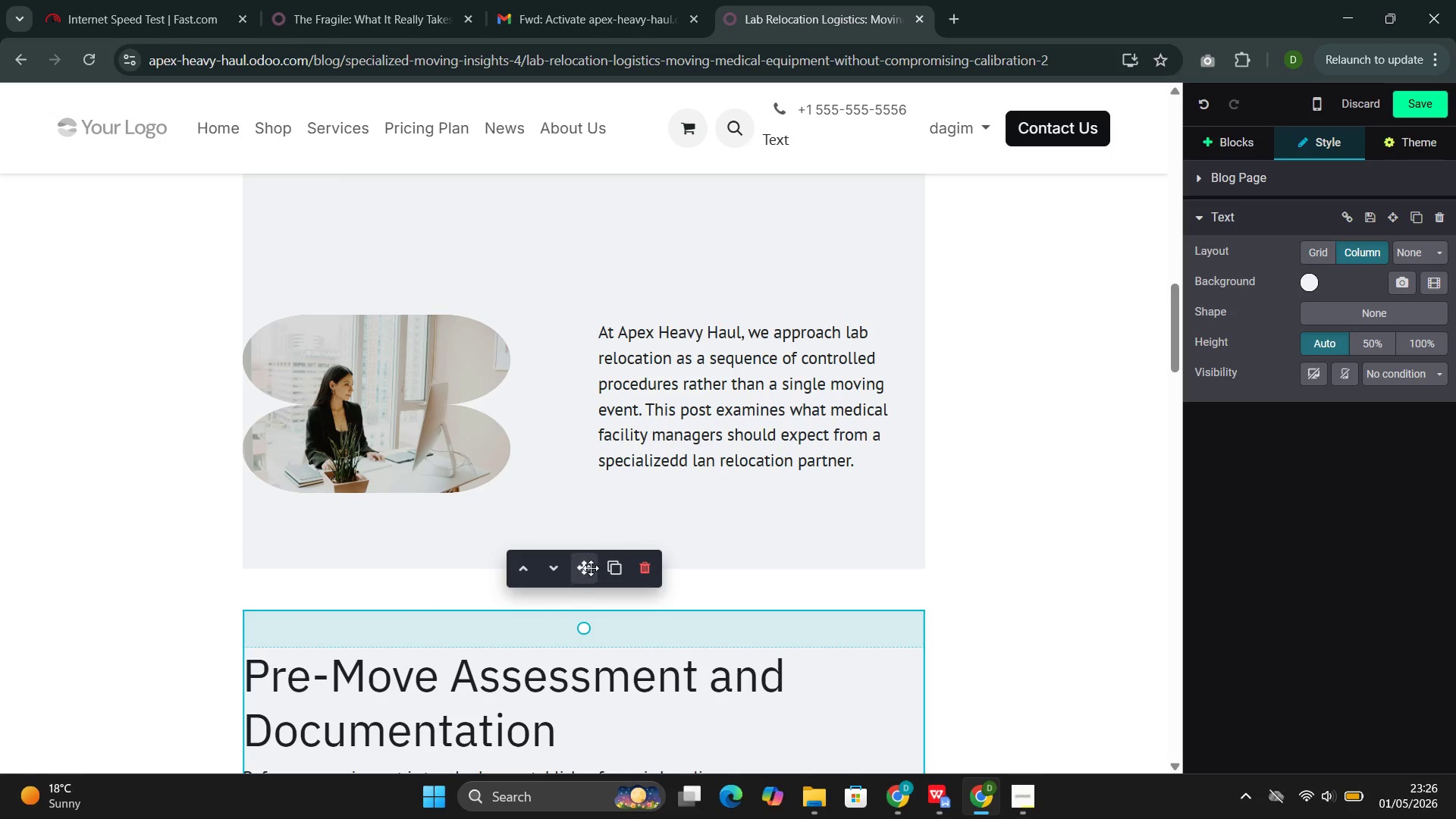 
left_click_drag(start_coordinate=[591, 563], to_coordinate=[587, 521])
 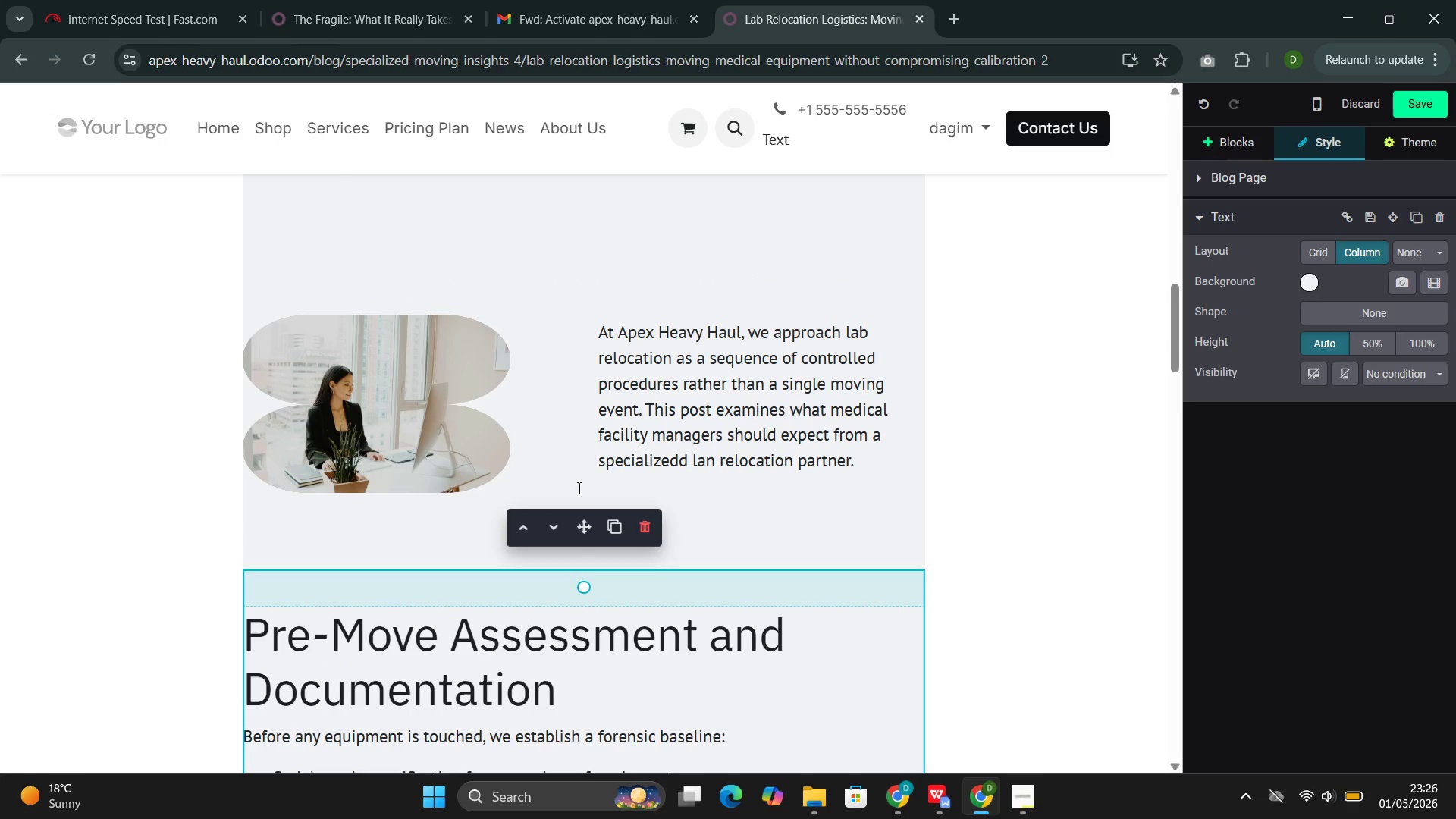 
scroll: coordinate [578, 481], scroll_direction: down, amount: 3.0
 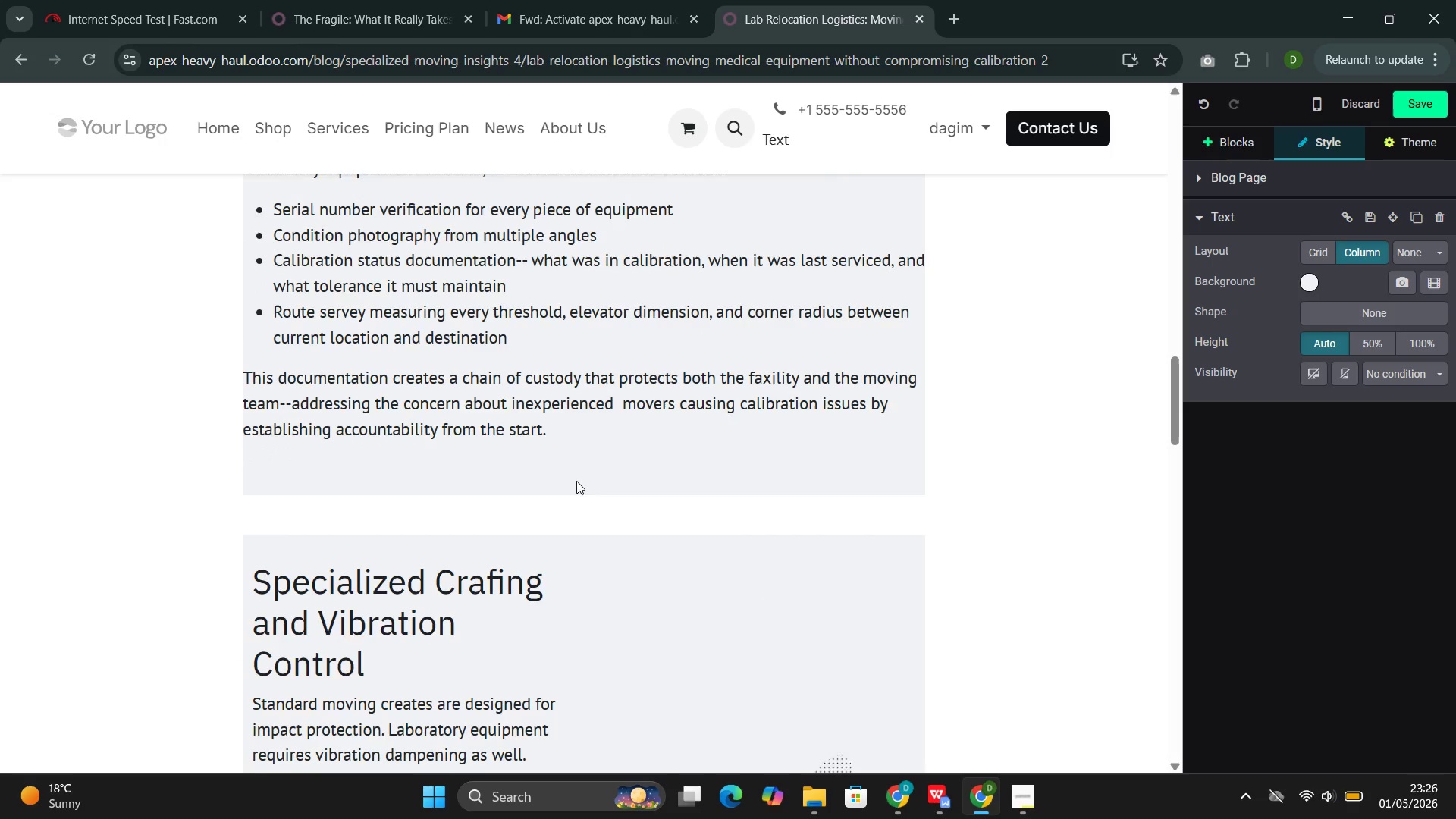 
left_click([548, 566])
 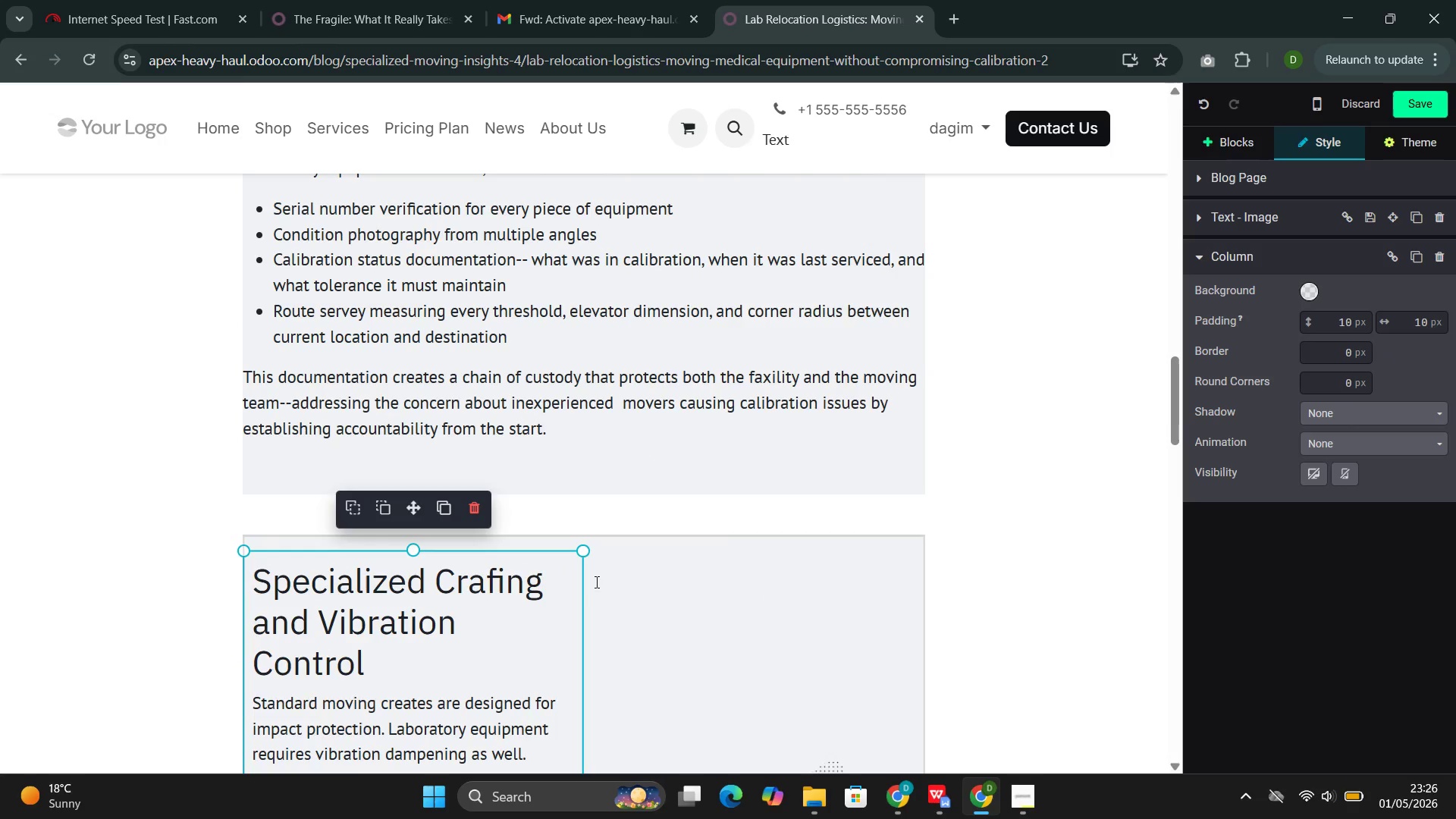 
left_click([596, 582])
 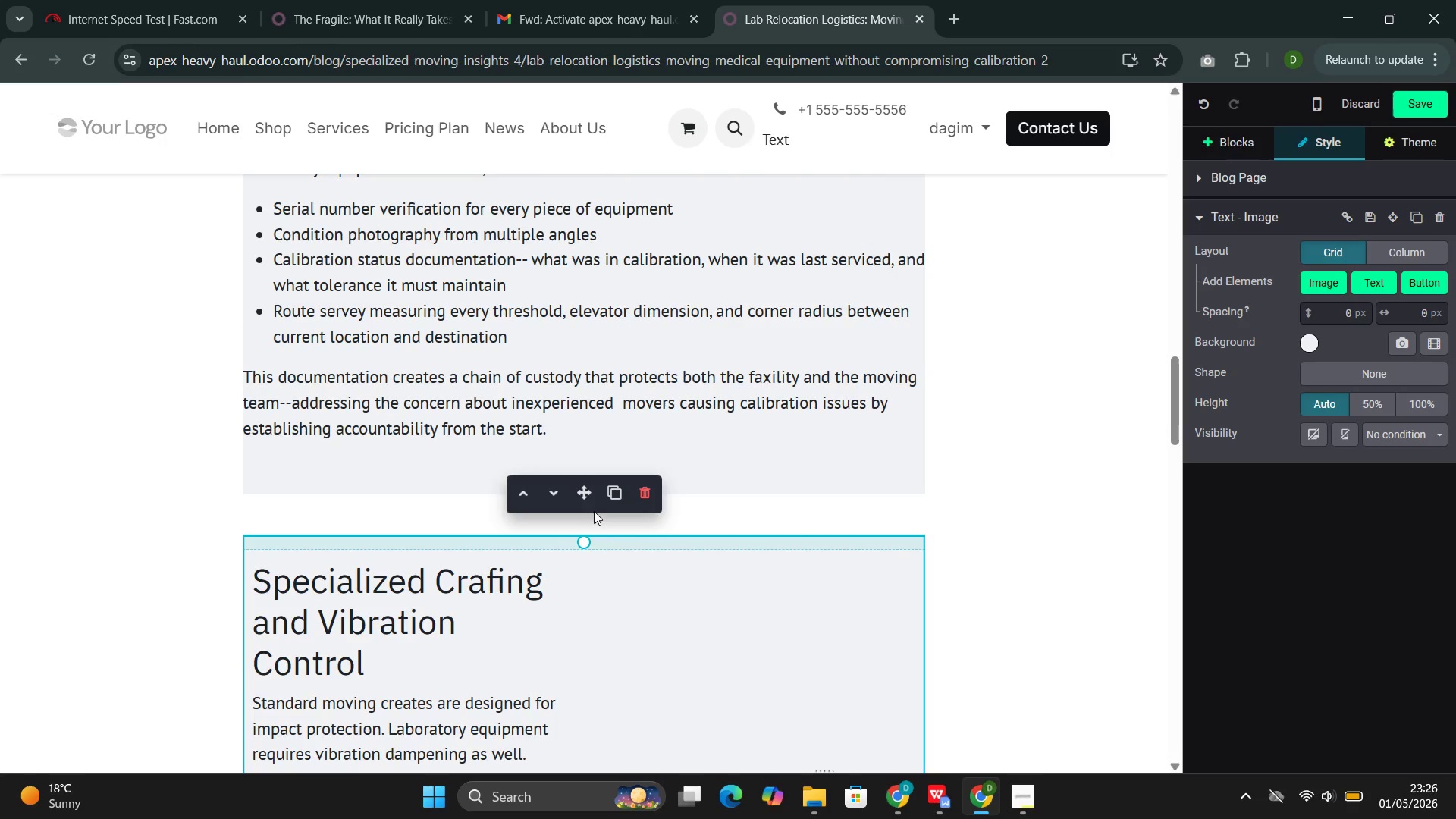 
left_click([559, 531])
 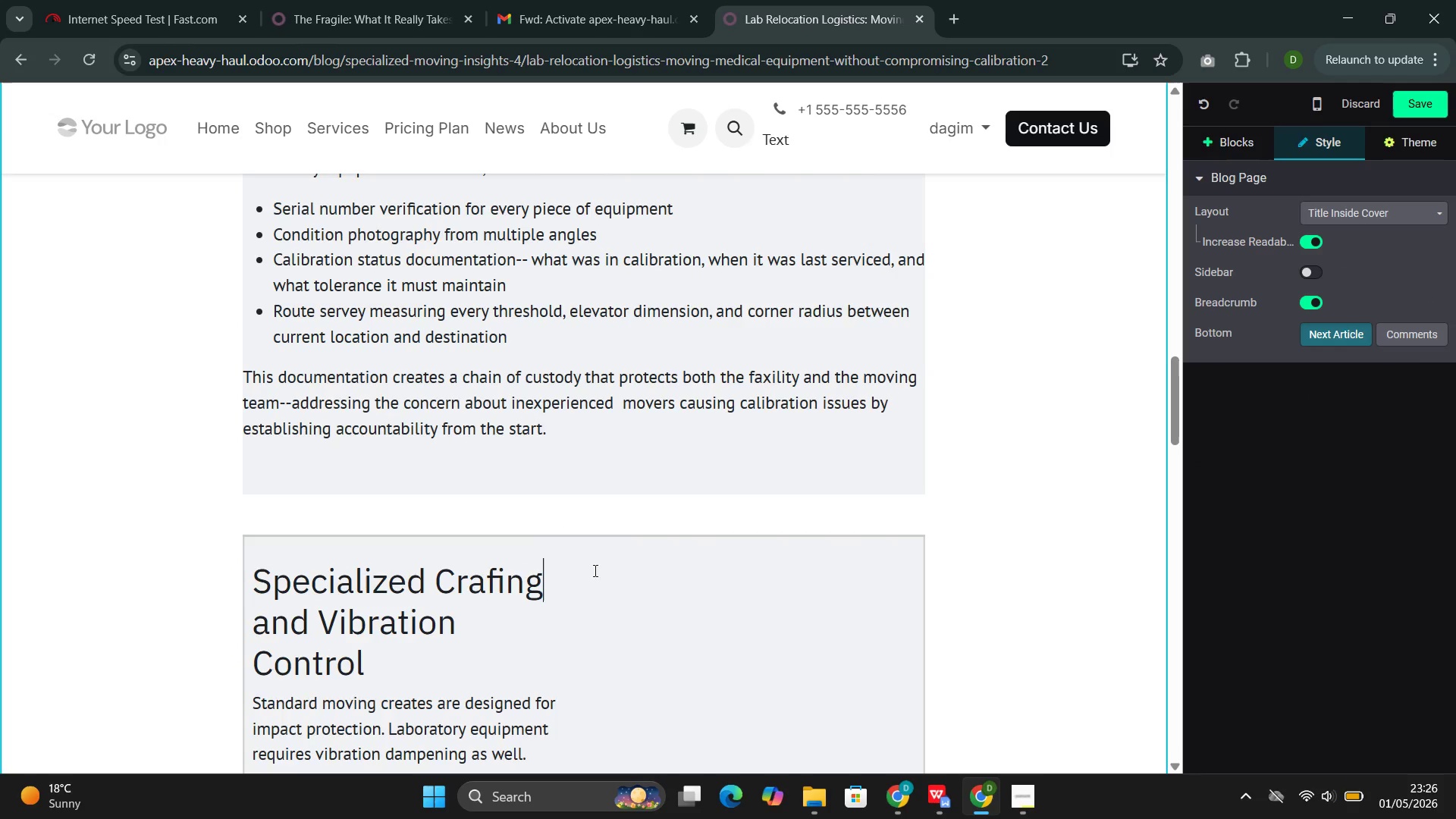 
left_click([594, 544])
 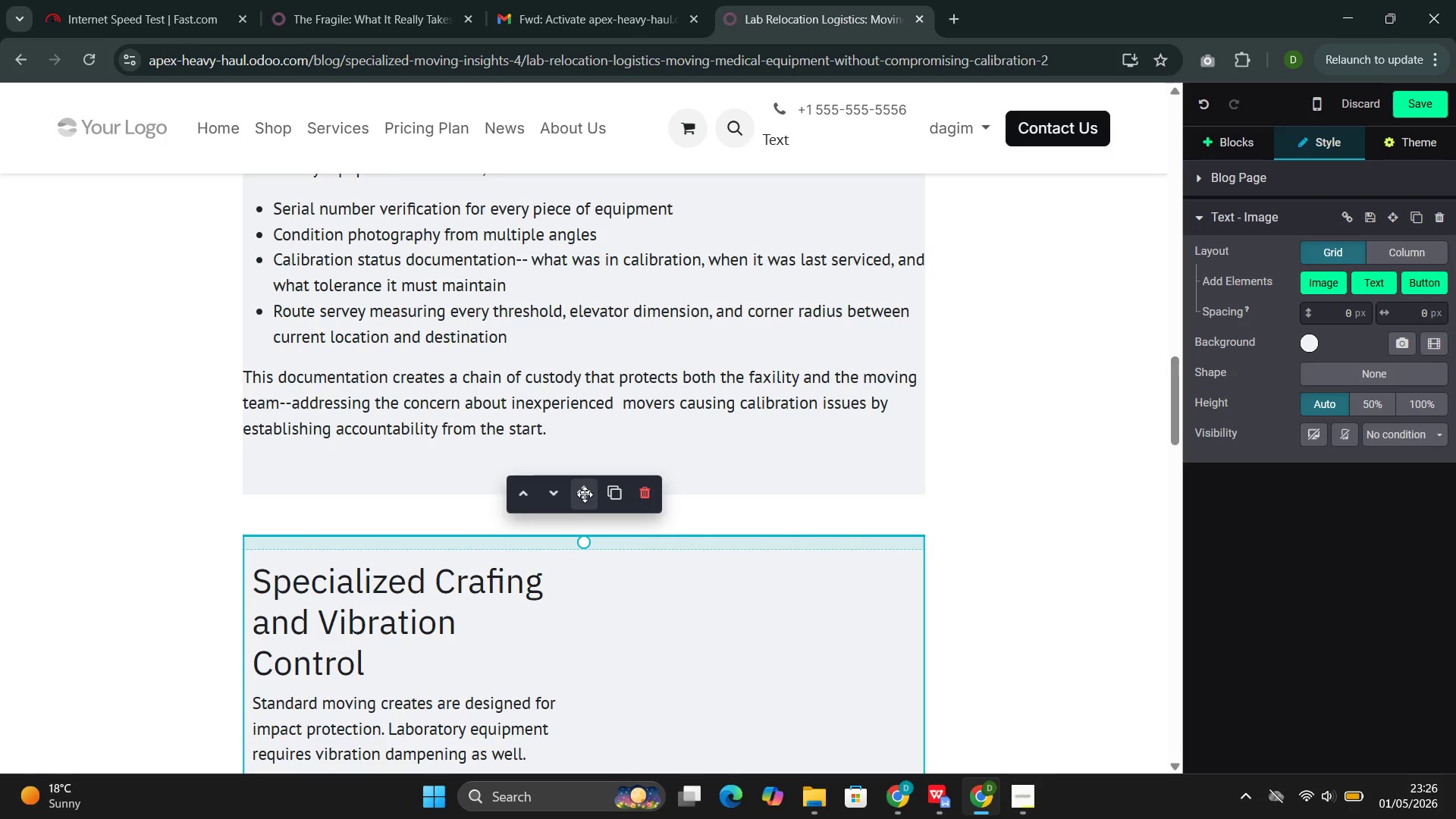 
left_click_drag(start_coordinate=[585, 493], to_coordinate=[579, 462])
 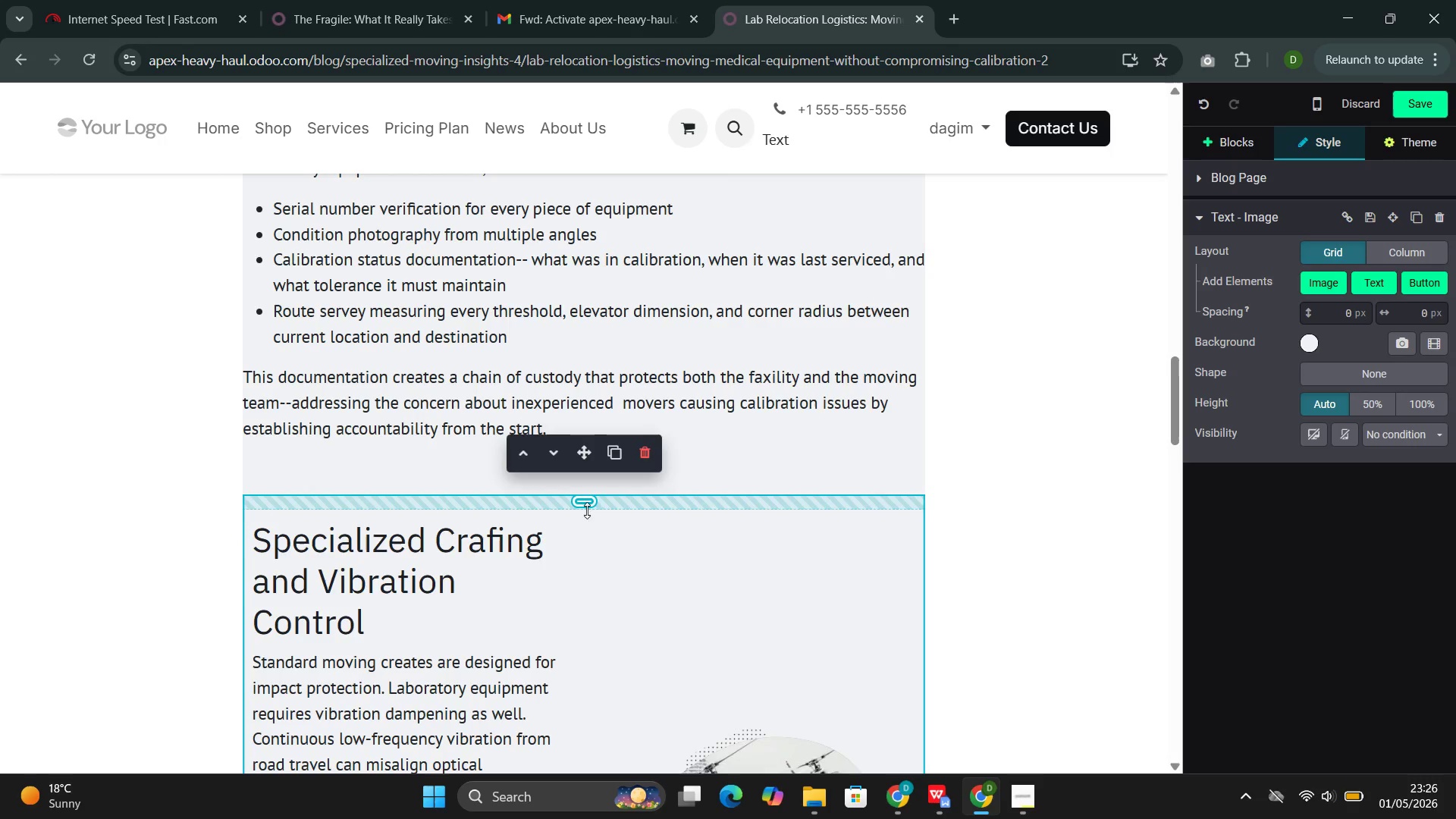 
scroll: coordinate [587, 532], scroll_direction: down, amount: 7.0
 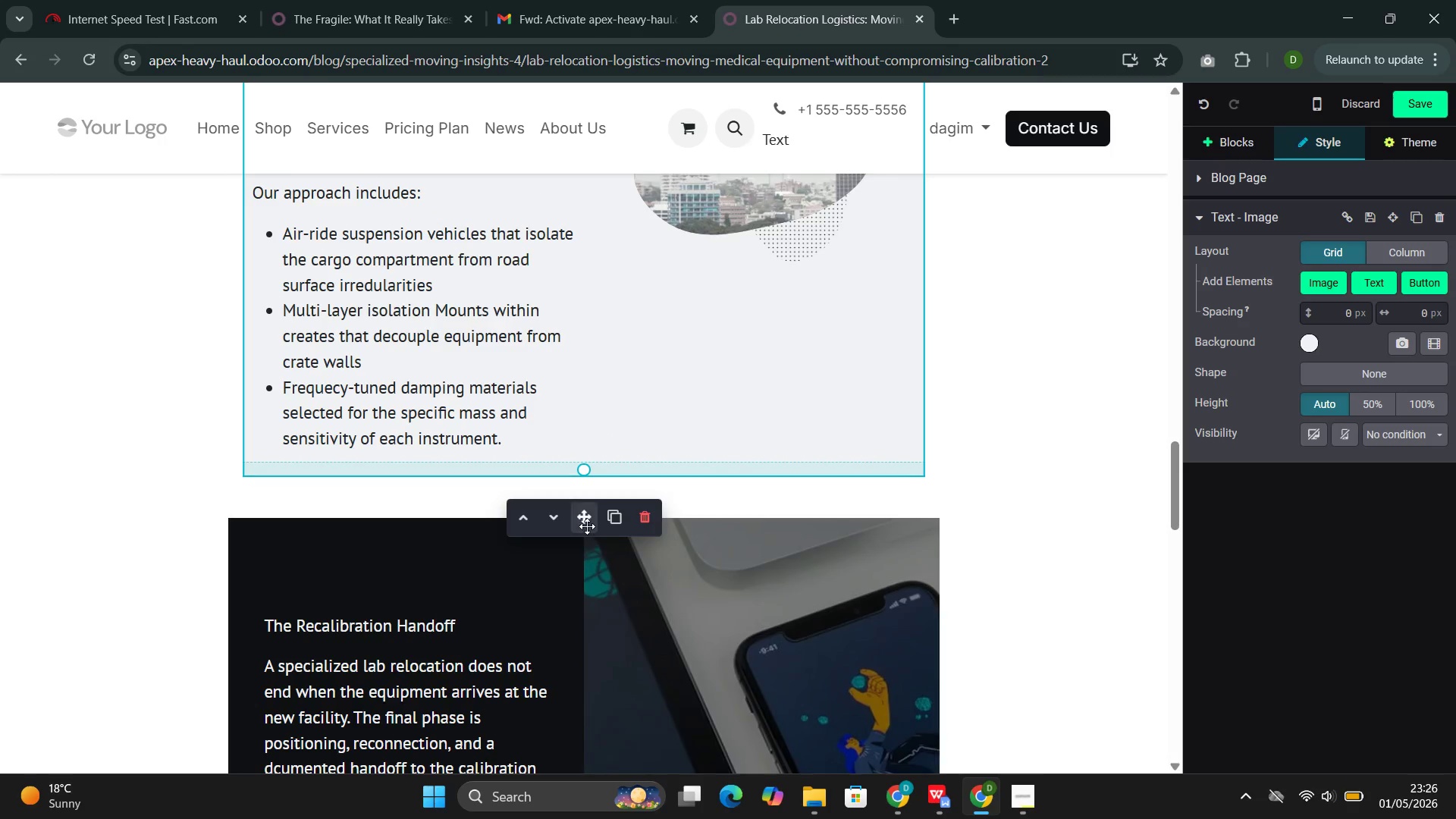 
left_click_drag(start_coordinate=[586, 526], to_coordinate=[591, 501])
 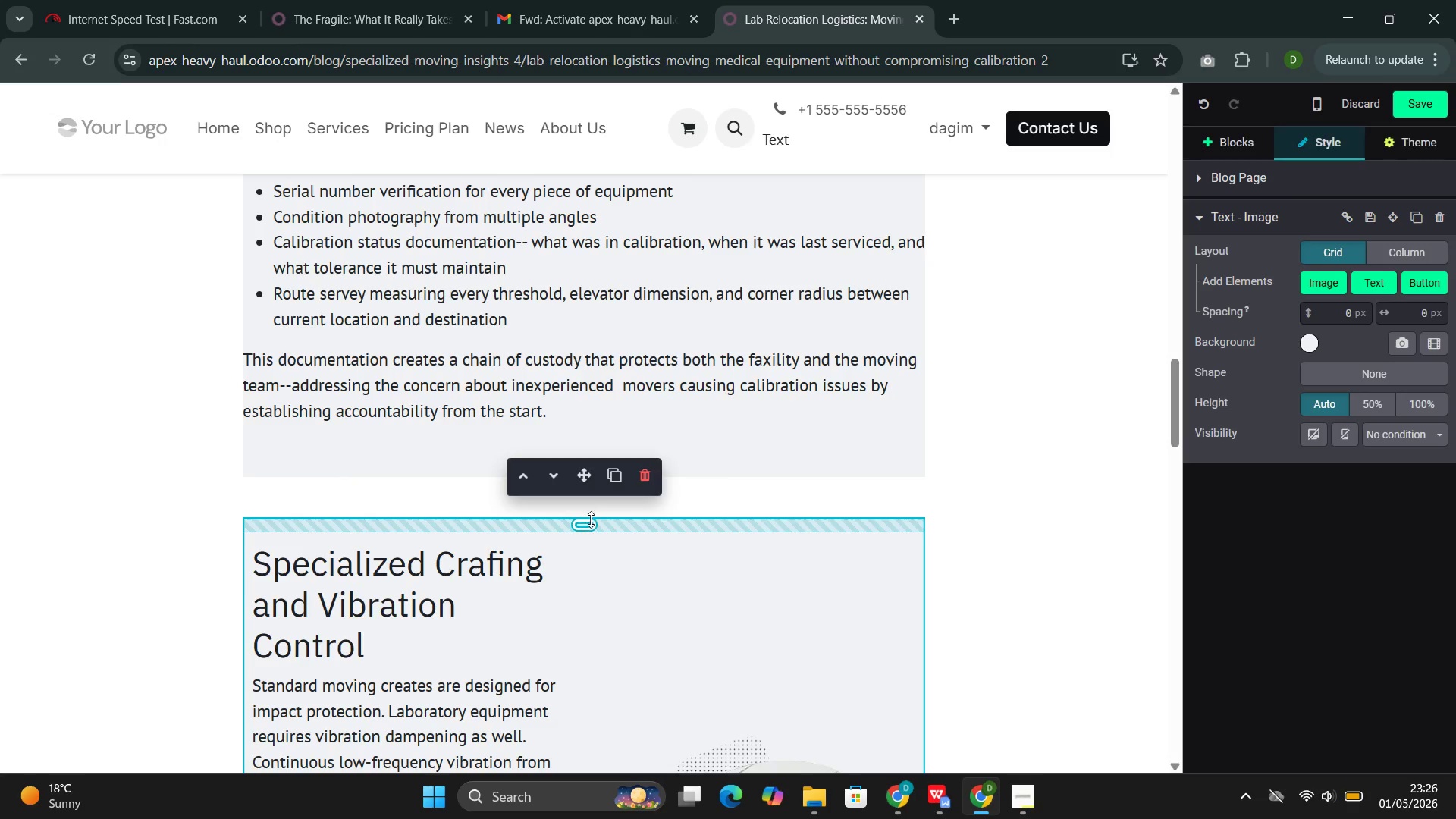 
scroll: coordinate [588, 522], scroll_direction: up, amount: 7.0
 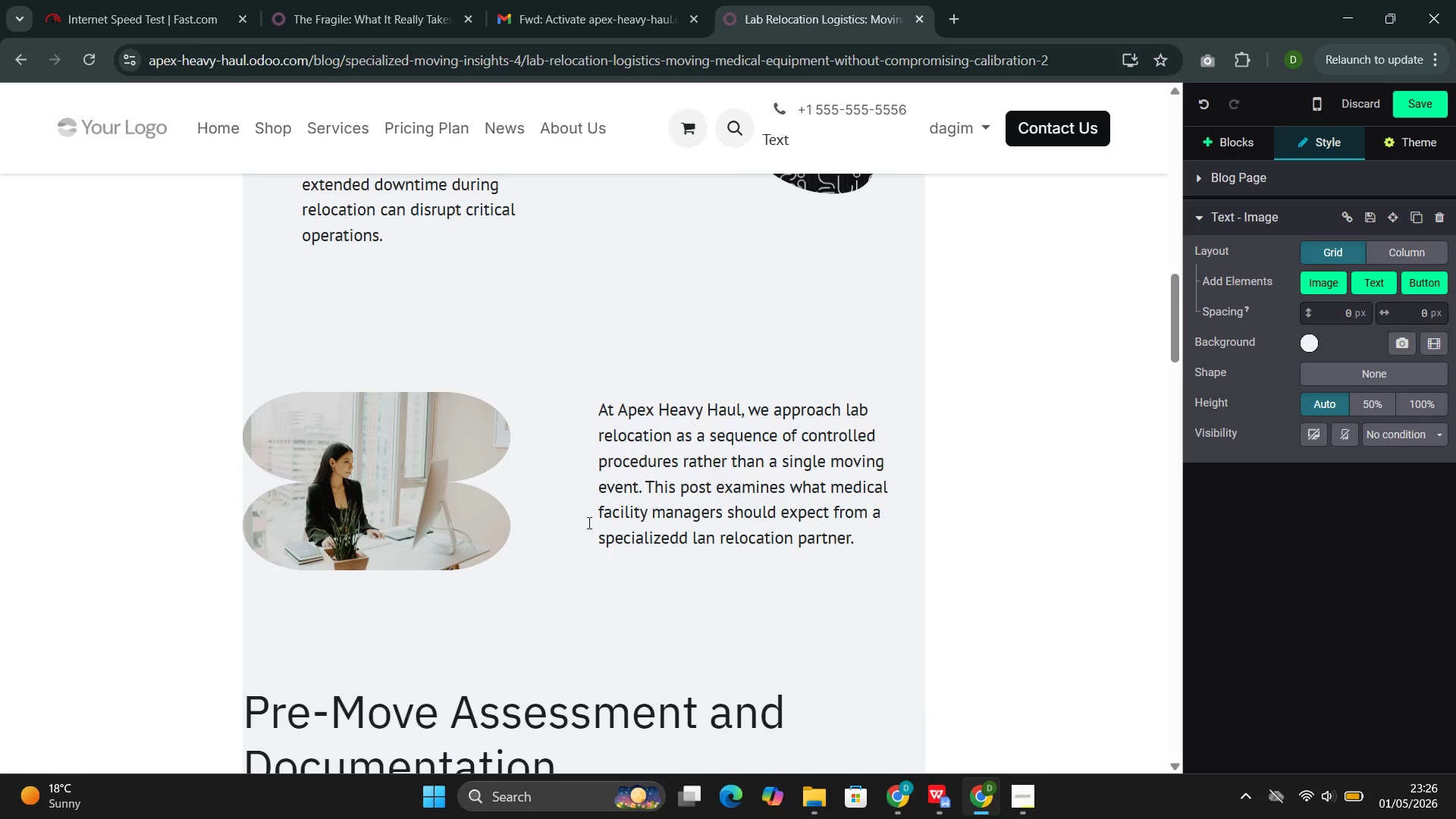 
scroll: coordinate [588, 520], scroll_direction: down, amount: 14.0
 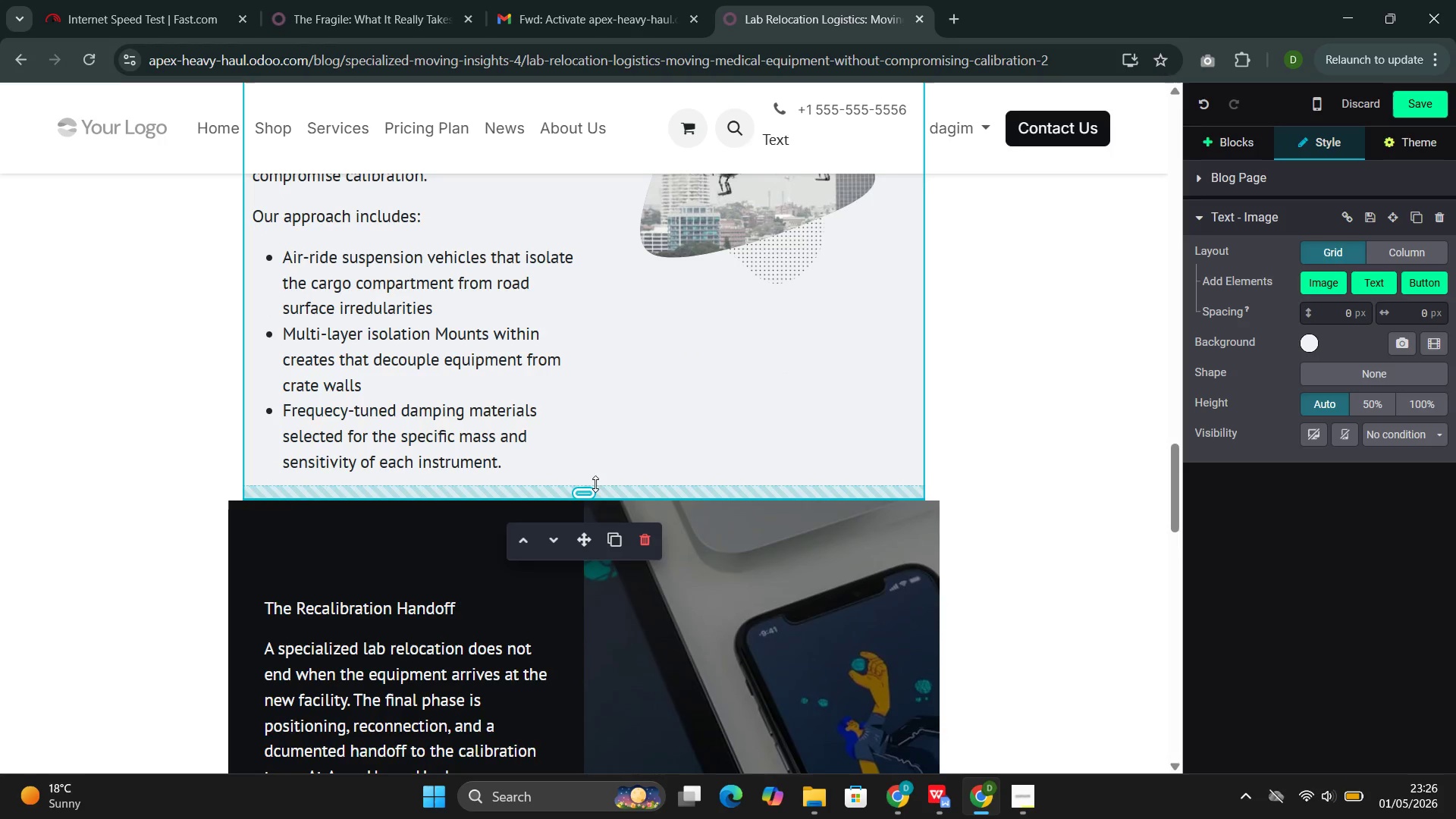 
scroll: coordinate [592, 463], scroll_direction: up, amount: 6.0
 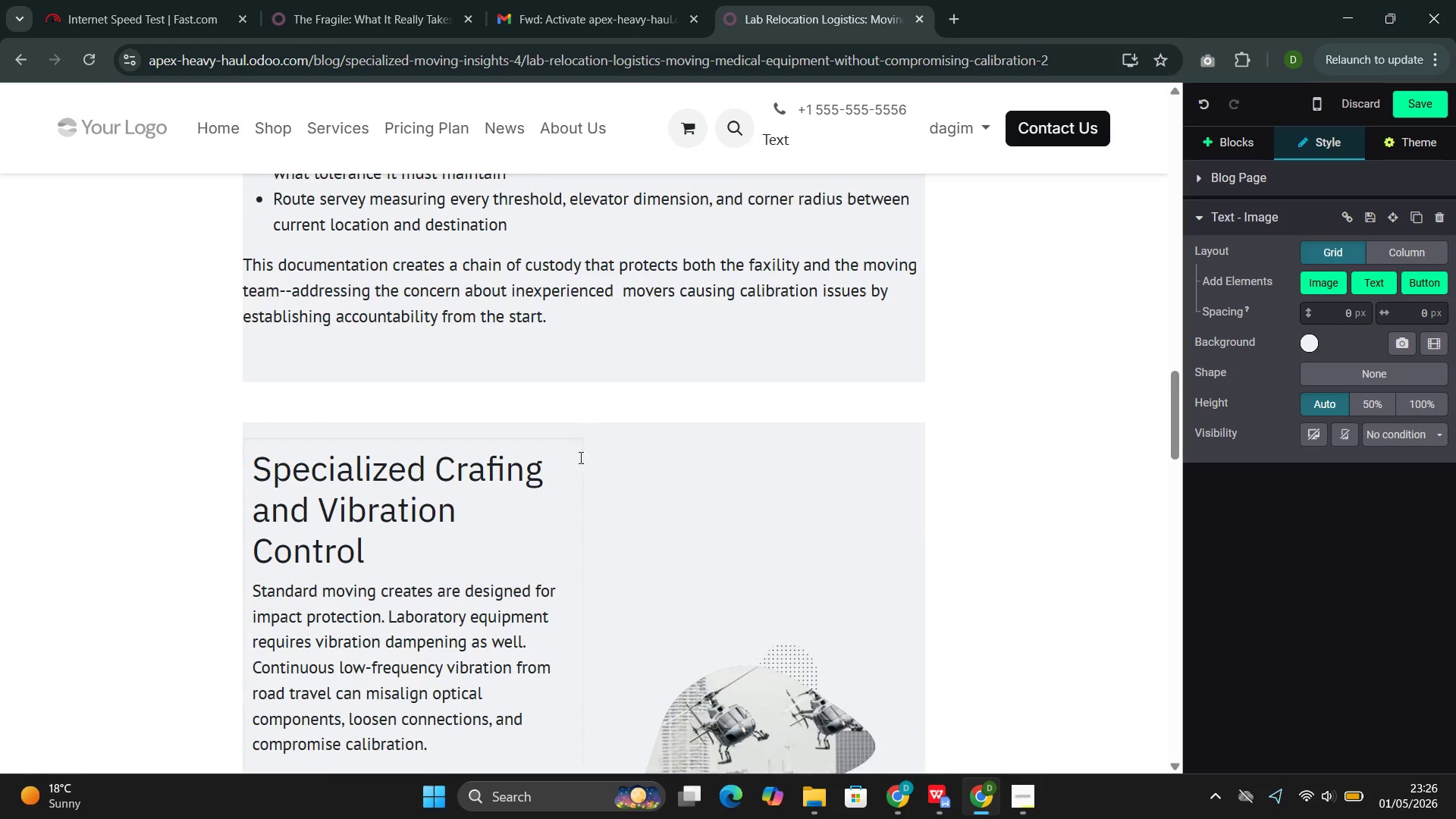 
left_click([579, 457])
 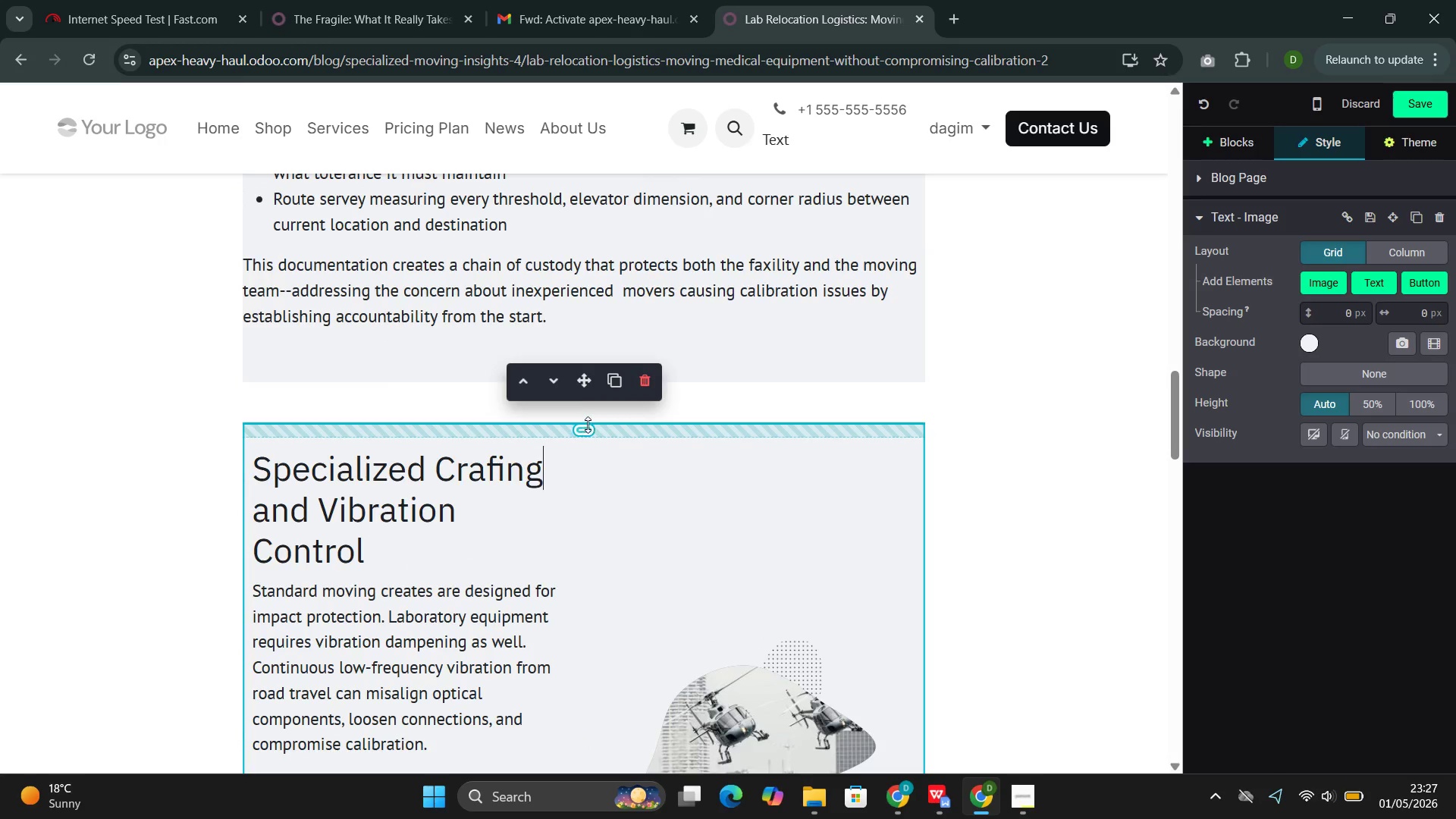 
left_click_drag(start_coordinate=[585, 384], to_coordinate=[585, 364])
 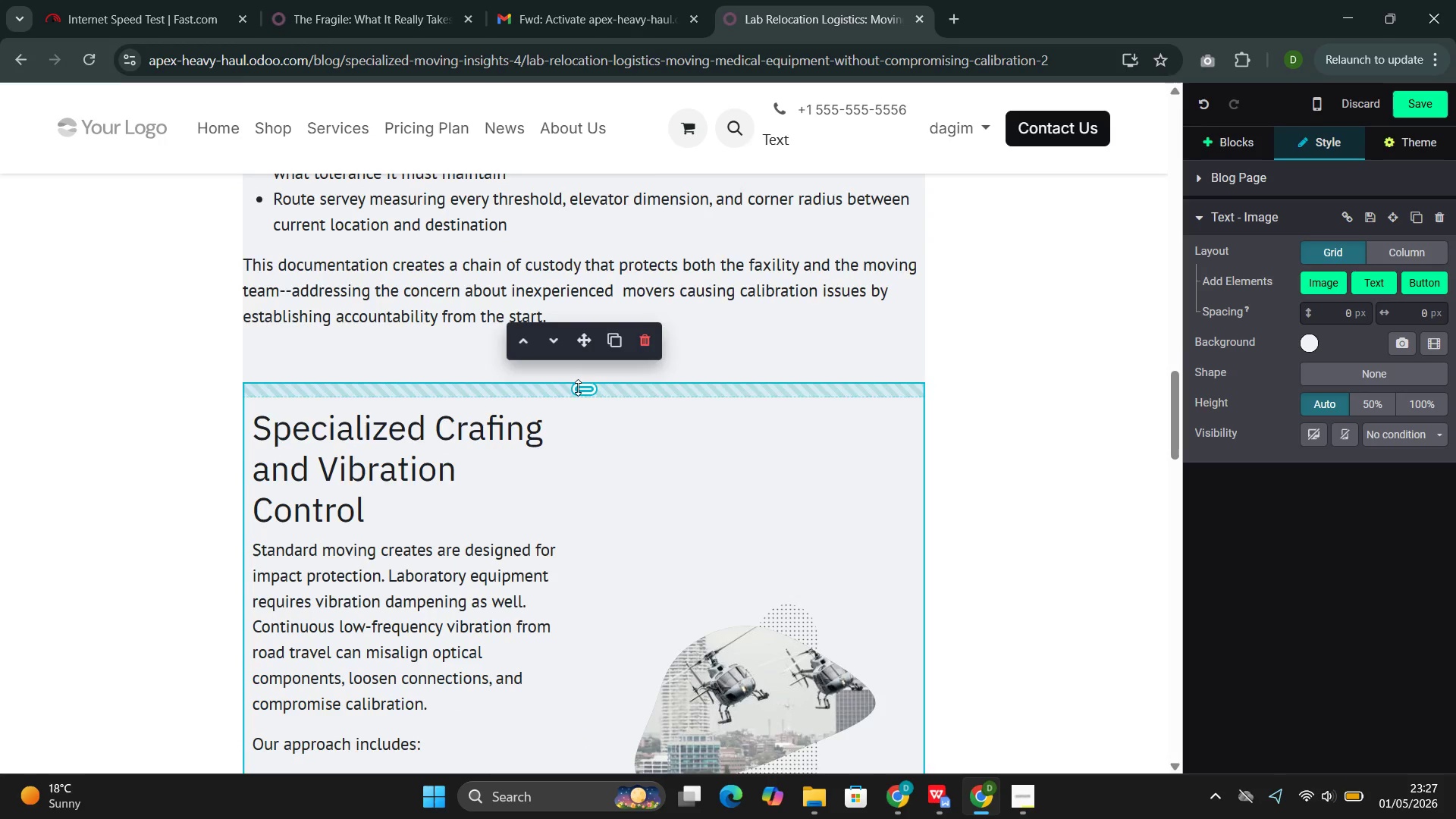 
scroll: coordinate [573, 421], scroll_direction: down, amount: 7.0
 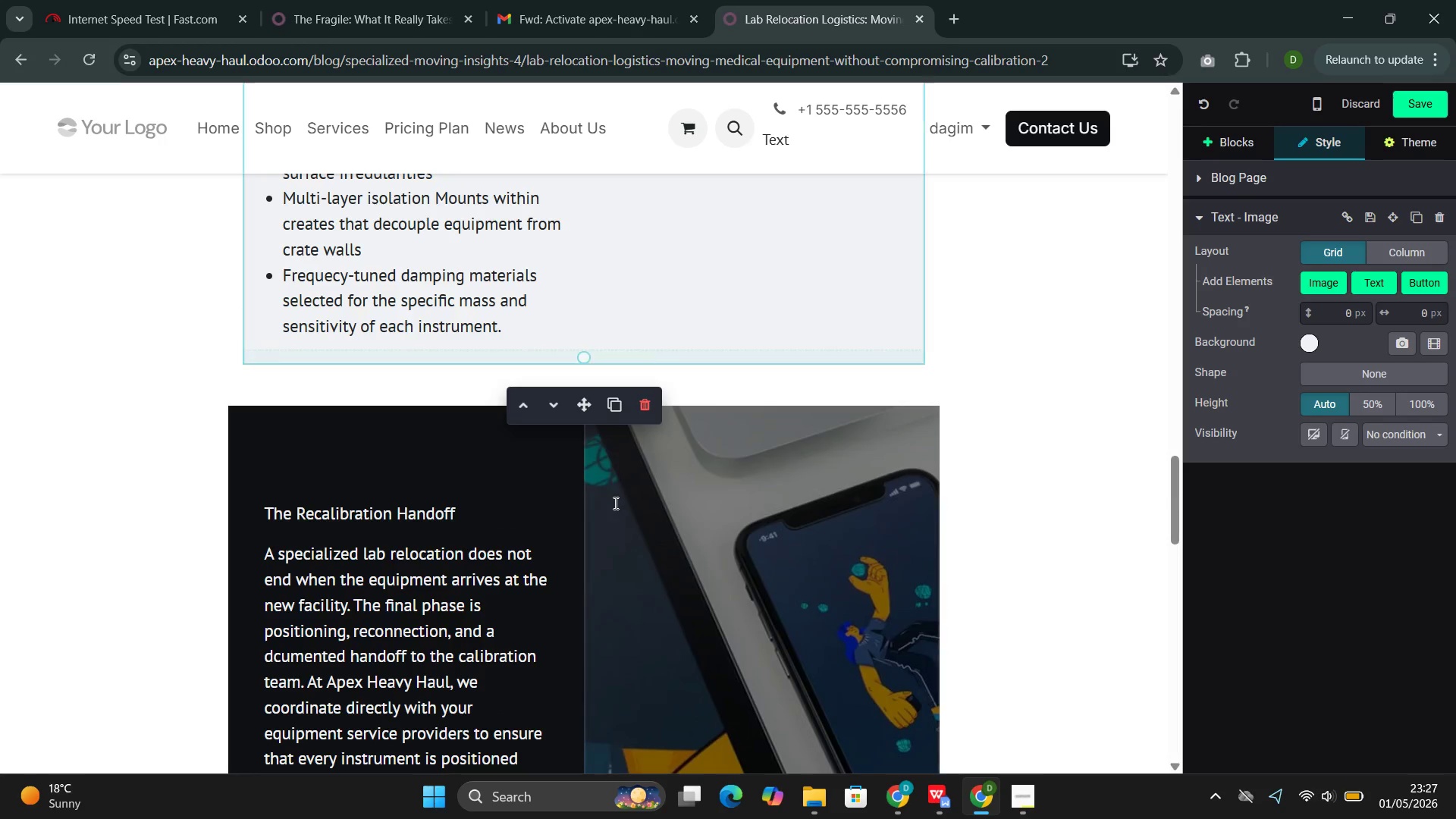 
left_click([613, 504])
 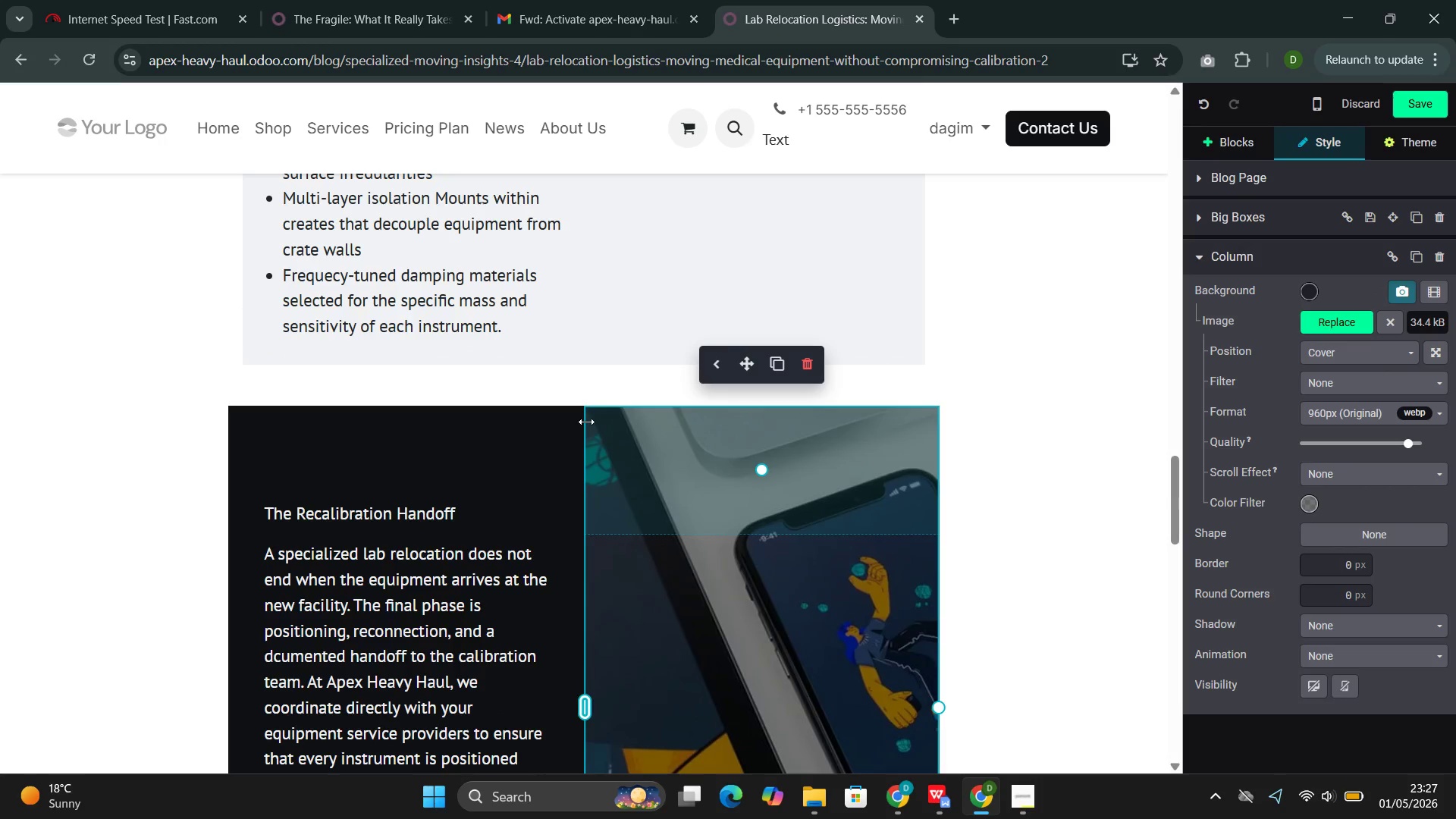 
left_click([563, 453])
 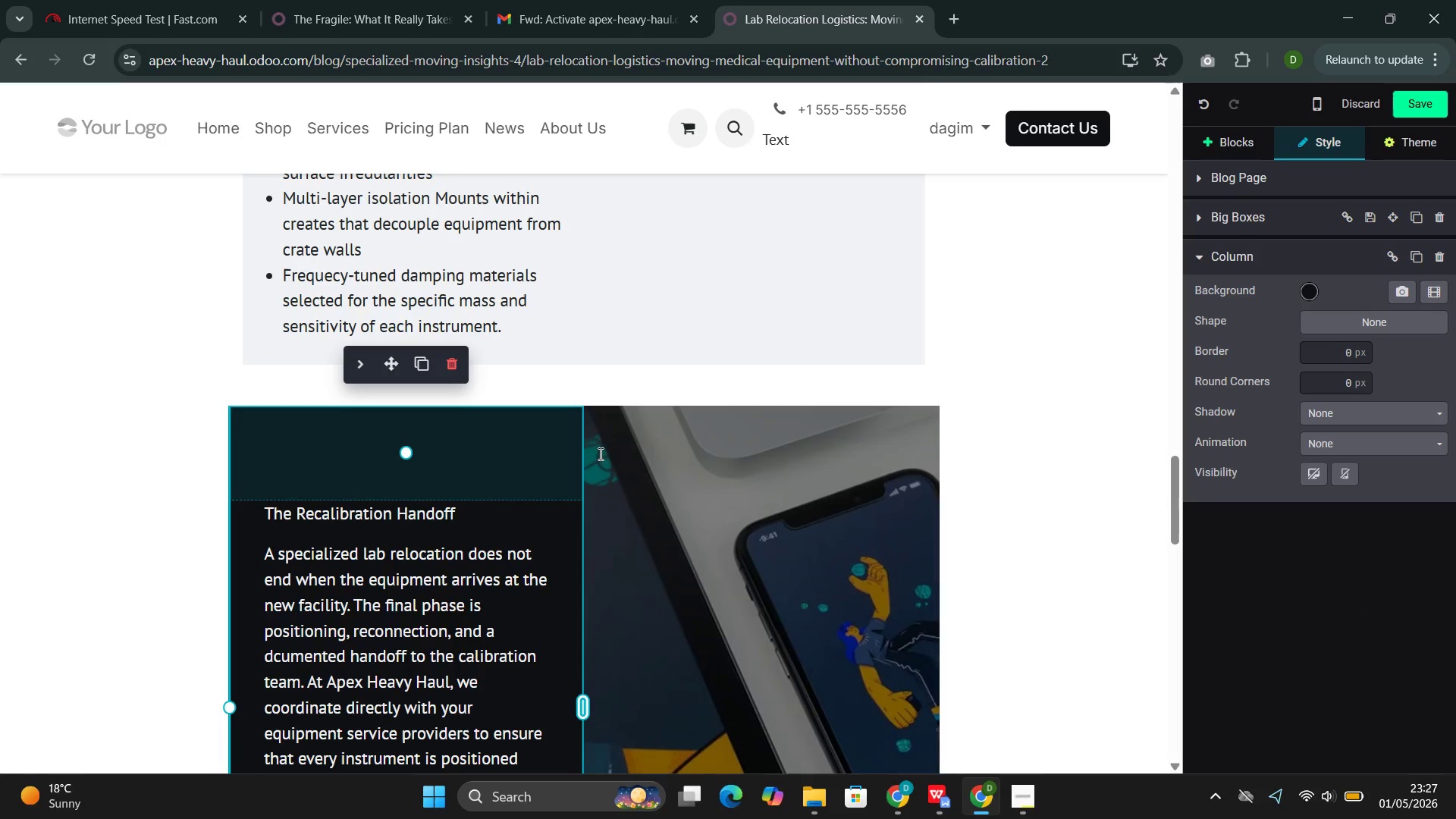 
left_click([608, 507])
 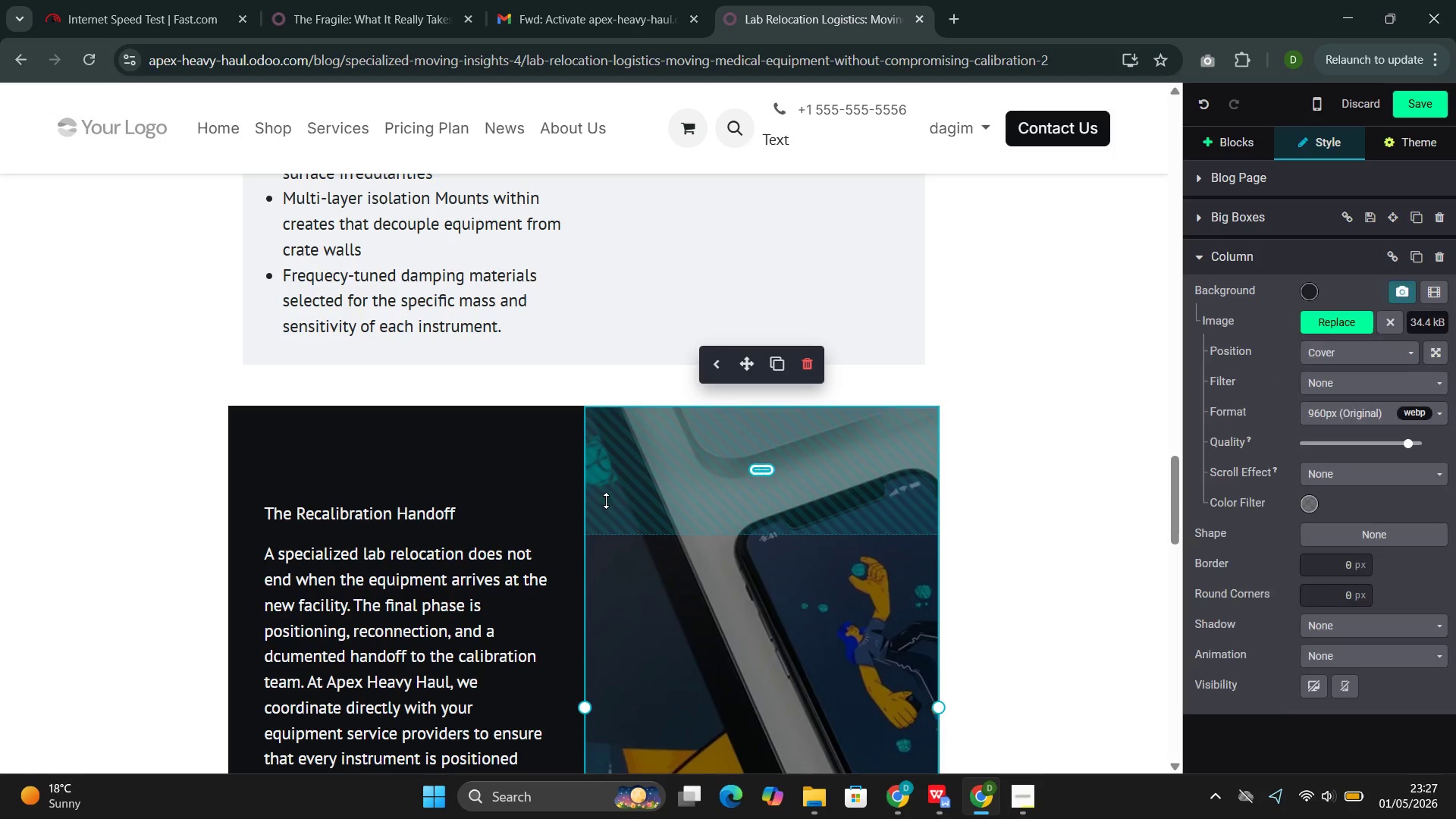 
scroll: coordinate [605, 498], scroll_direction: down, amount: 5.0
 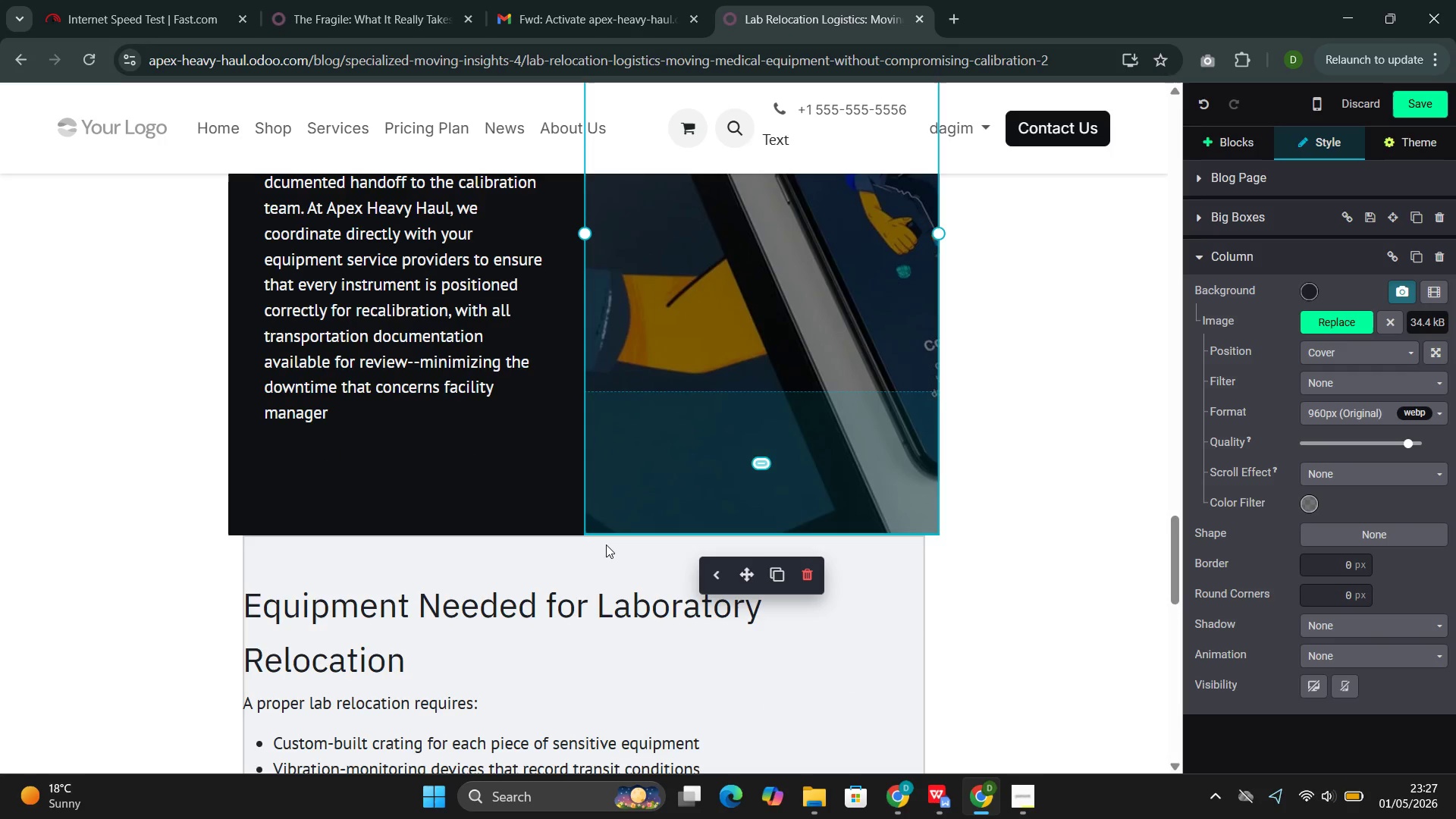 
left_click([606, 544])
 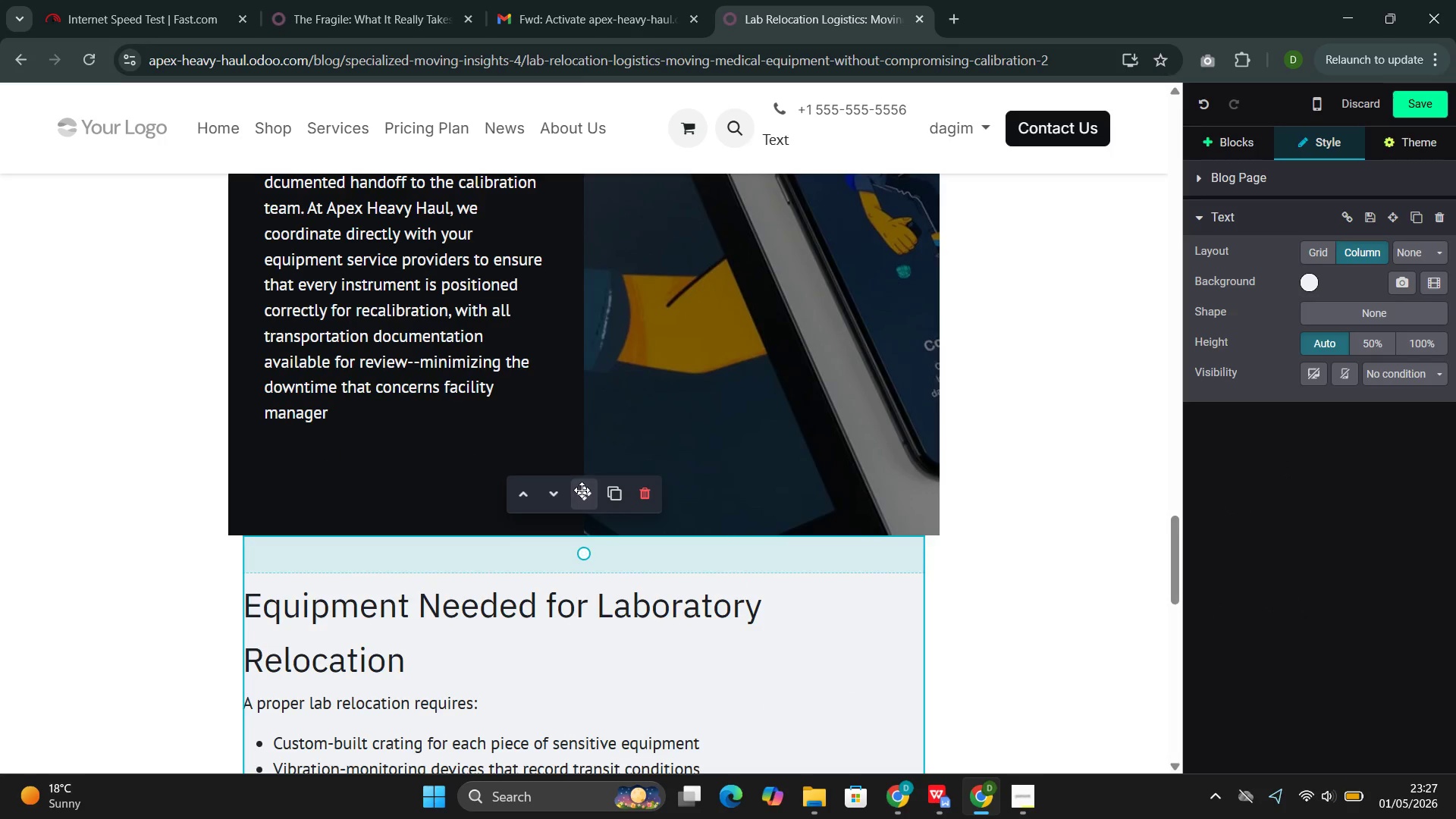 
scroll: coordinate [584, 459], scroll_direction: up, amount: 8.0
 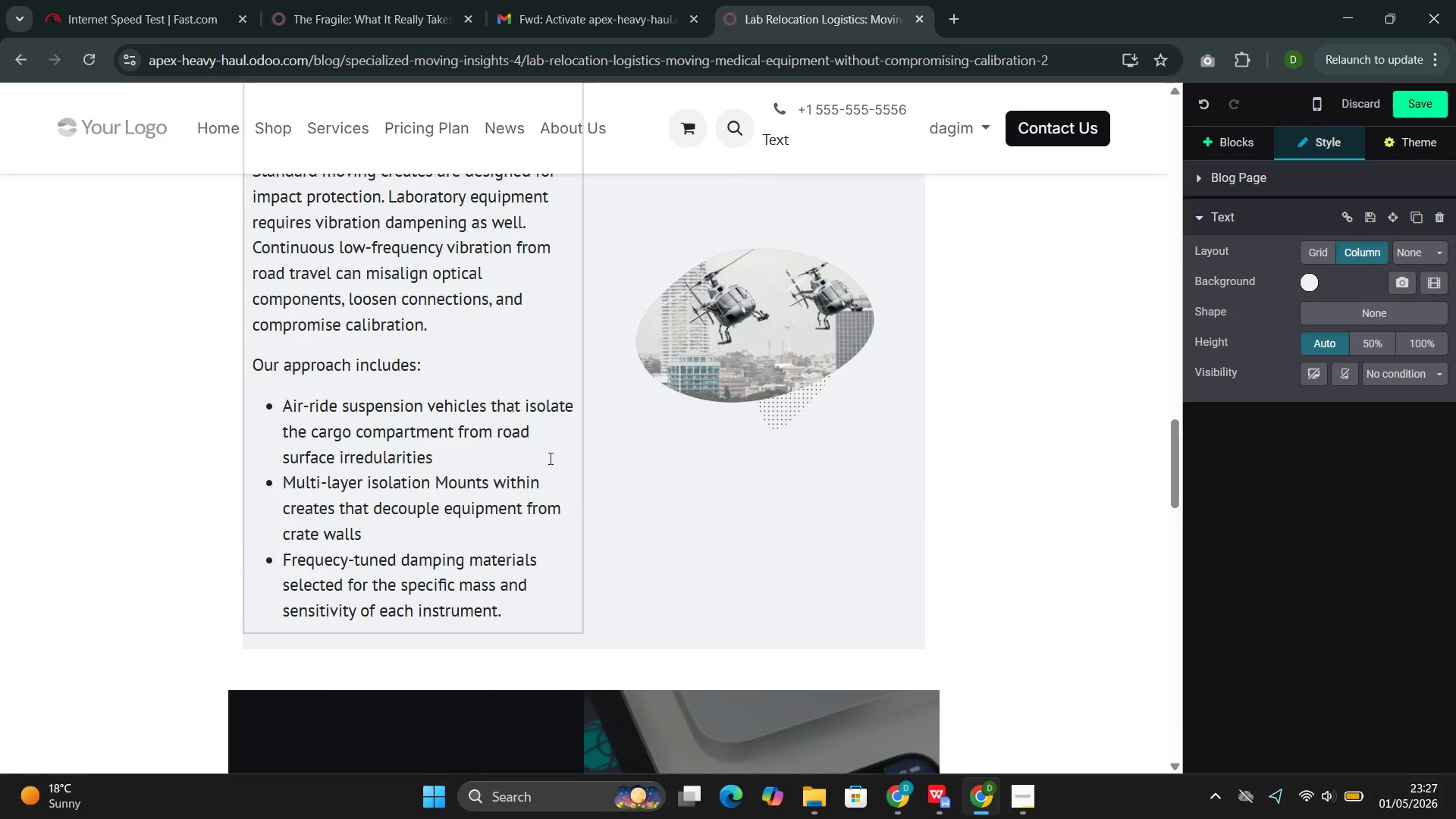 
wait(9.21)
 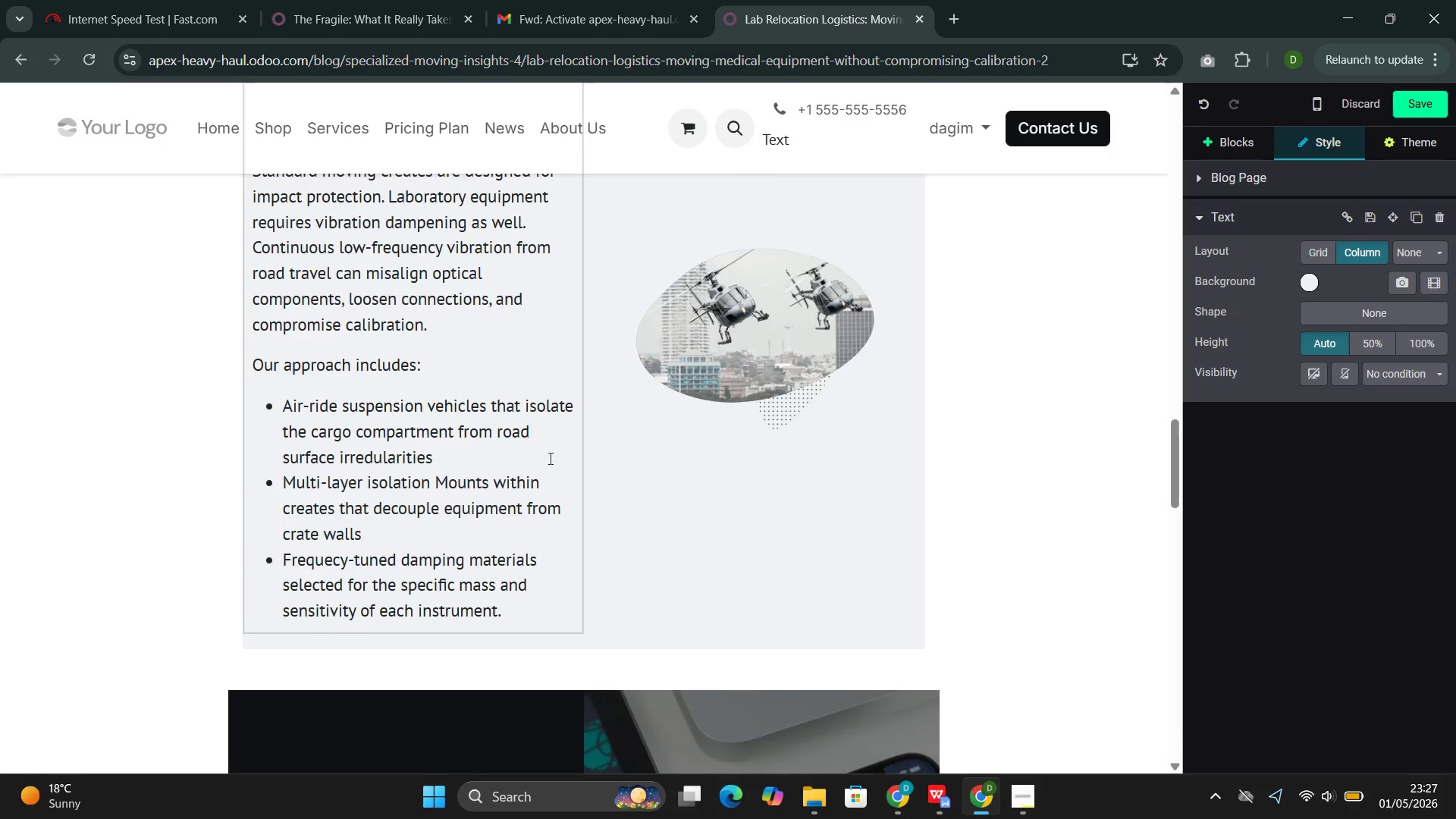 
left_click([1420, 110])
 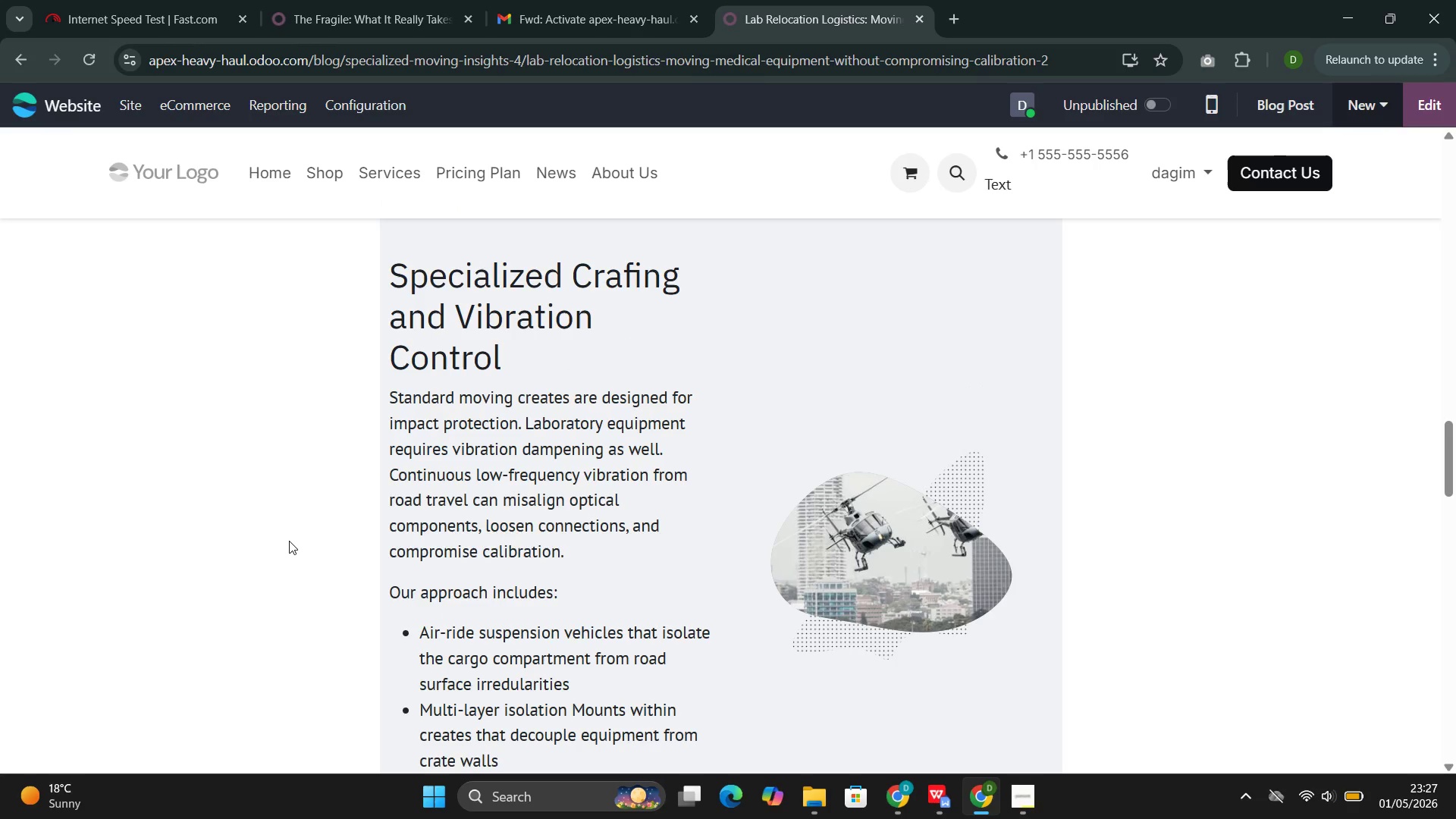 
scroll: coordinate [238, 433], scroll_direction: up, amount: 28.0
 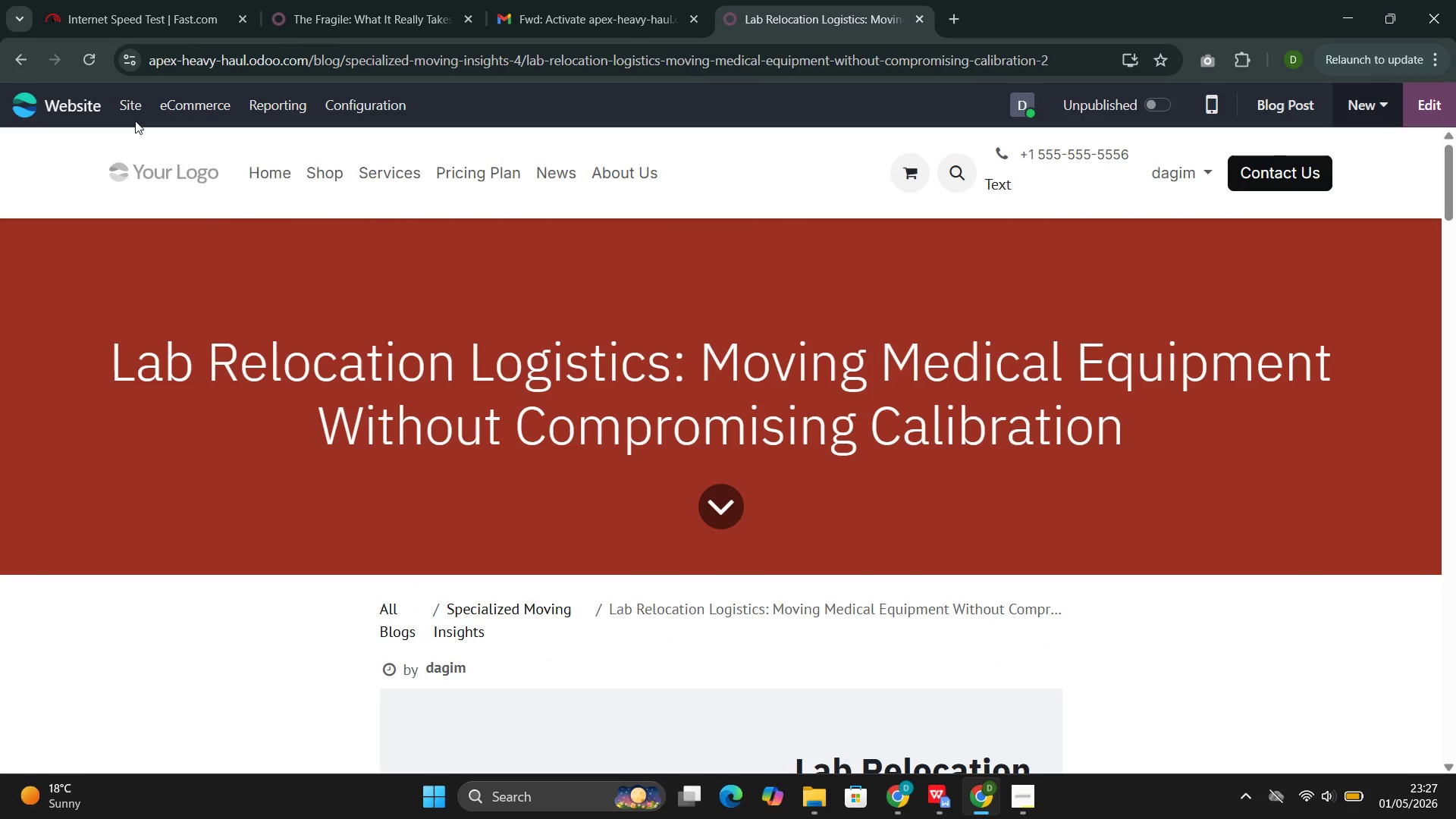 
left_click([135, 110])
 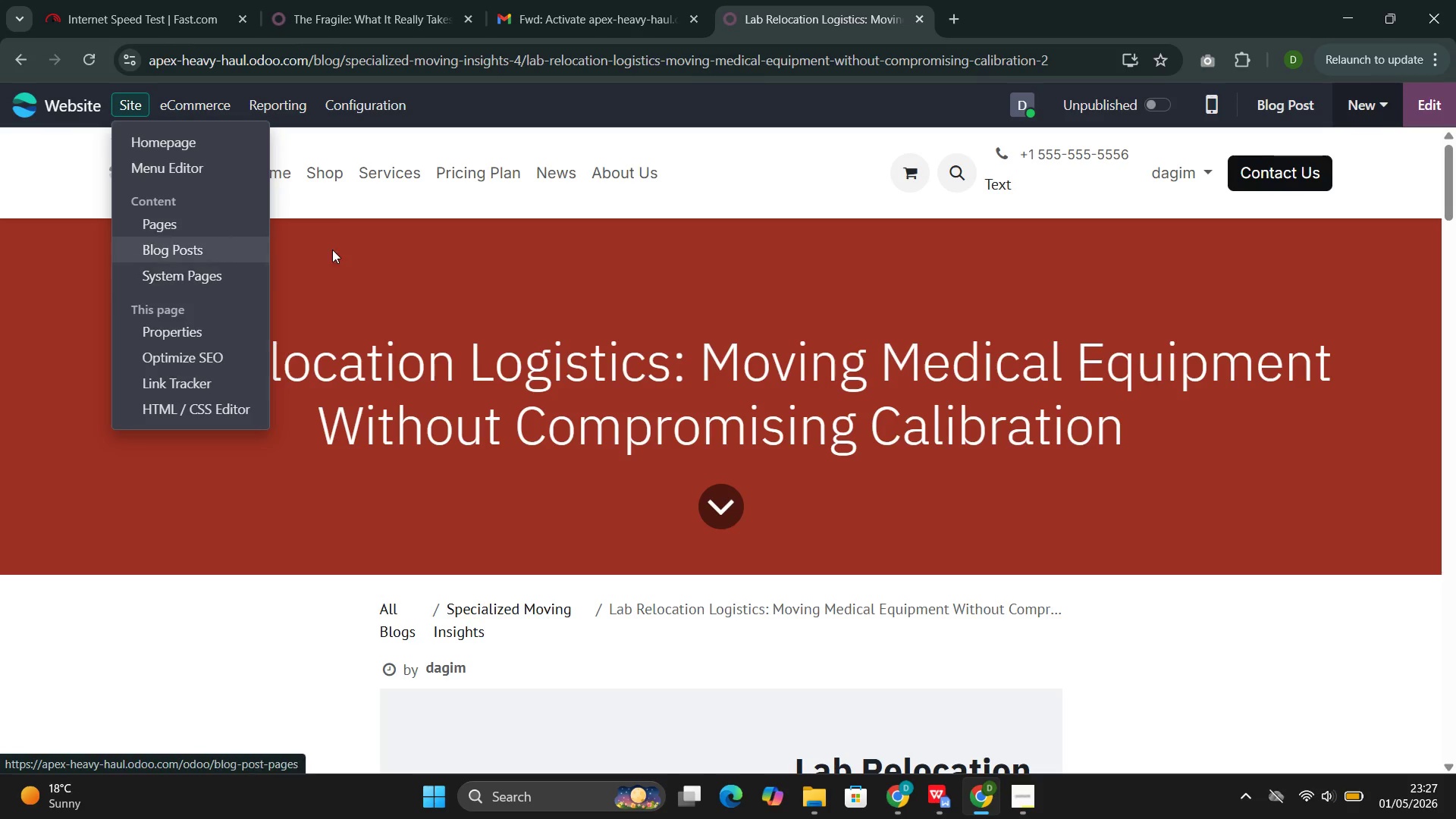 
left_click([369, 281])
 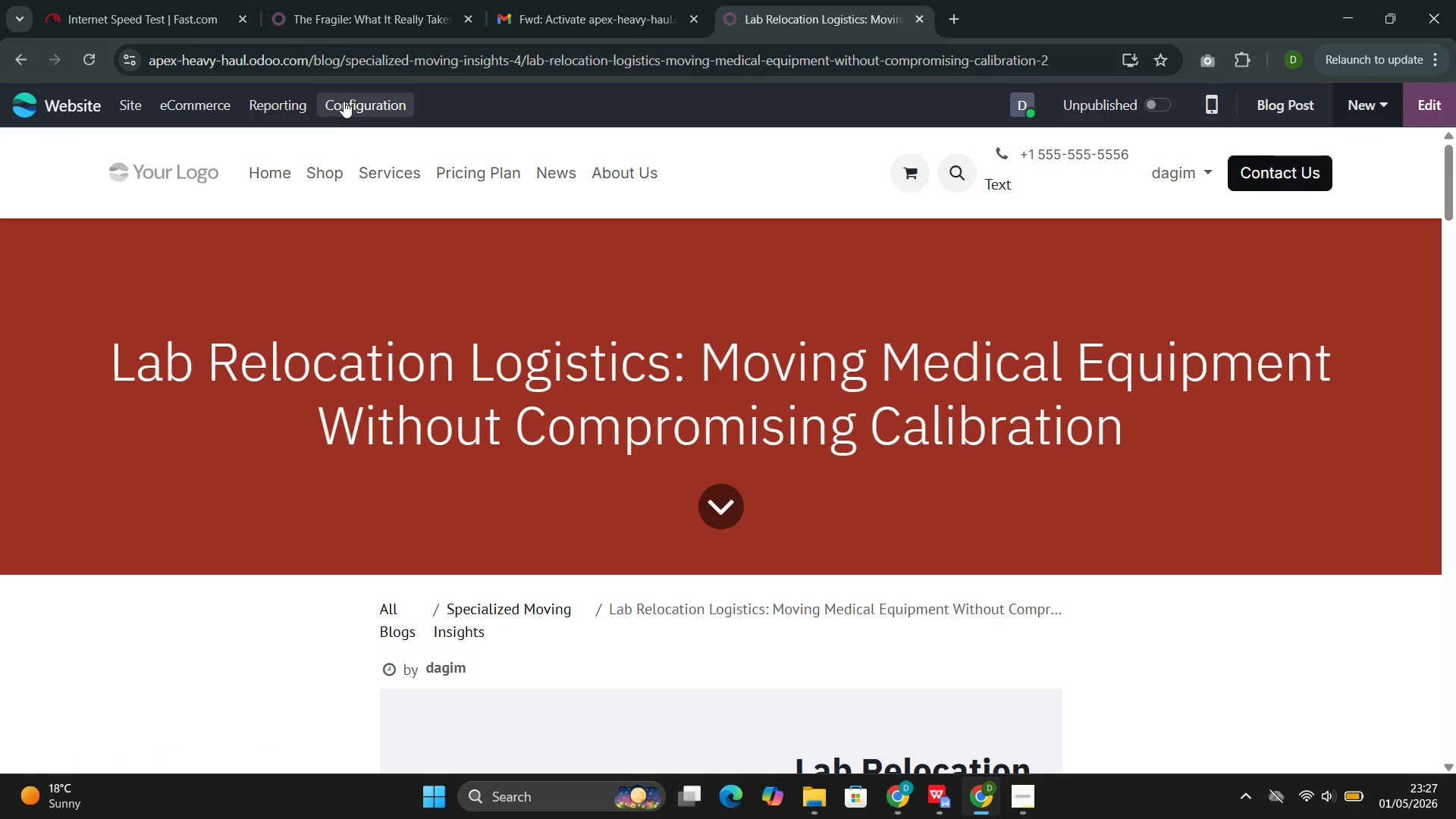 
left_click([344, 100])
 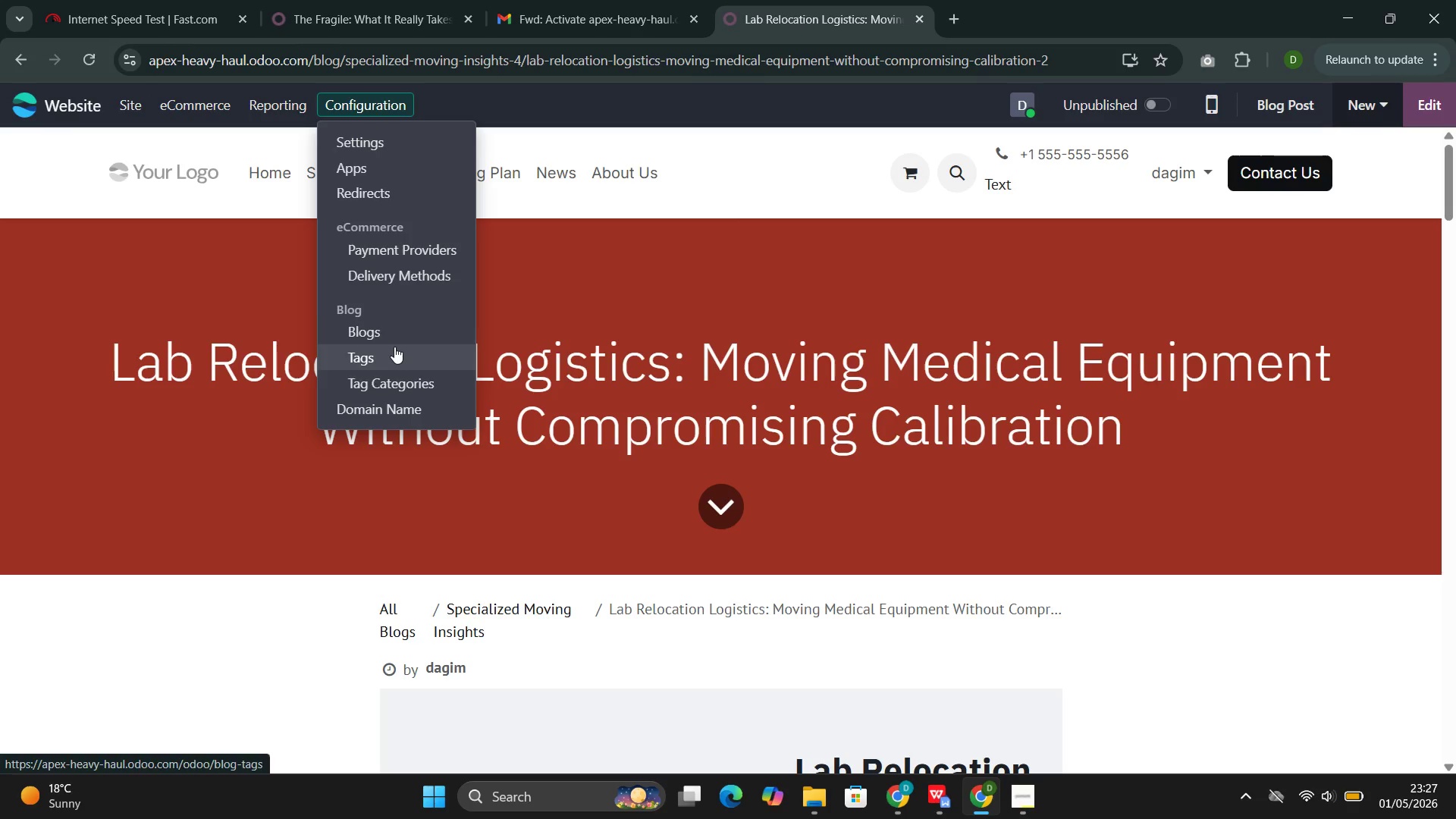 
left_click([391, 352])
 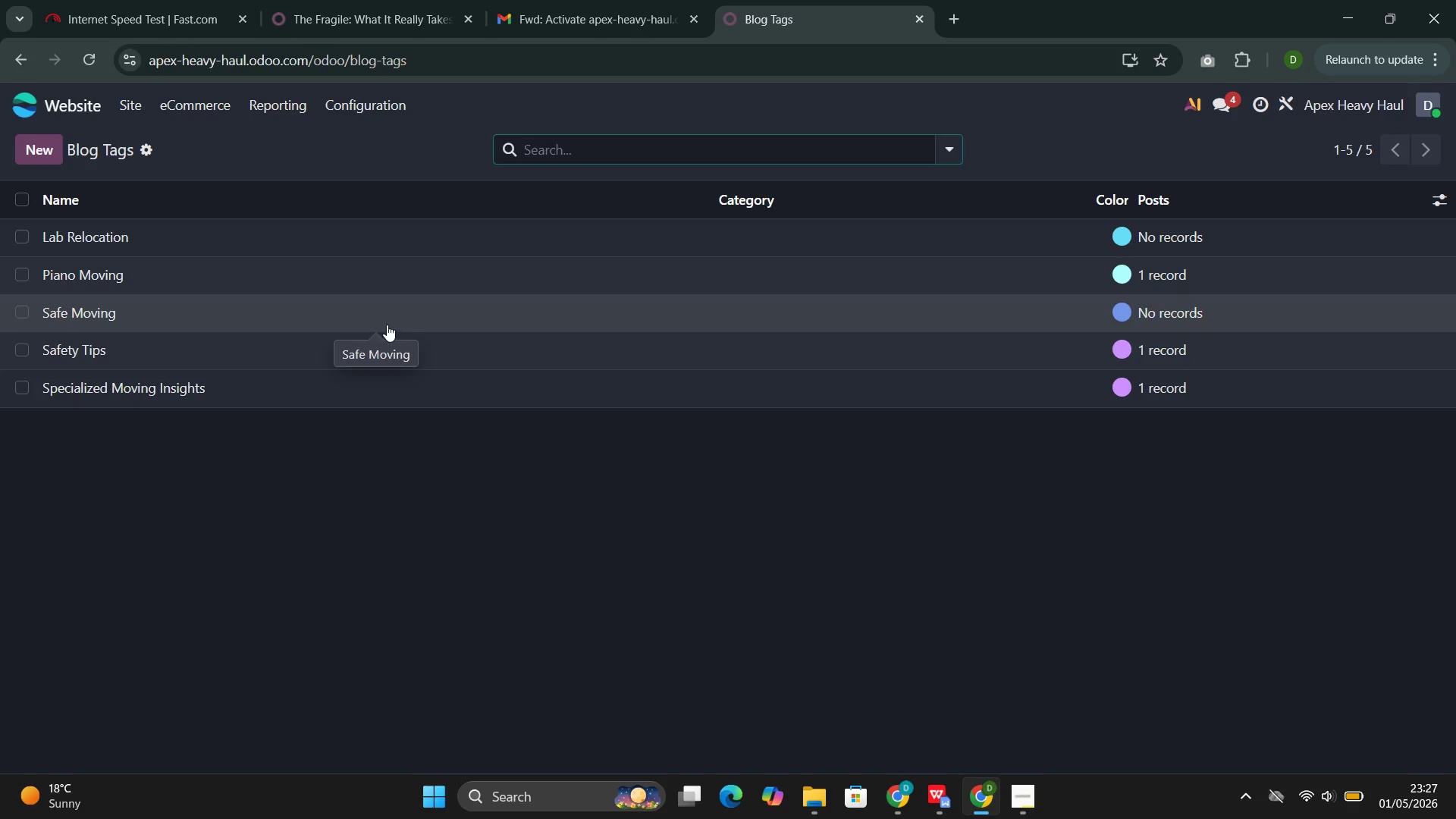 
wait(9.12)
 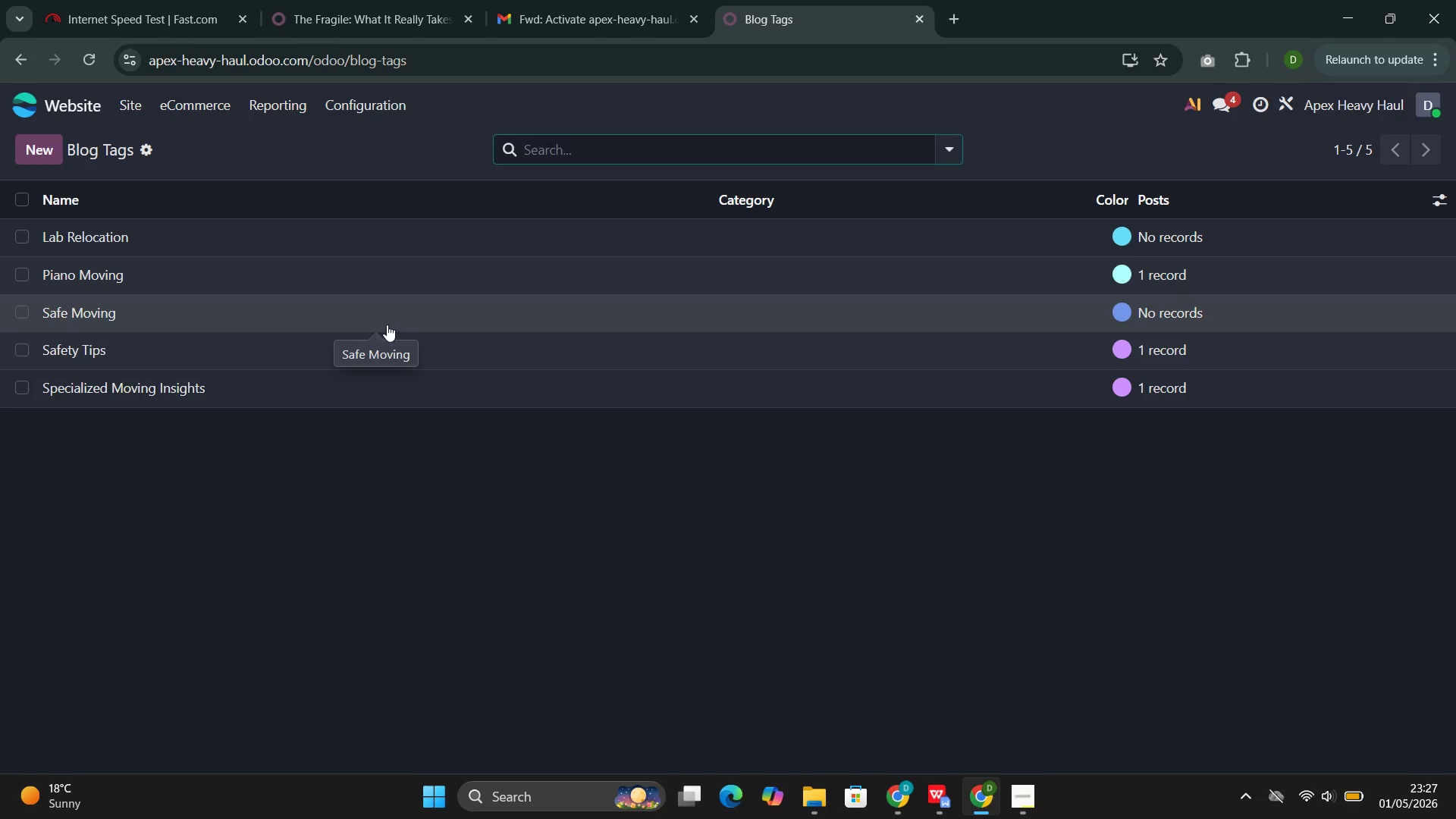 
left_click([266, 239])
 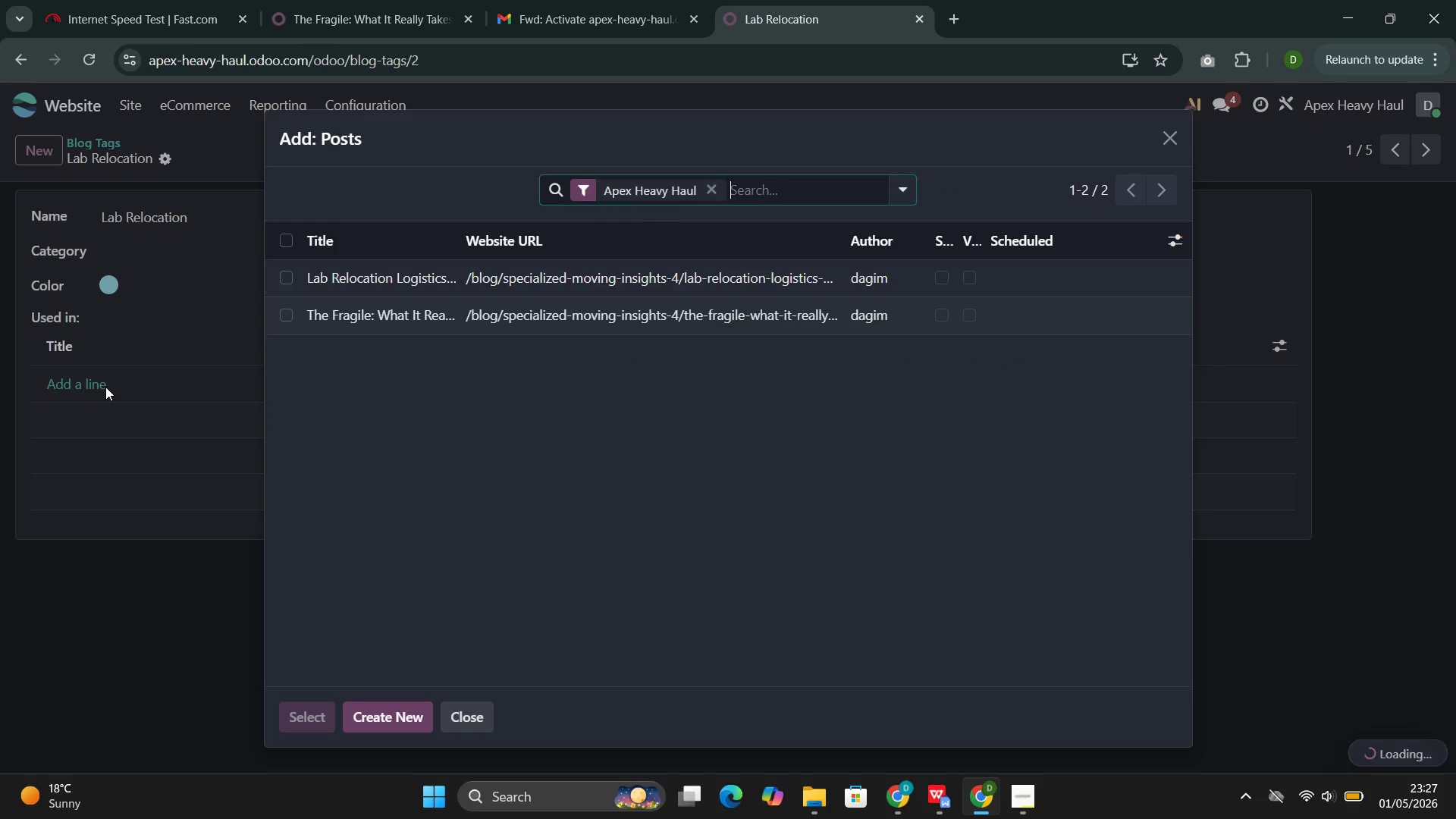 
left_click([449, 275])
 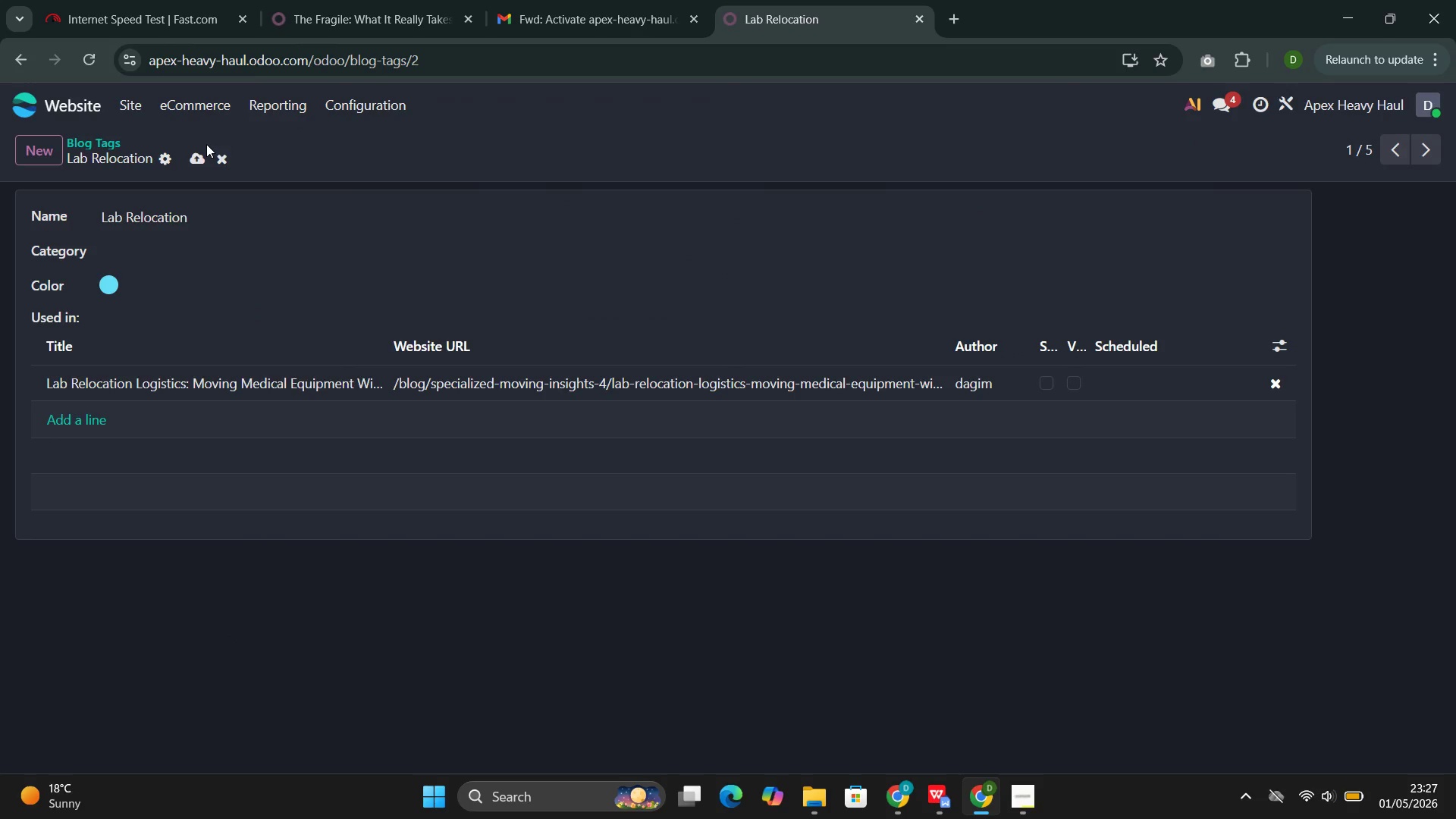 
left_click([198, 161])
 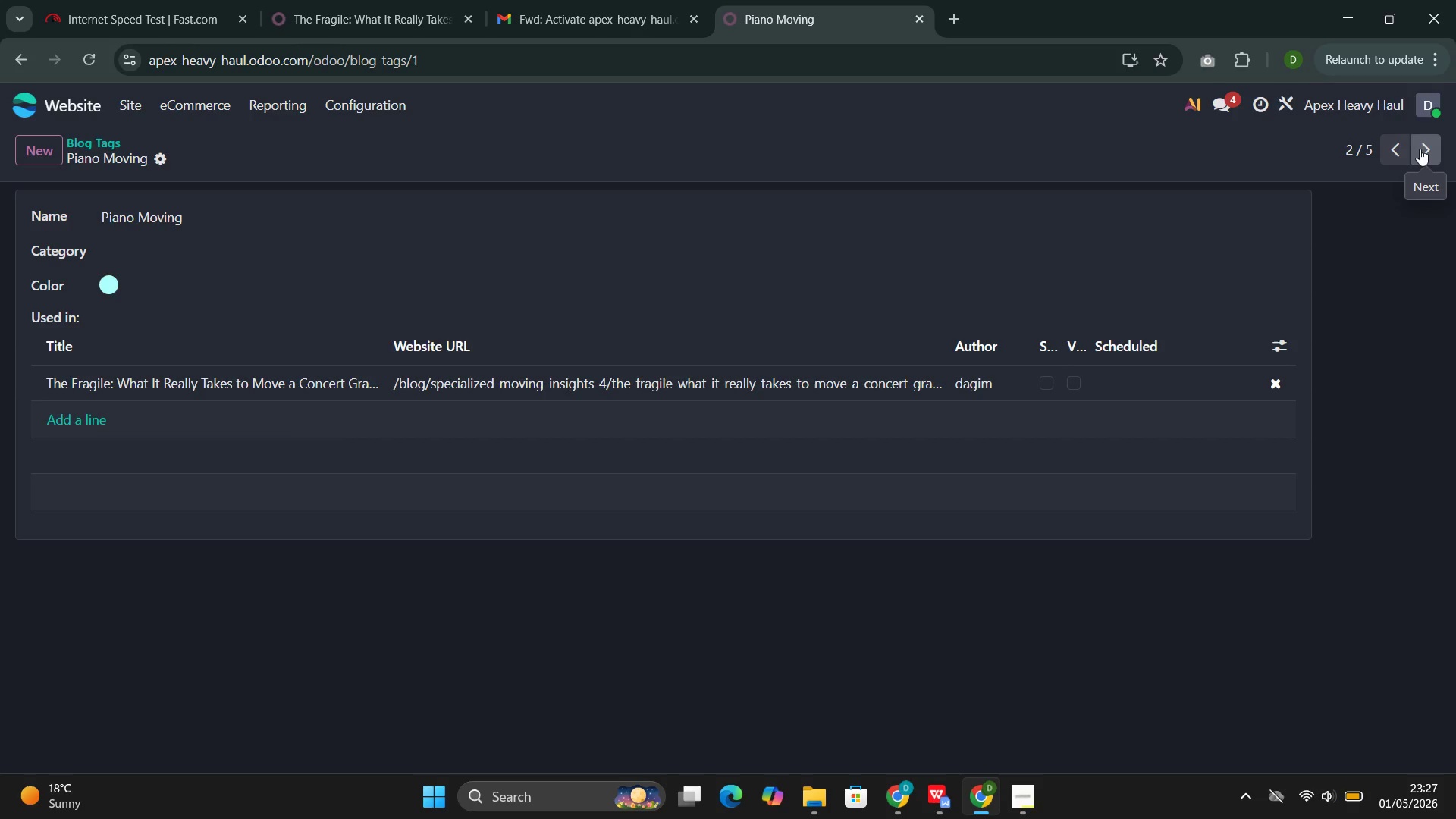 
wait(6.45)
 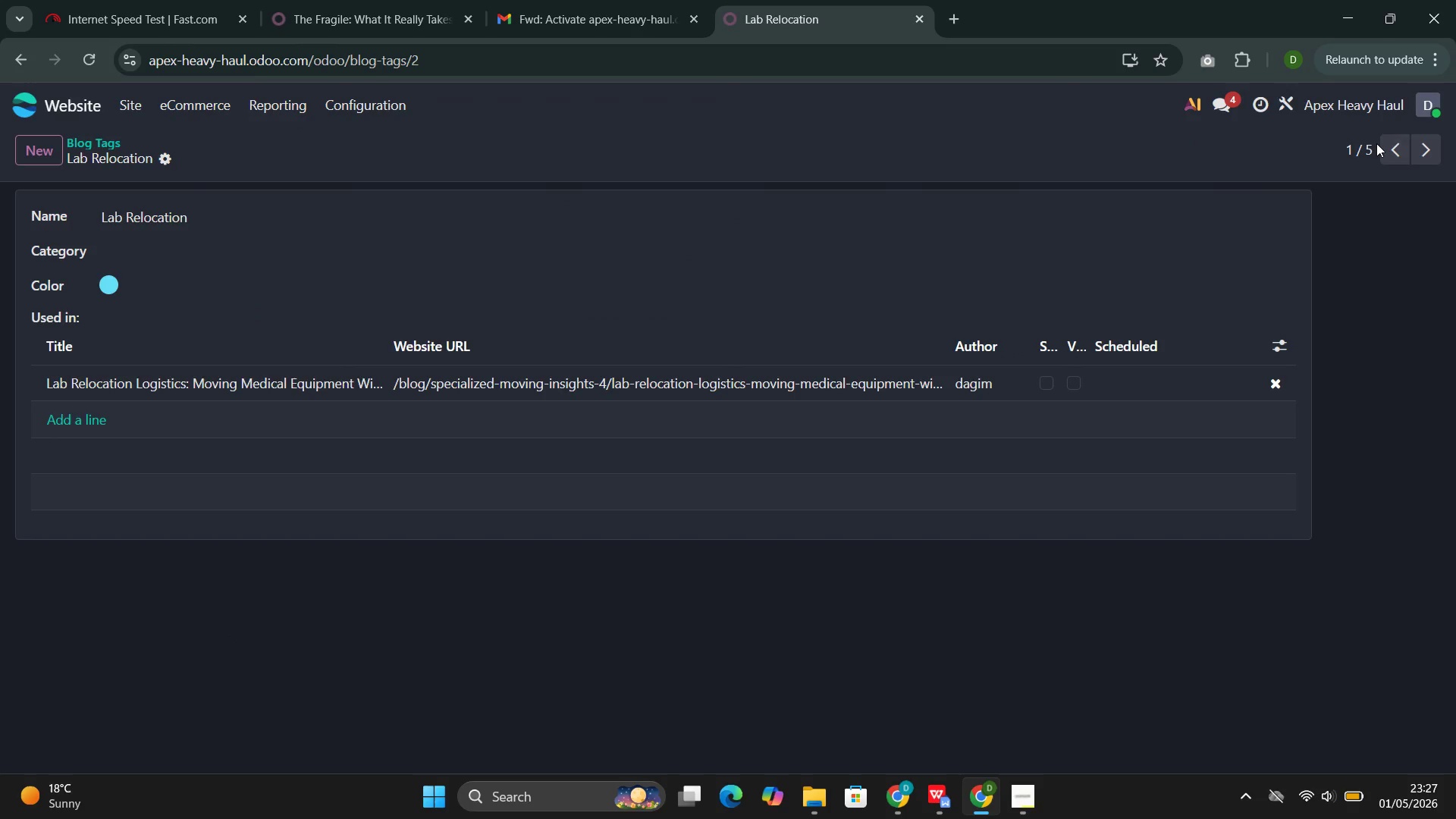 
left_click([1420, 146])
 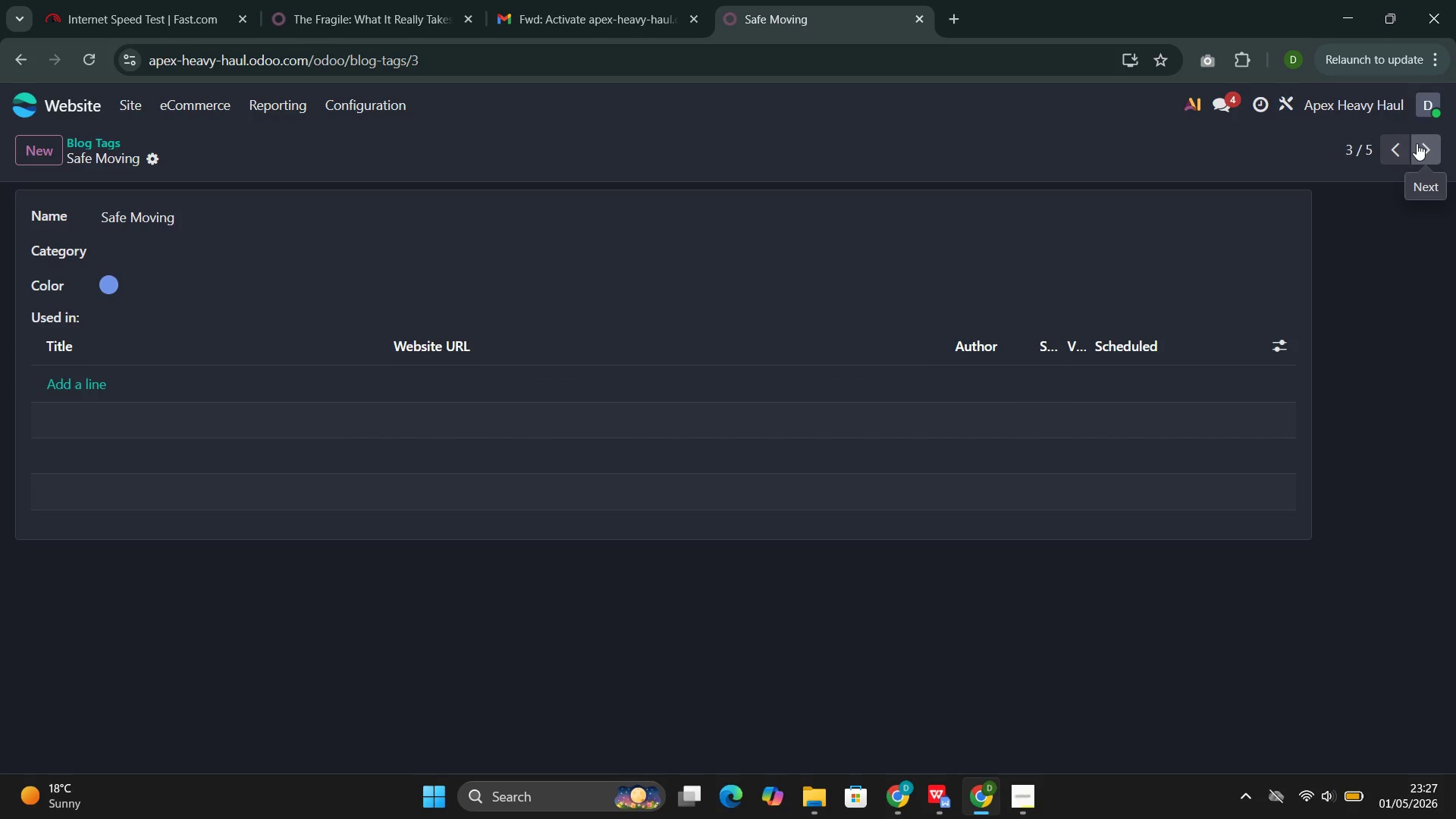 
left_click([1417, 143])
 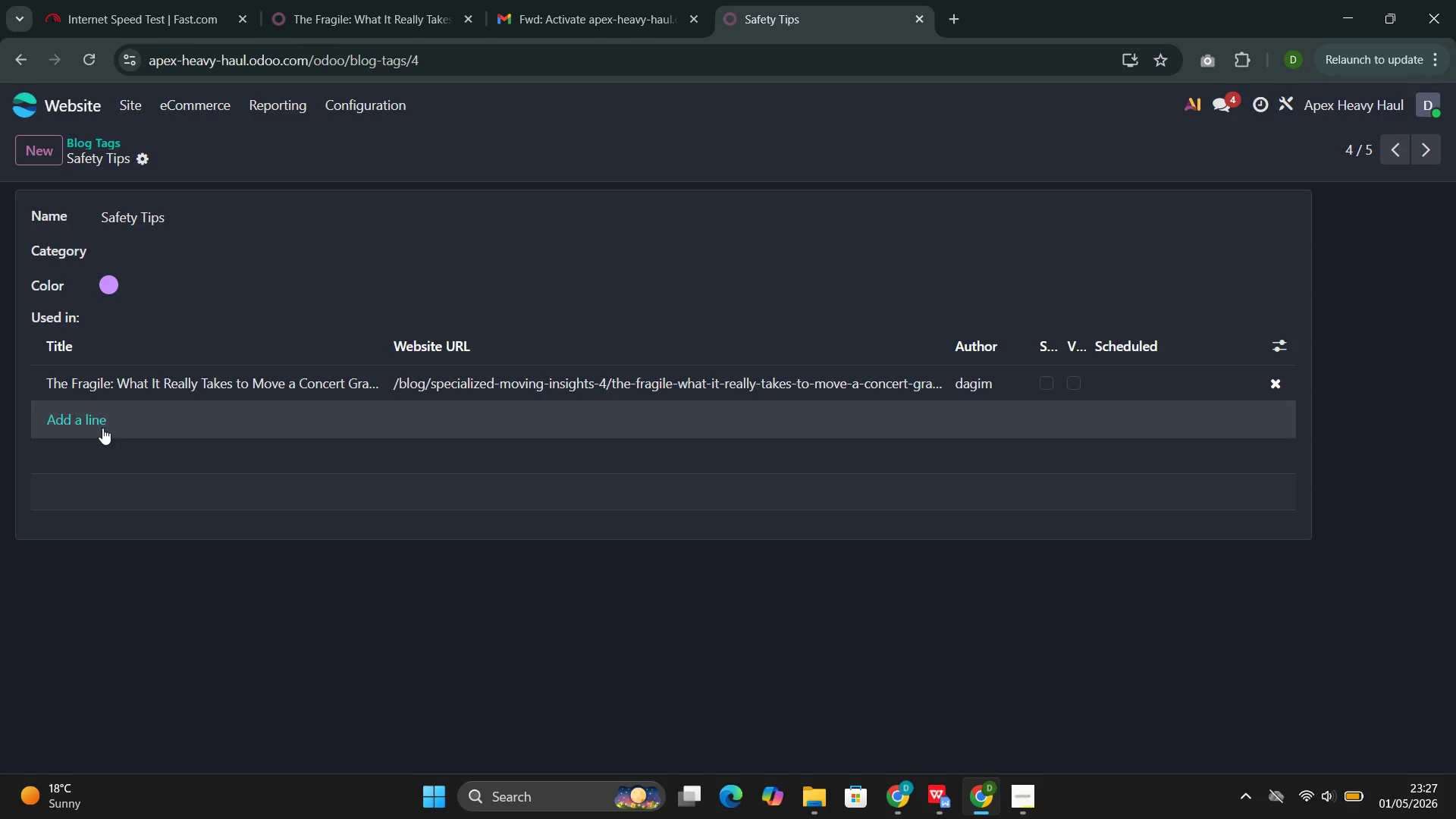 
left_click([97, 419])
 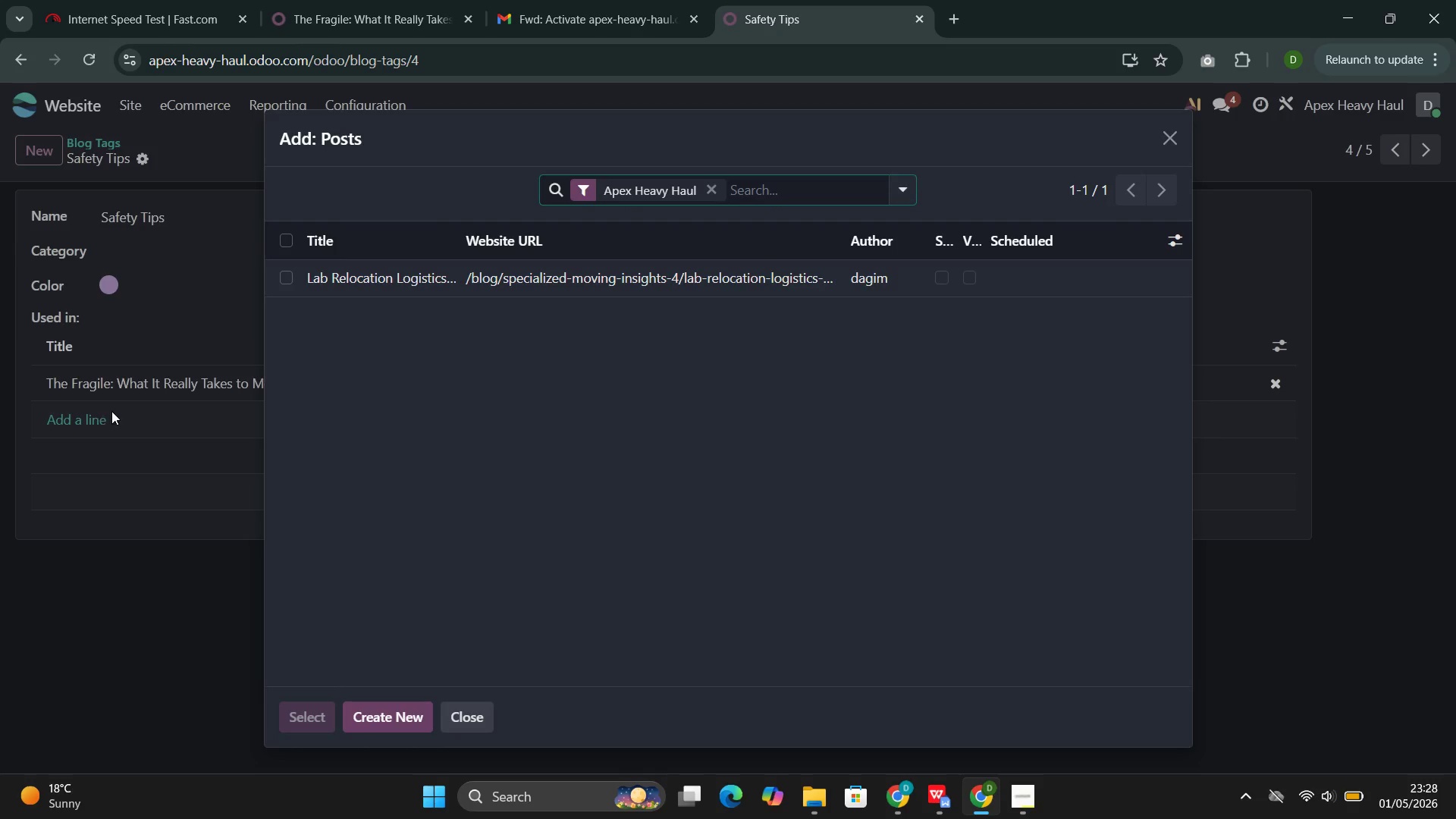 
left_click([316, 281])
 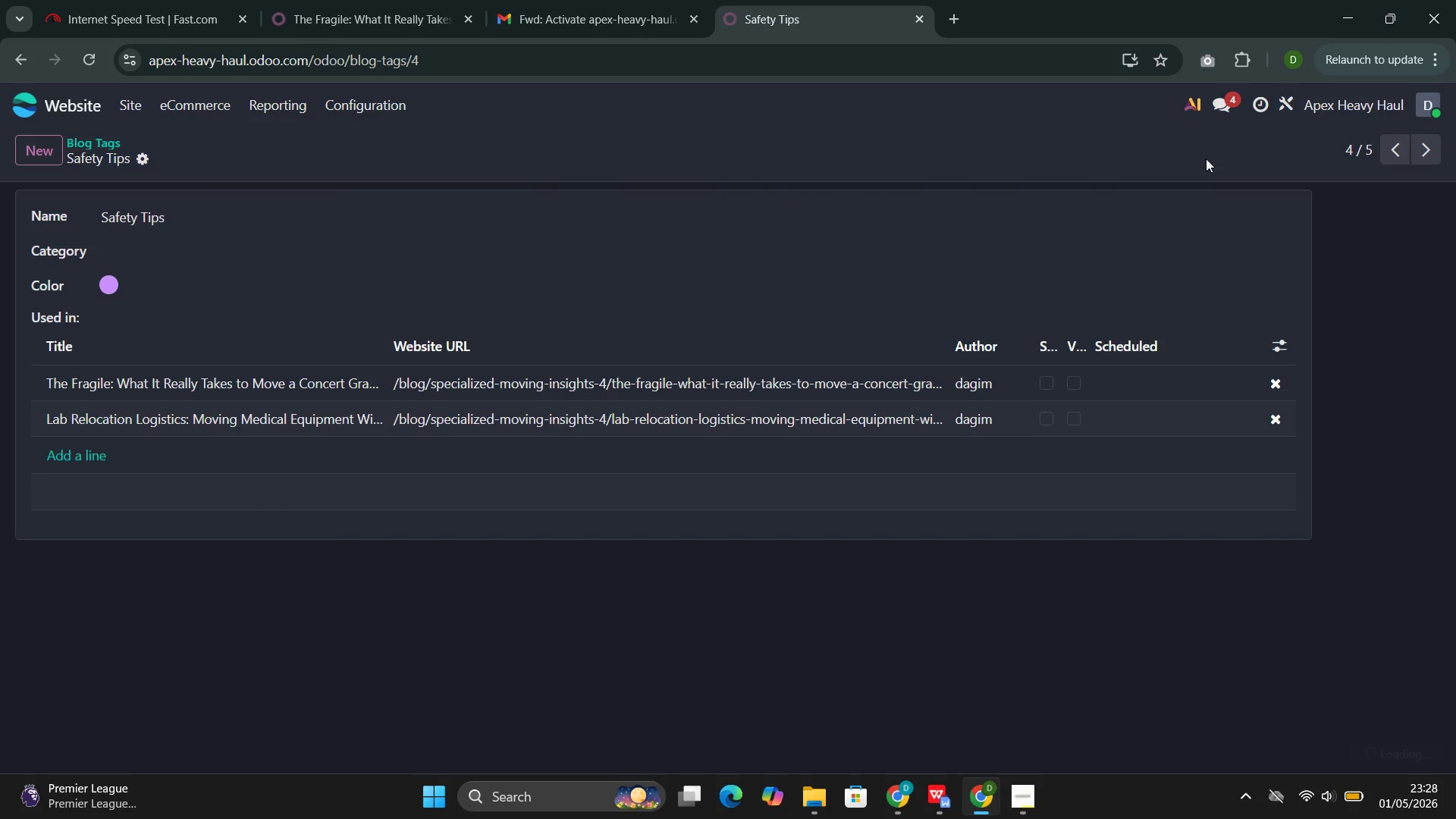 
left_click([1427, 155])
 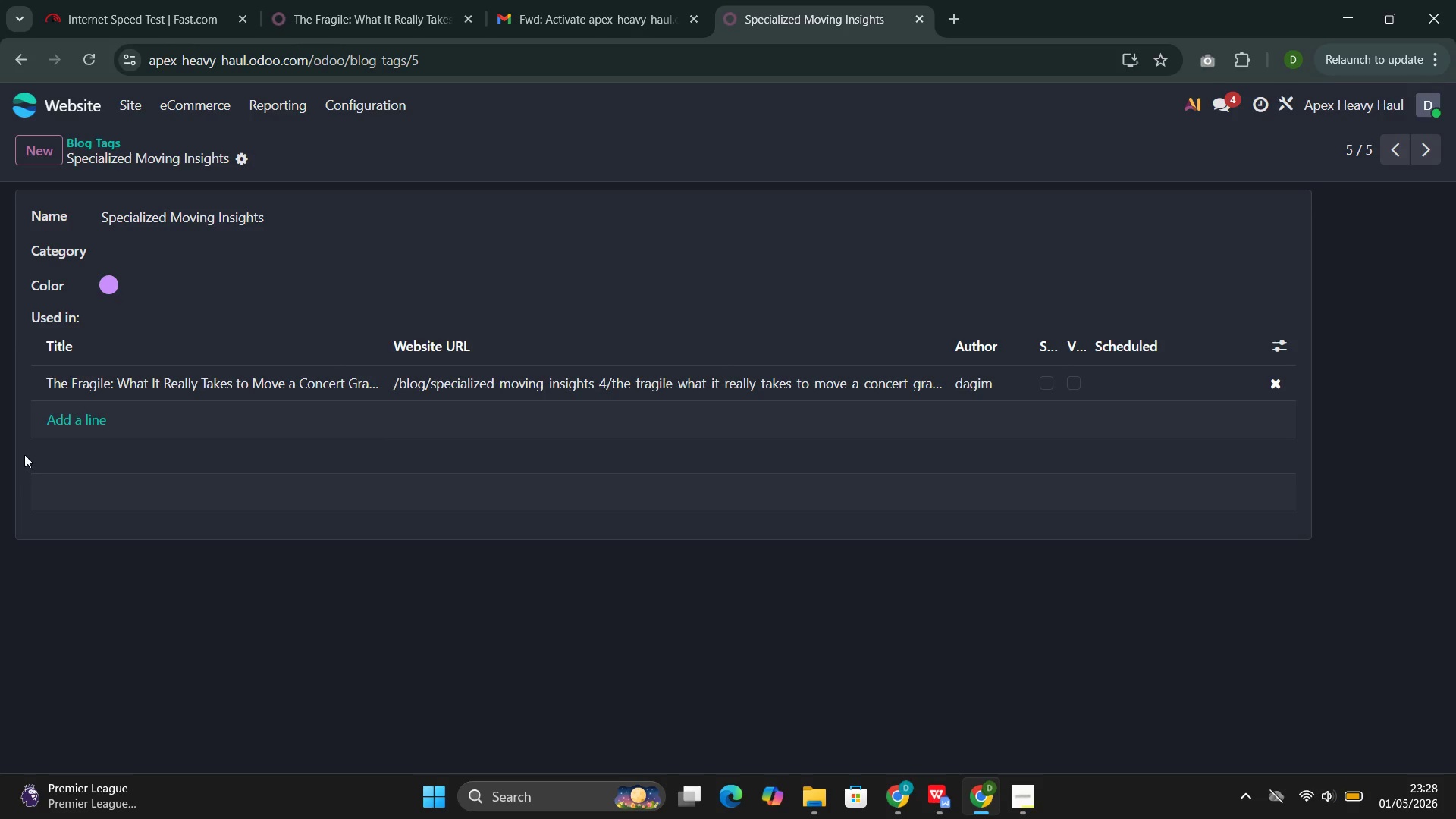 
left_click([60, 425])
 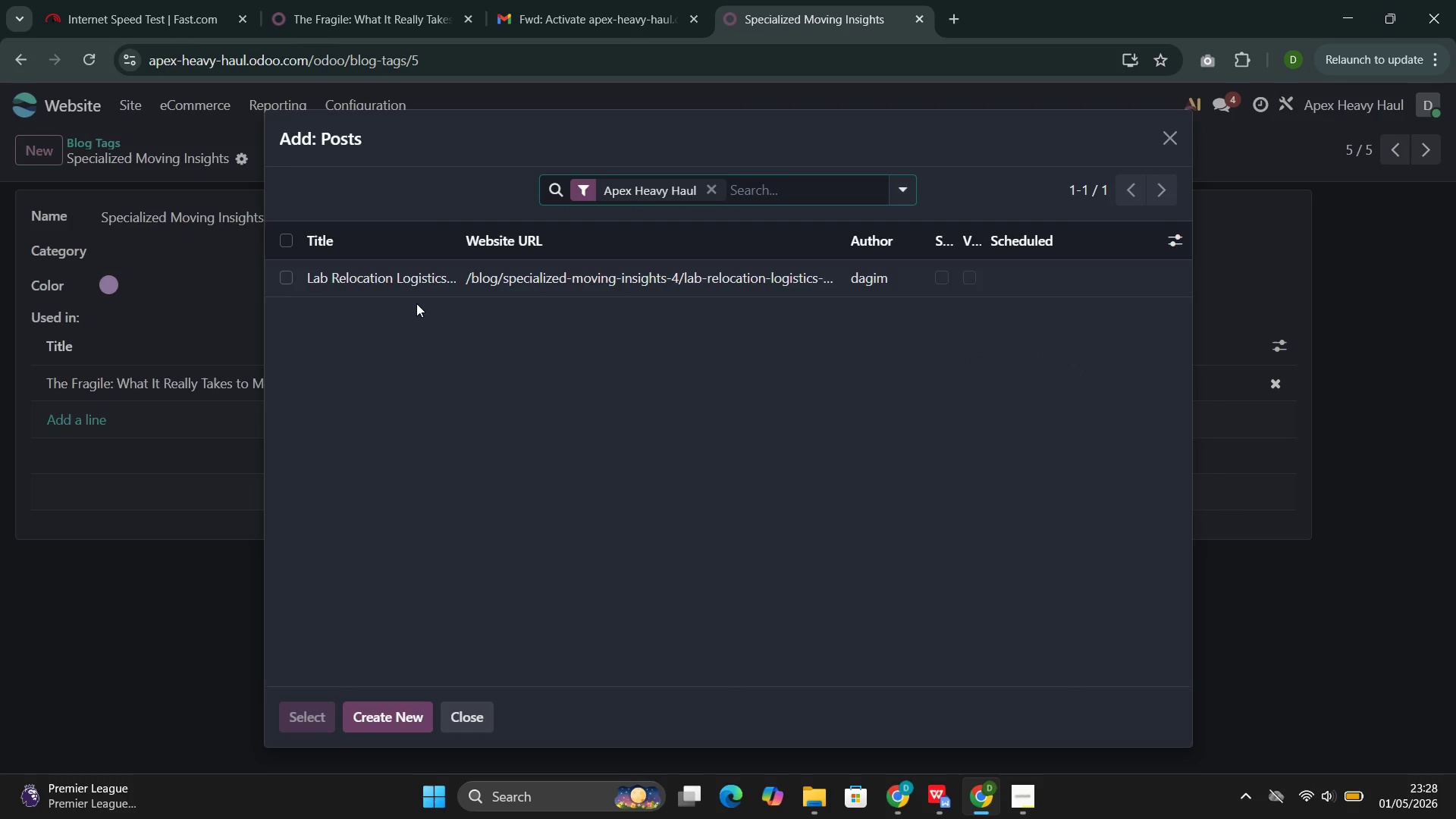 
left_click([419, 278])
 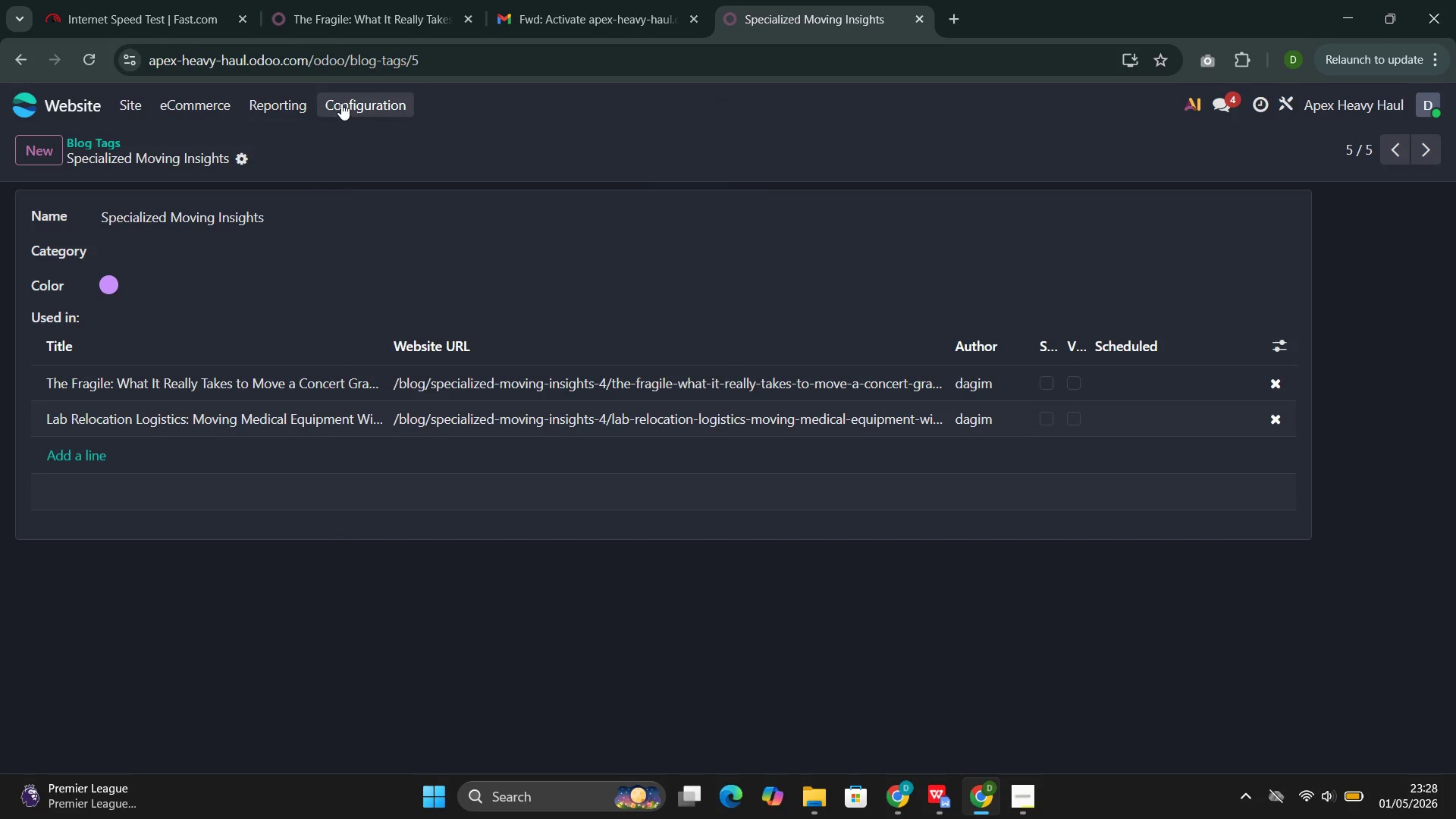 
wait(5.05)
 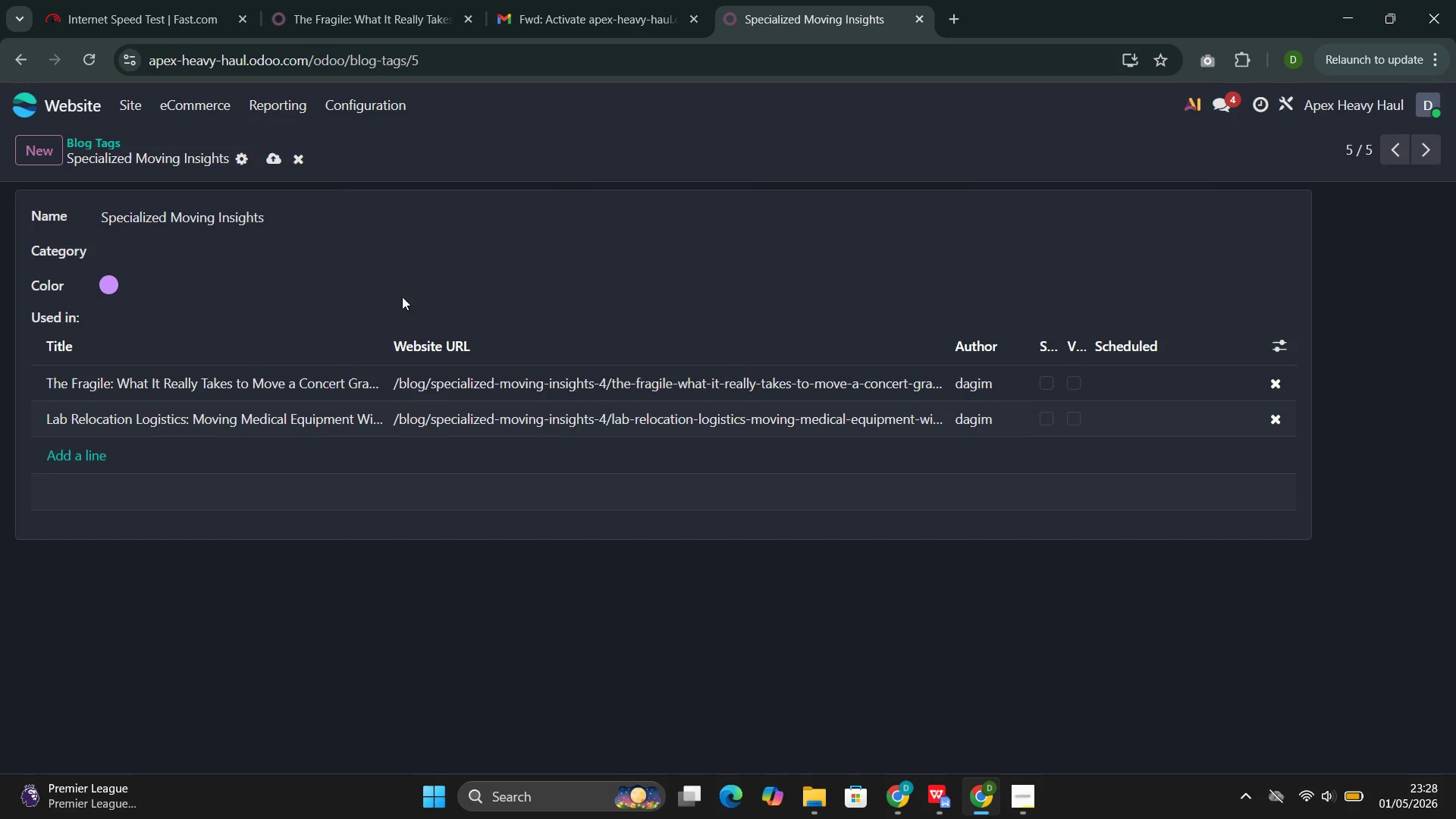 
left_click([378, 349])
 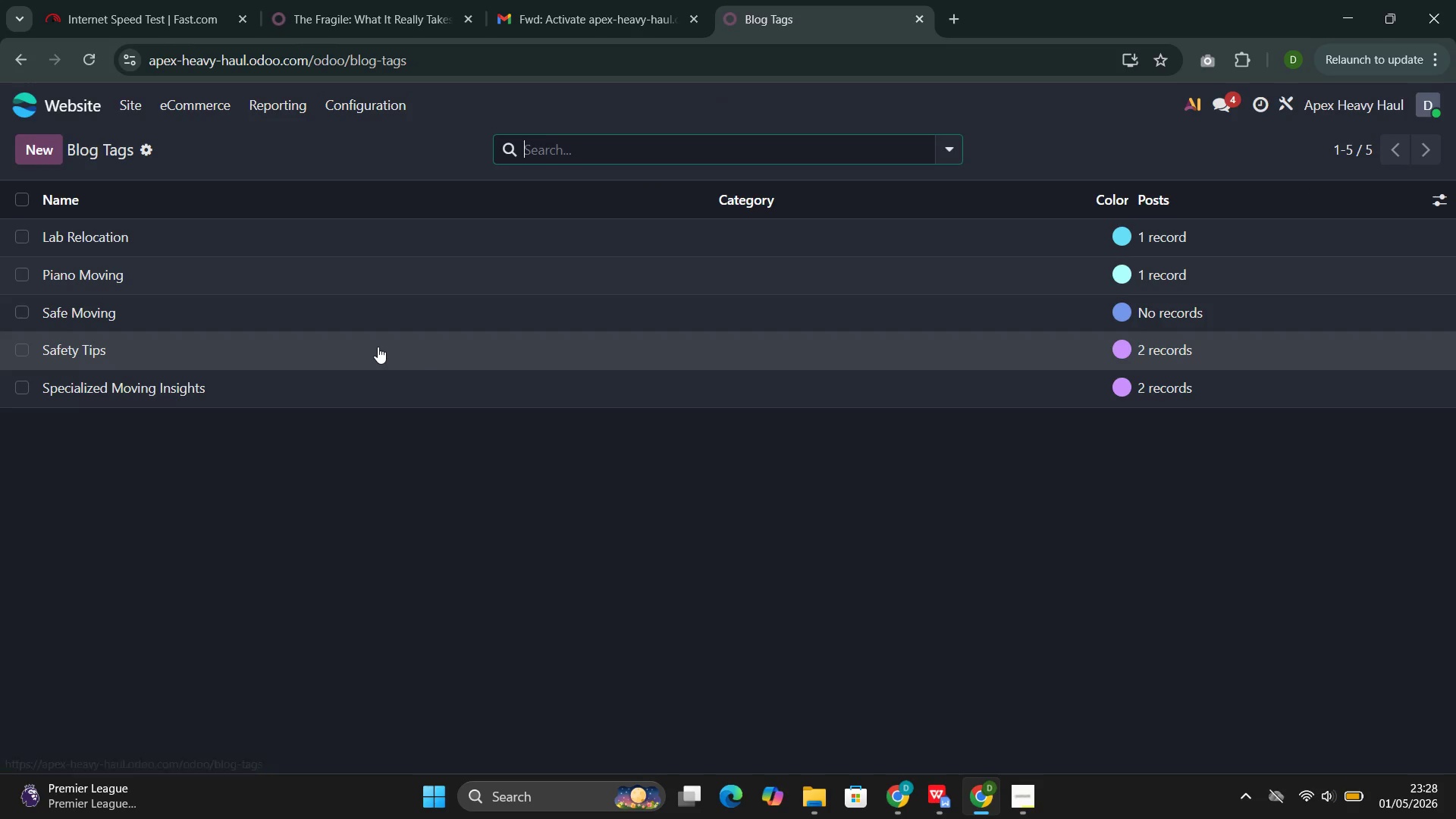 
mouse_move([399, 369])
 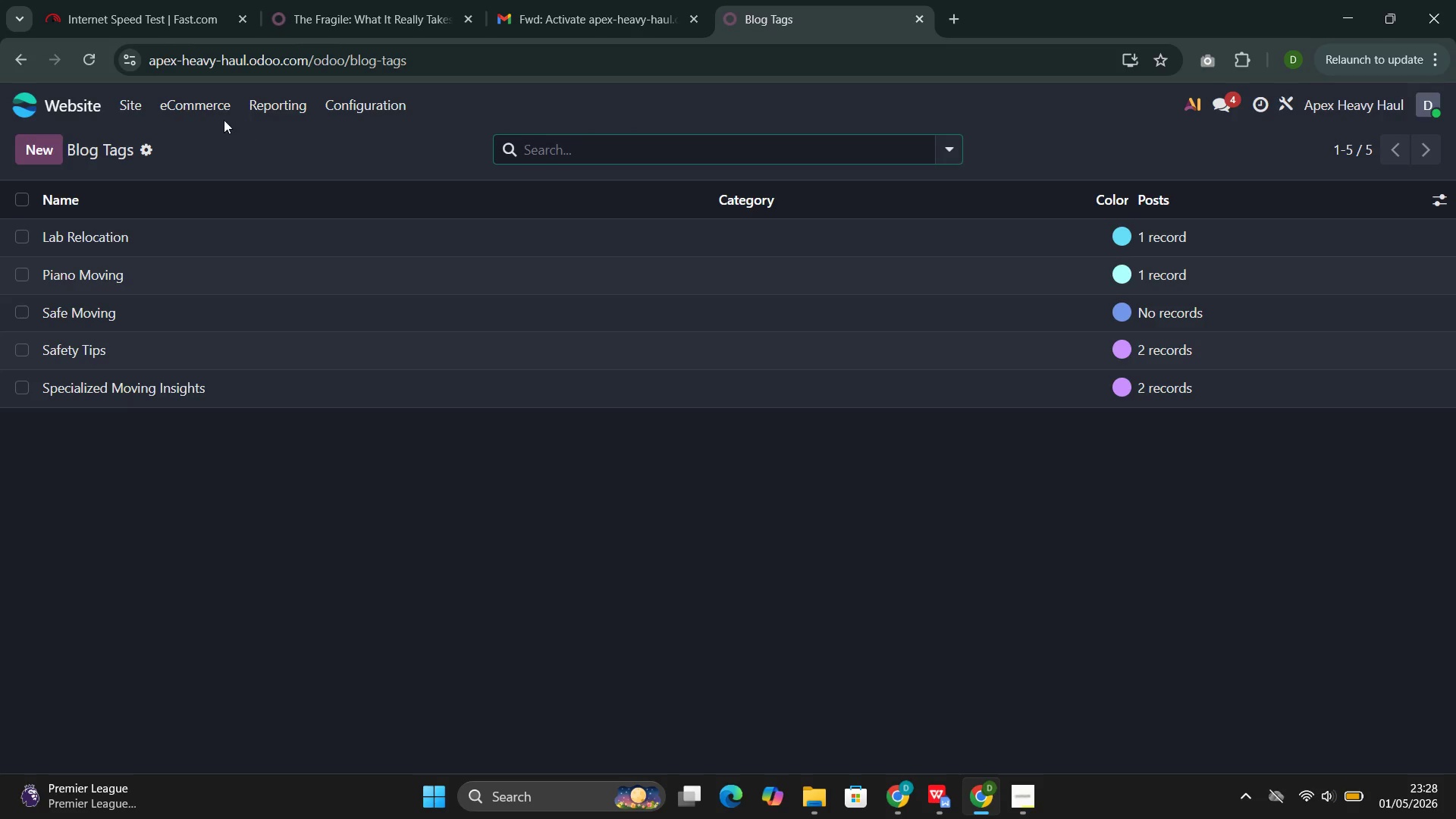 
left_click([132, 102])
 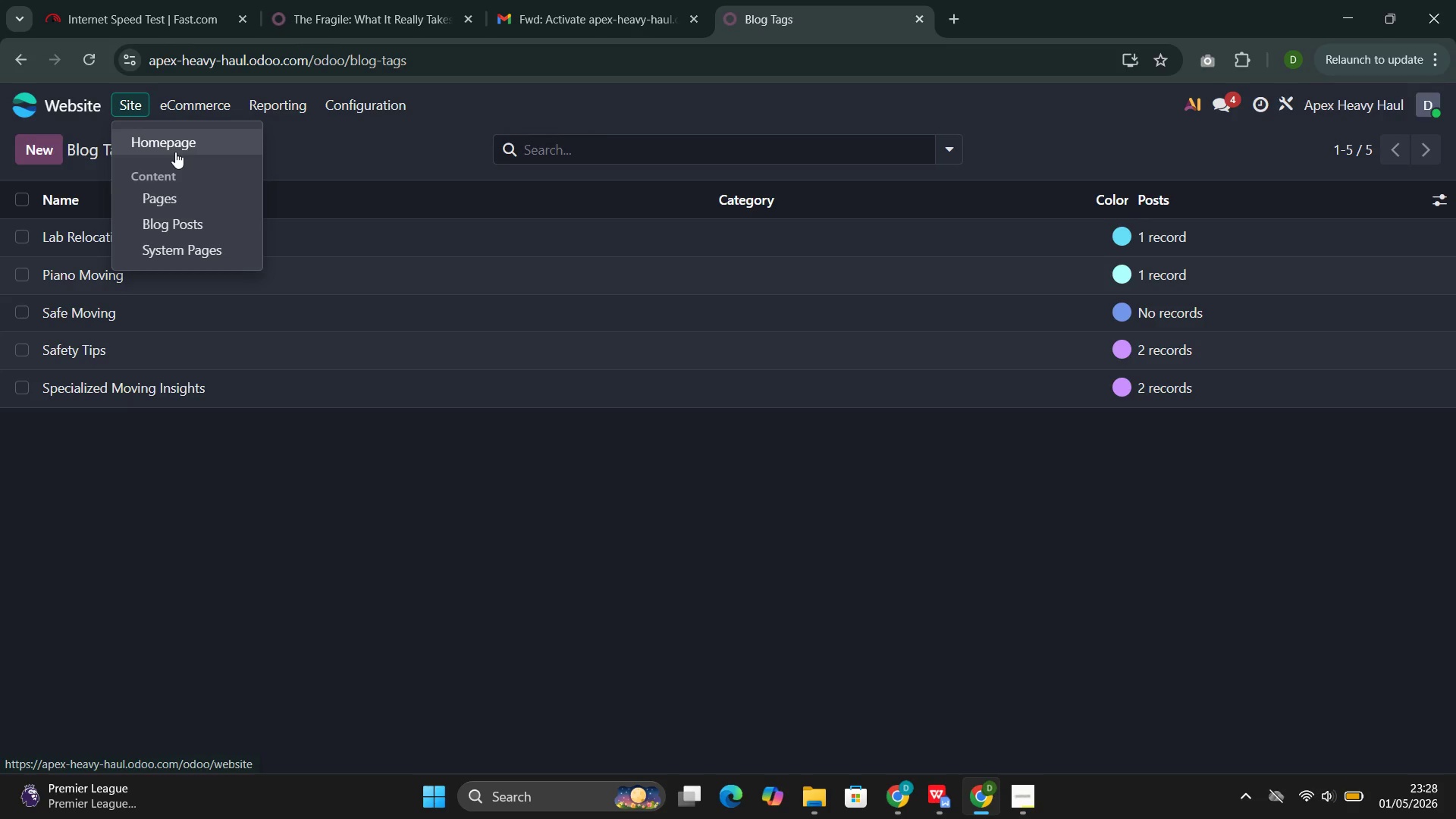 
left_click([175, 150])
 